 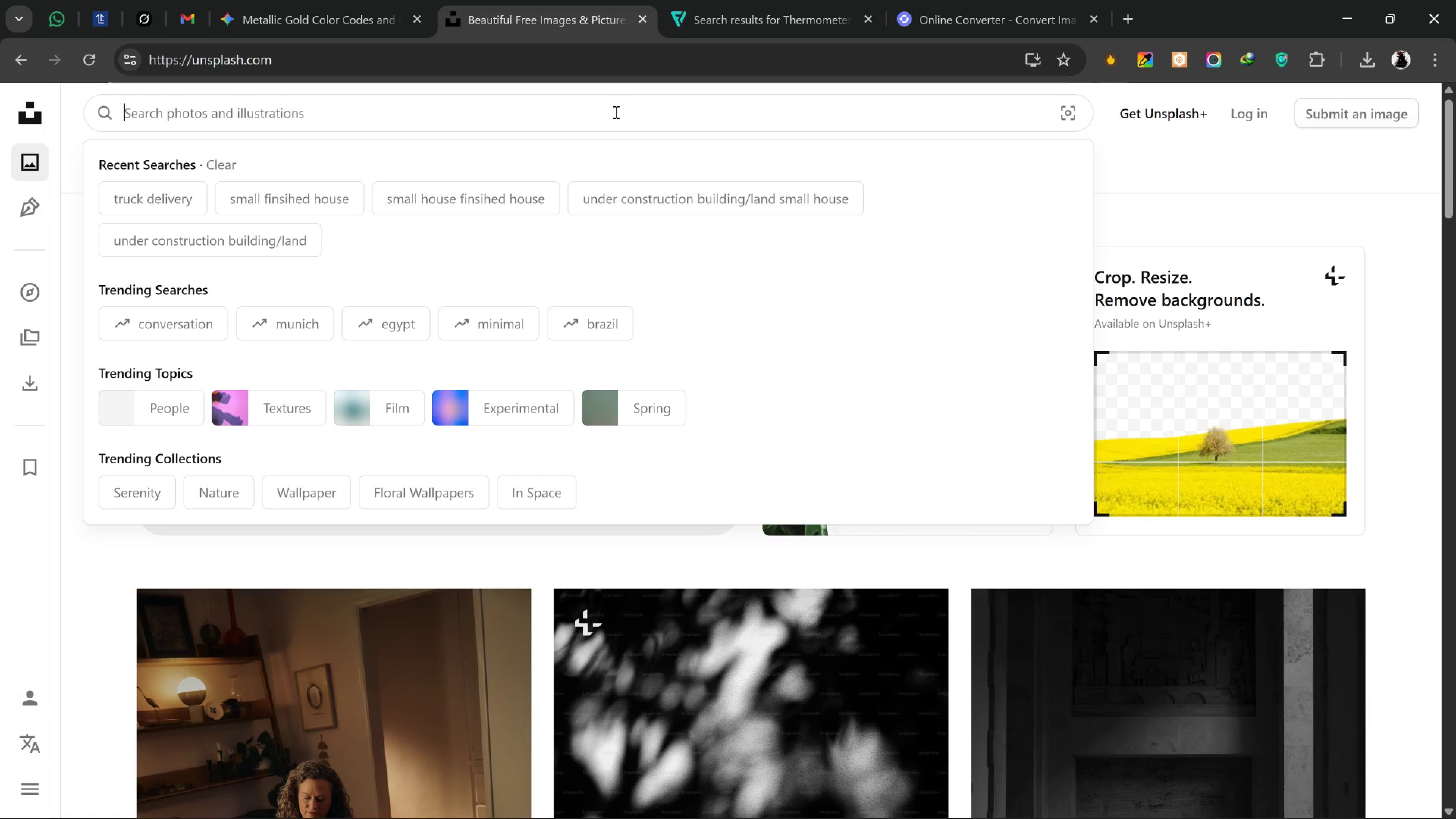 
key(Control+V)
 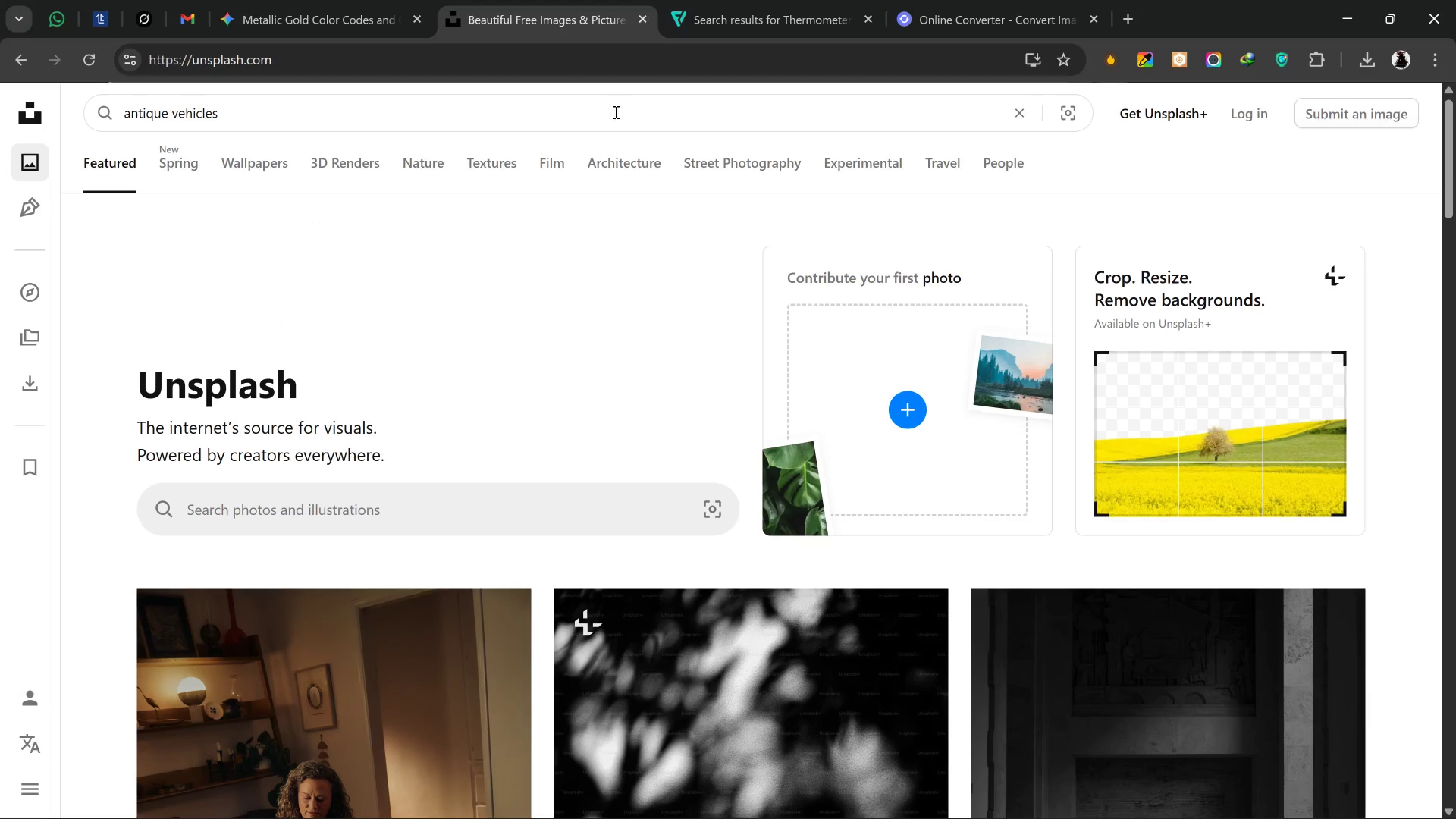 
key(Enter)
 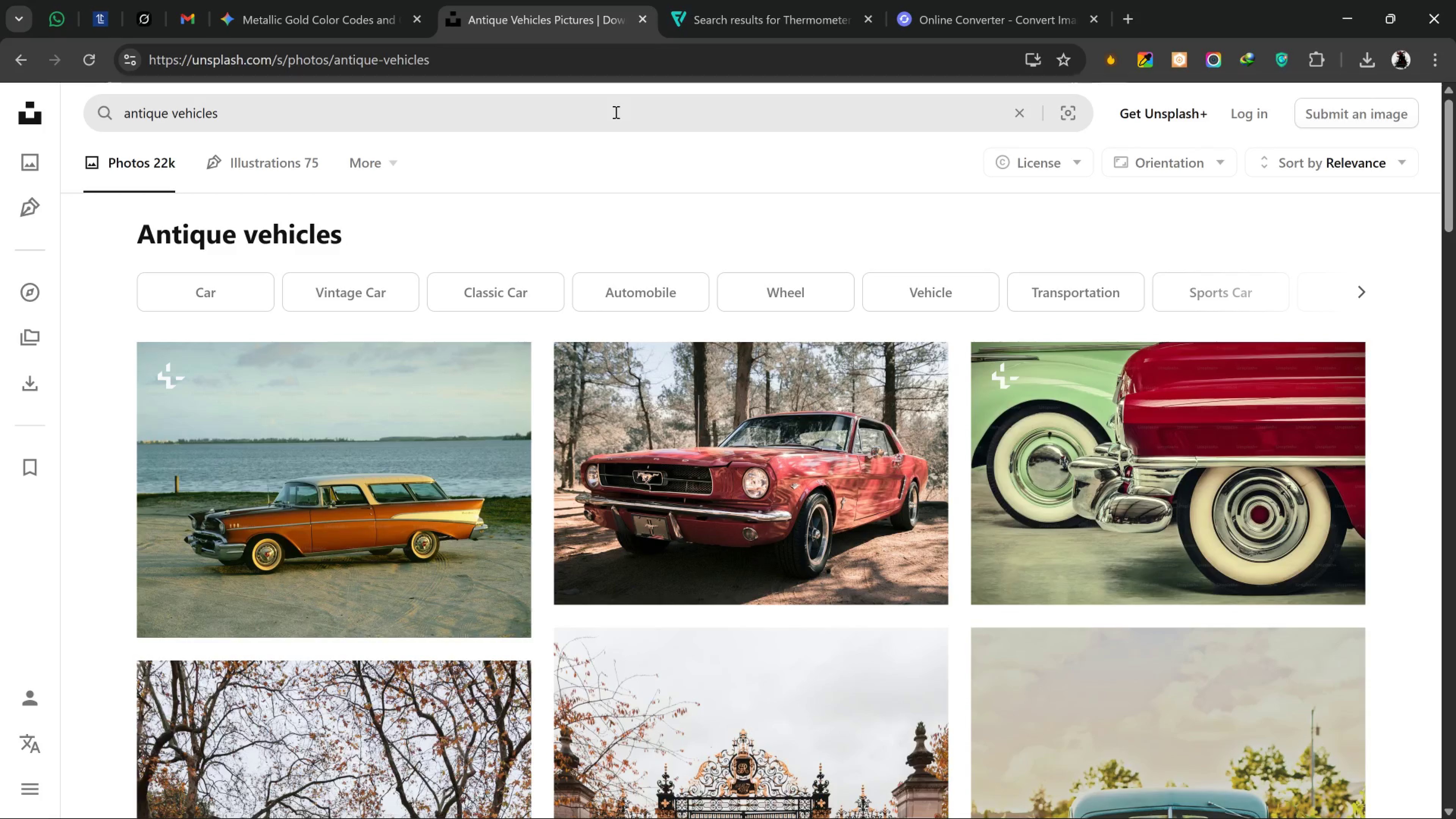 
wait(7.41)
 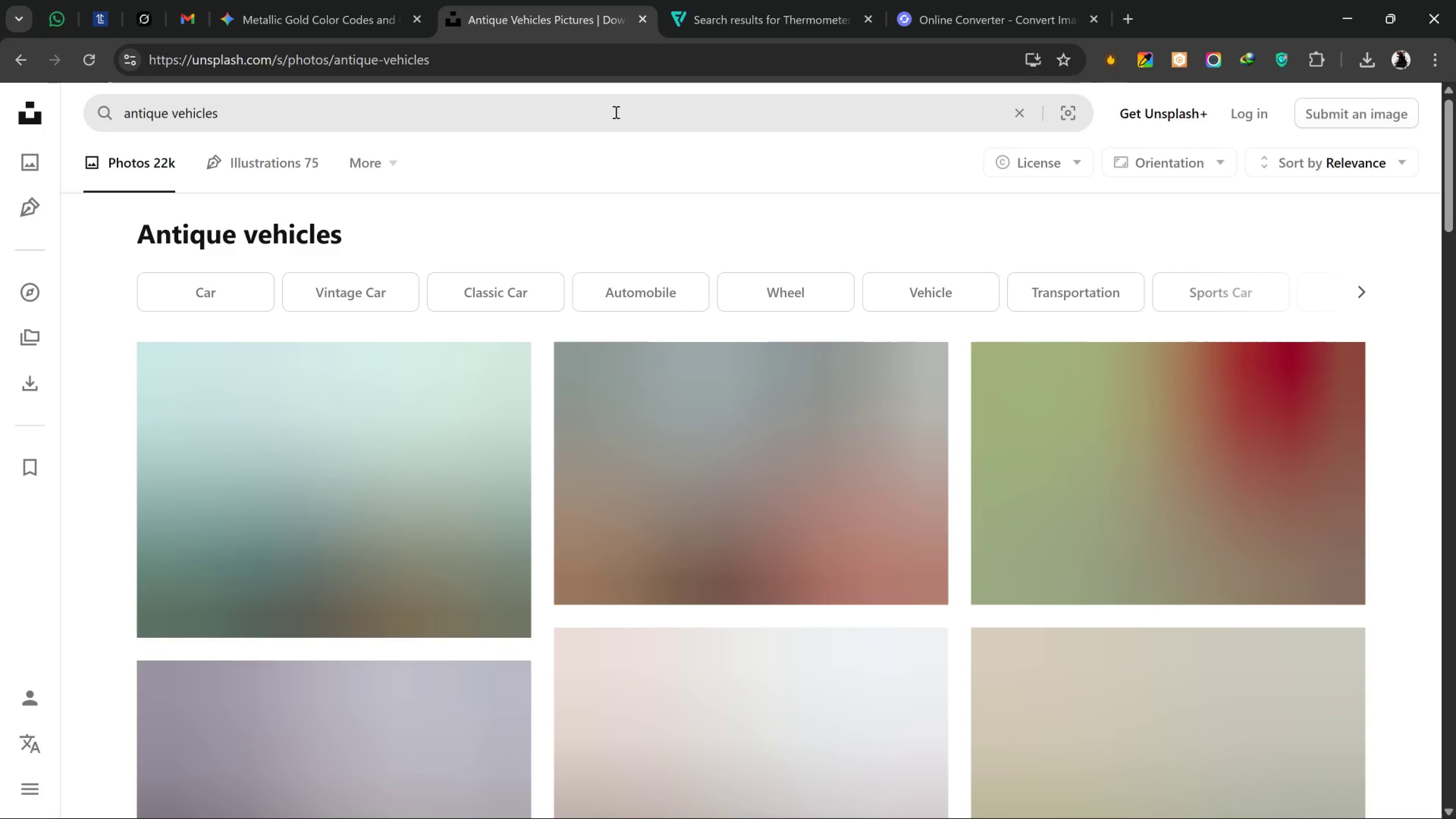 
scroll: coordinate [682, 220], scroll_direction: down, amount: 15.0
 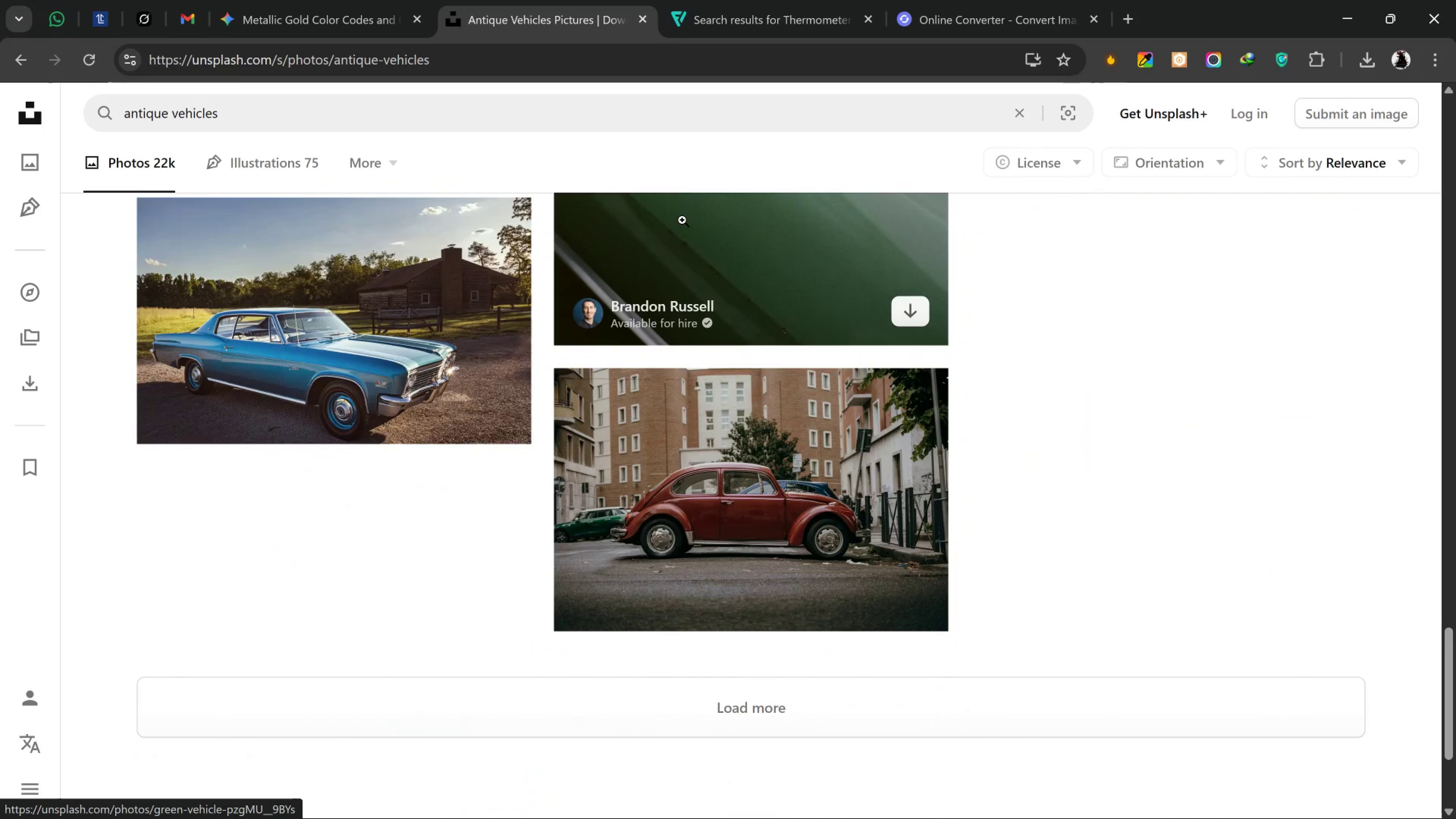 
scroll: coordinate [998, 256], scroll_direction: up, amount: 12.0
 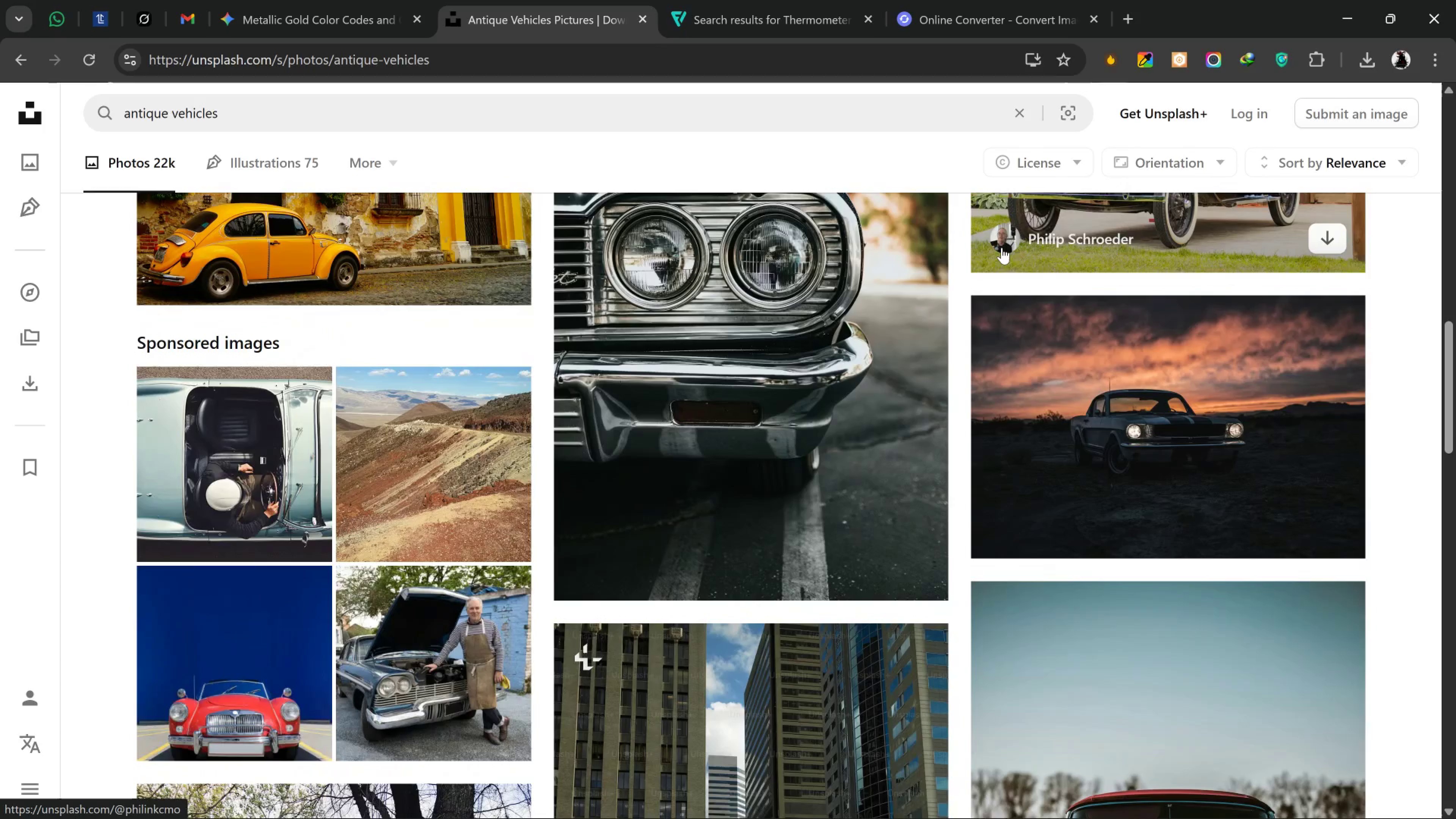 
scroll: coordinate [992, 241], scroll_direction: down, amount: 1.0
 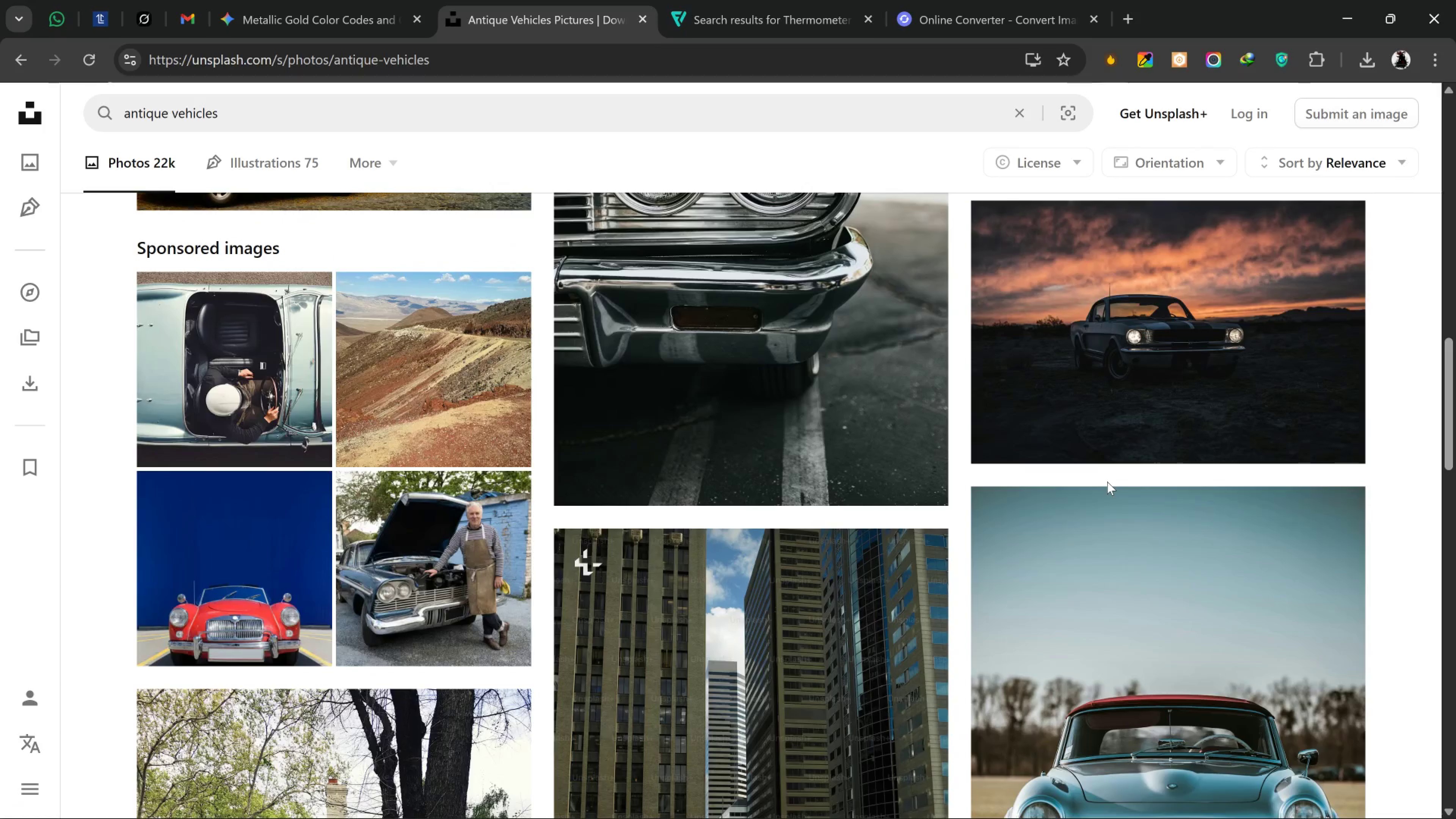 
scroll: coordinate [1107, 482], scroll_direction: up, amount: 5.0
 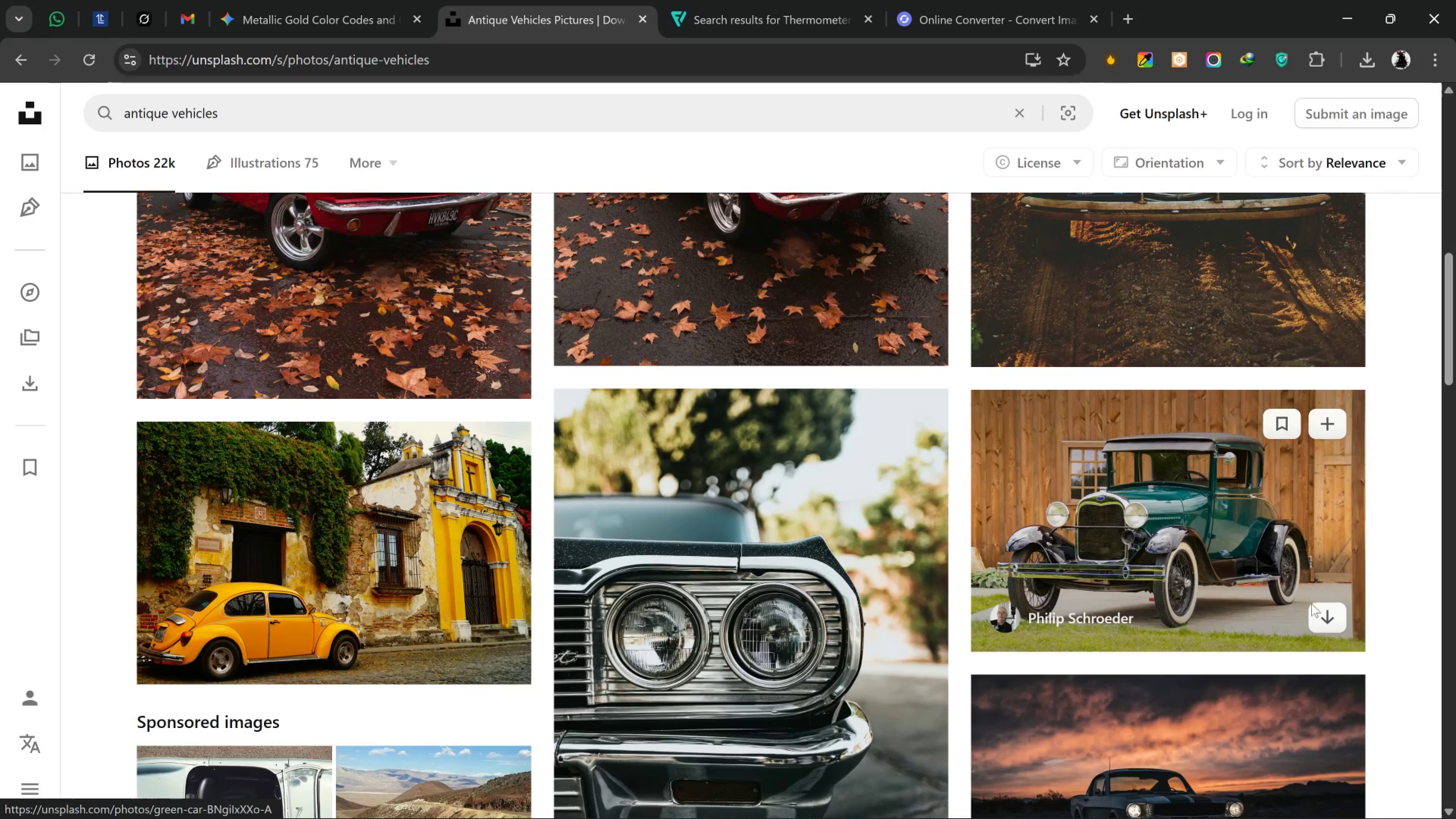 
left_click([1324, 609])
 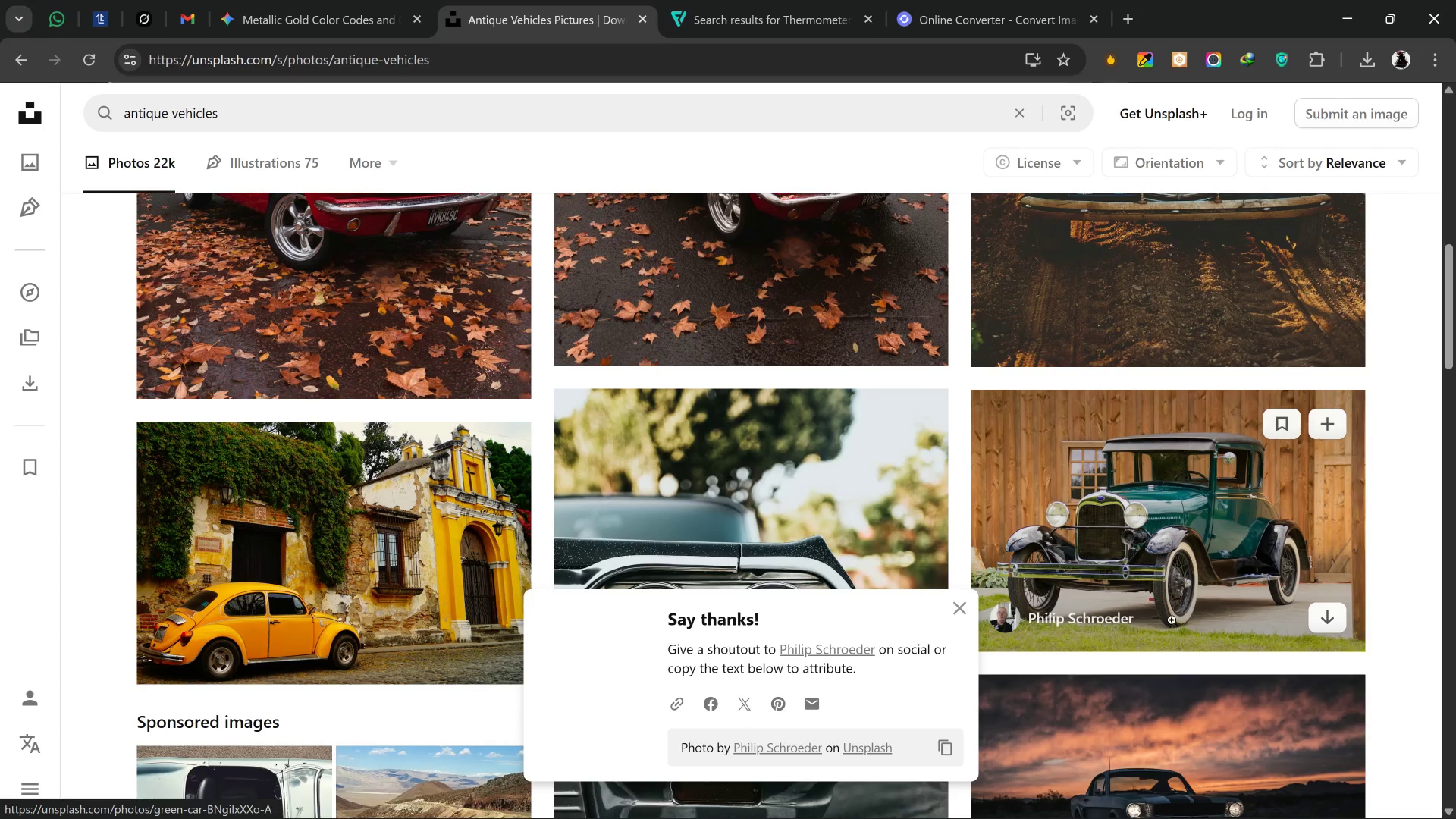 
mouse_move([1167, 533])
 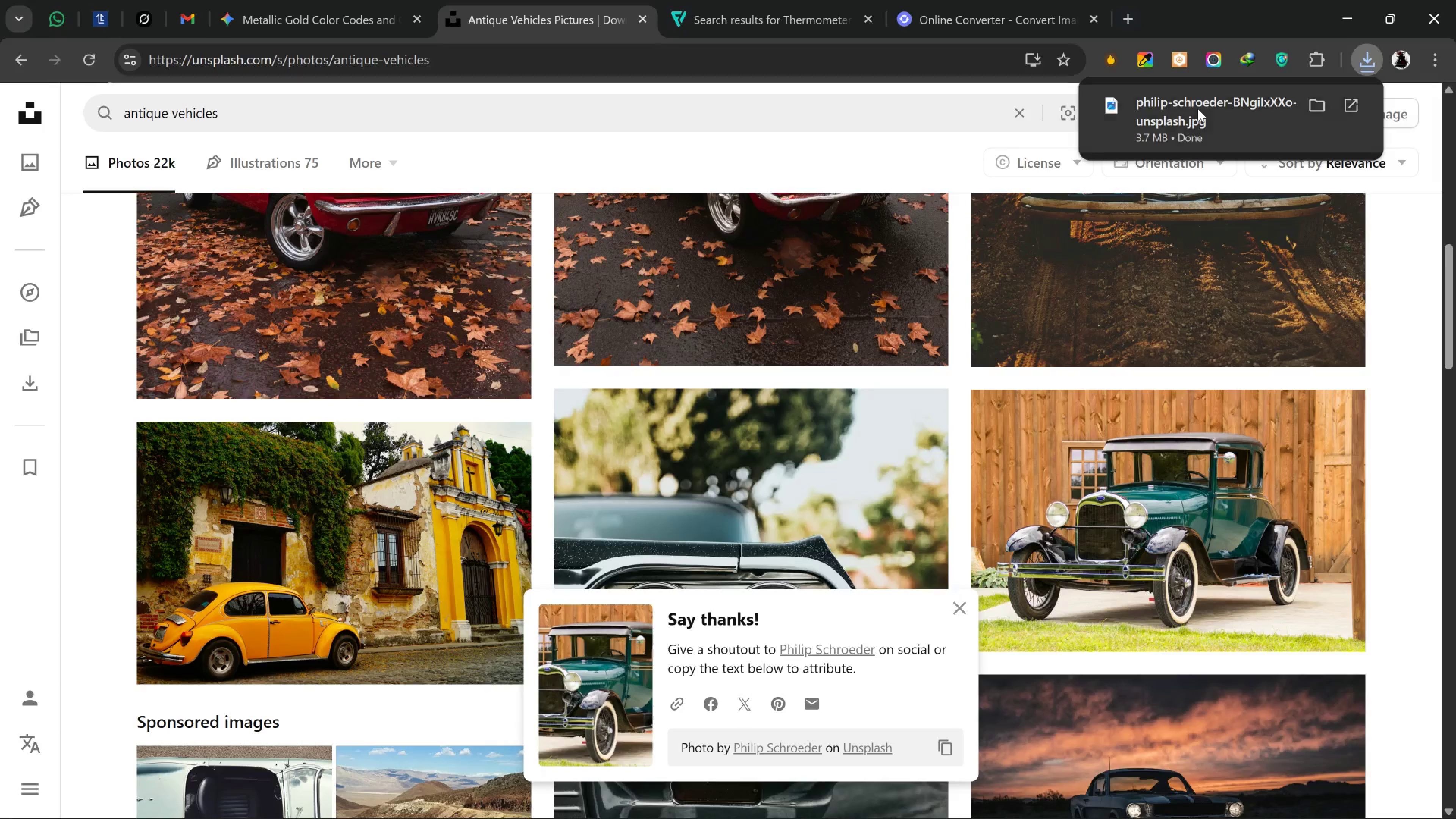 
left_click_drag(start_coordinate=[1198, 109], to_coordinate=[1068, 441])
 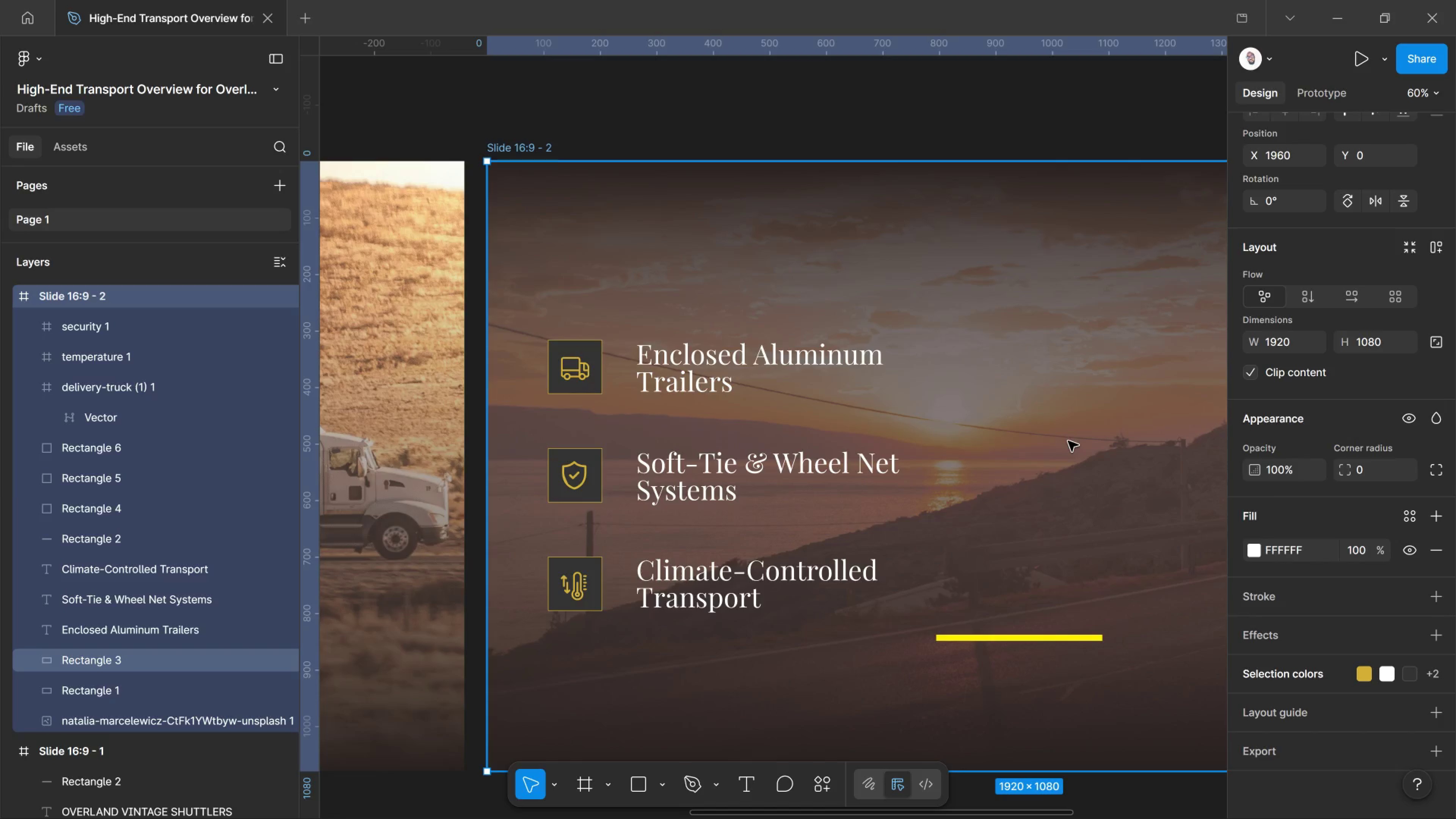 
key(Alt+Tab)
 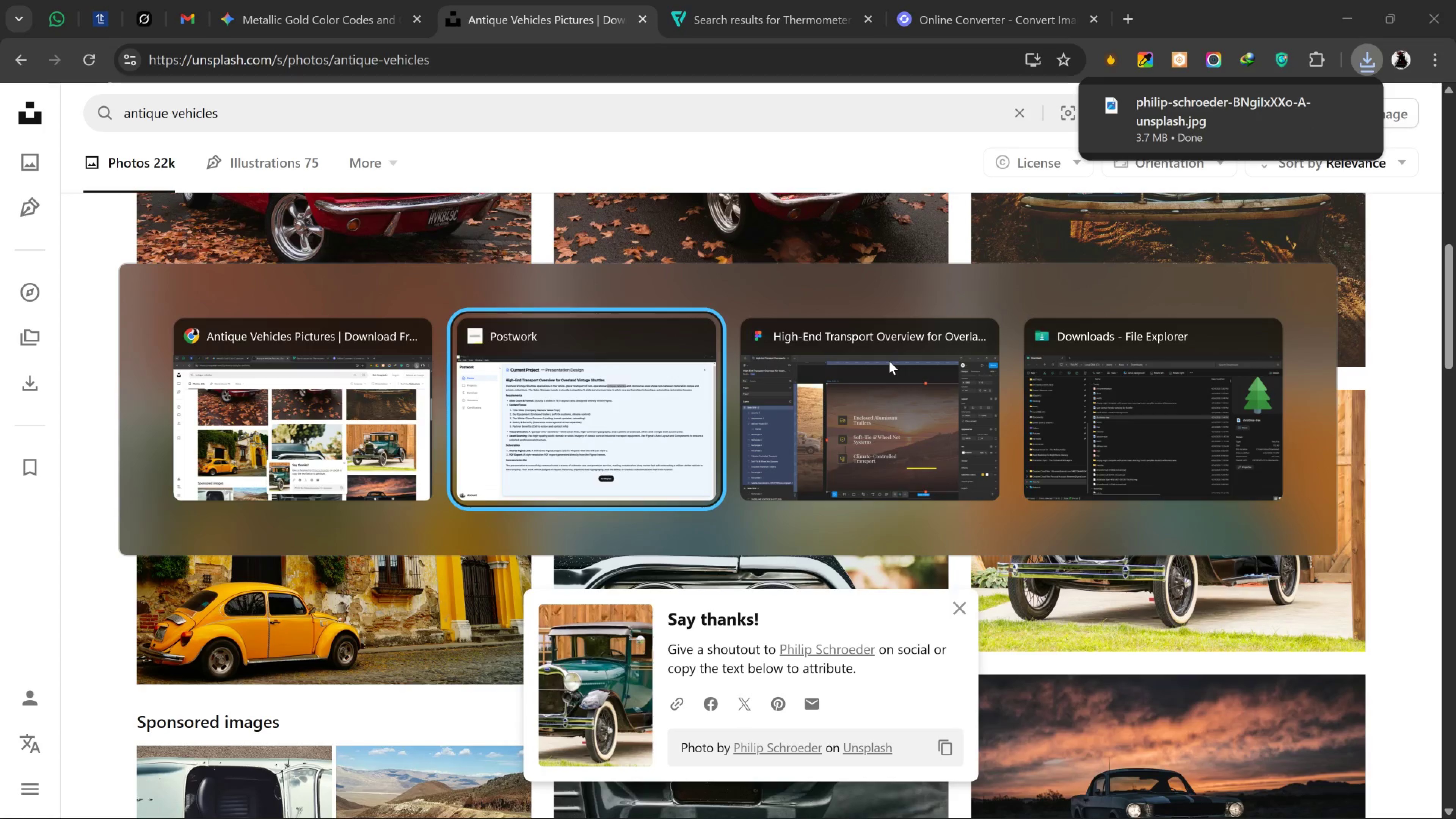 
key(Alt+Tab)
 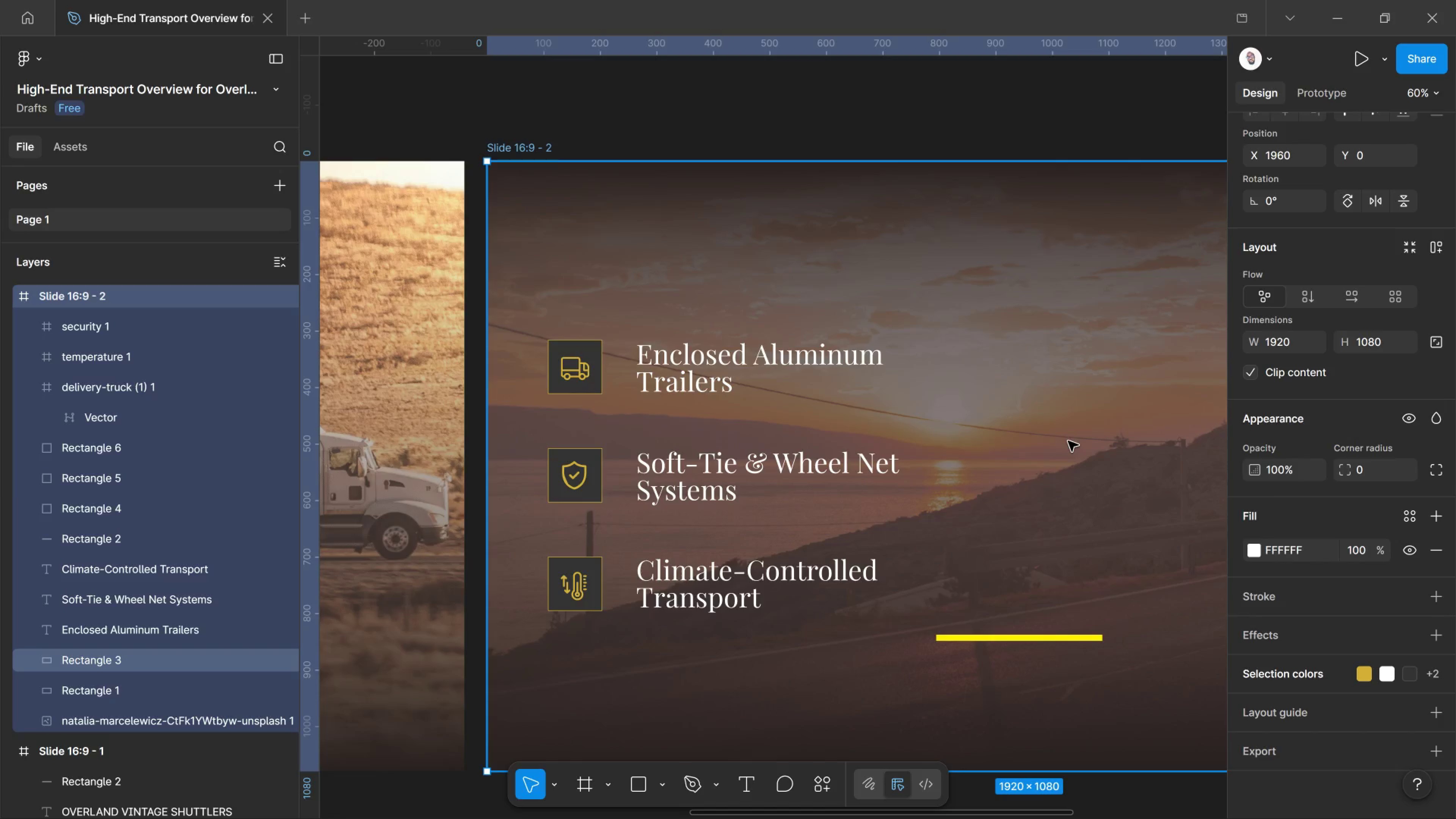 
hold_key(key=AltLeft, duration=0.75)
 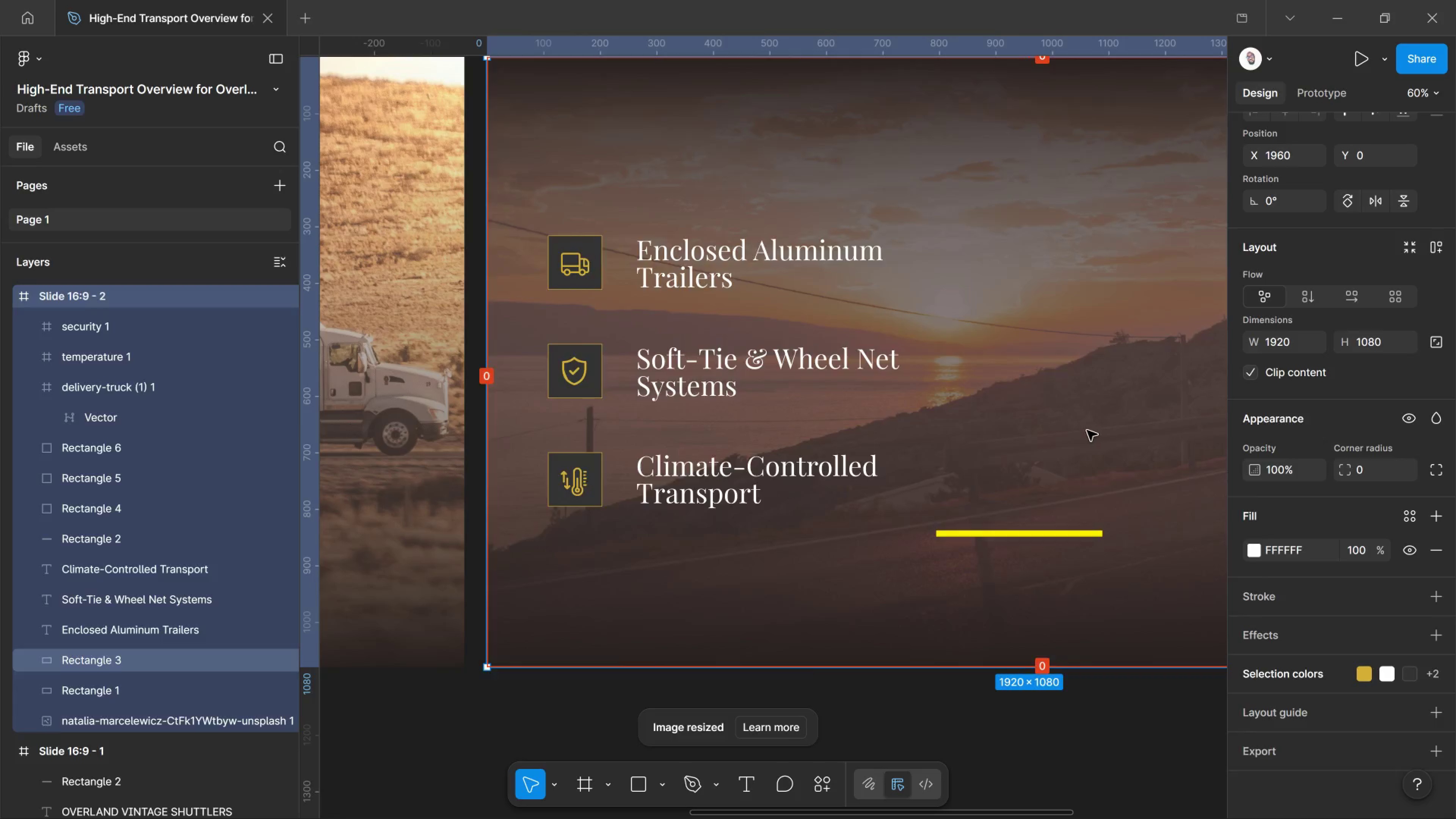 
hold_key(key=ControlLeft, duration=2.49)
 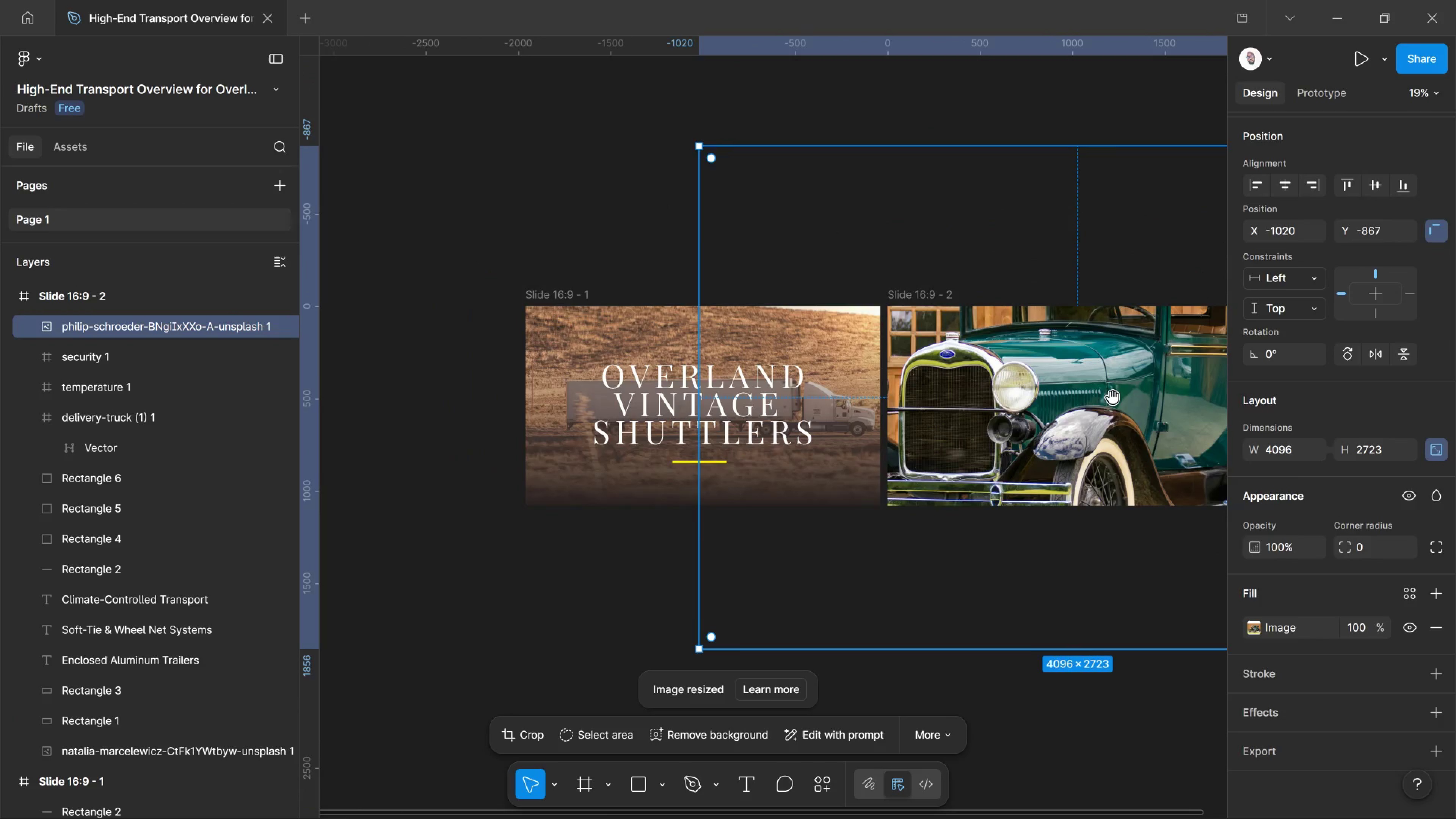 
scroll: coordinate [1081, 427], scroll_direction: down, amount: 20.0
 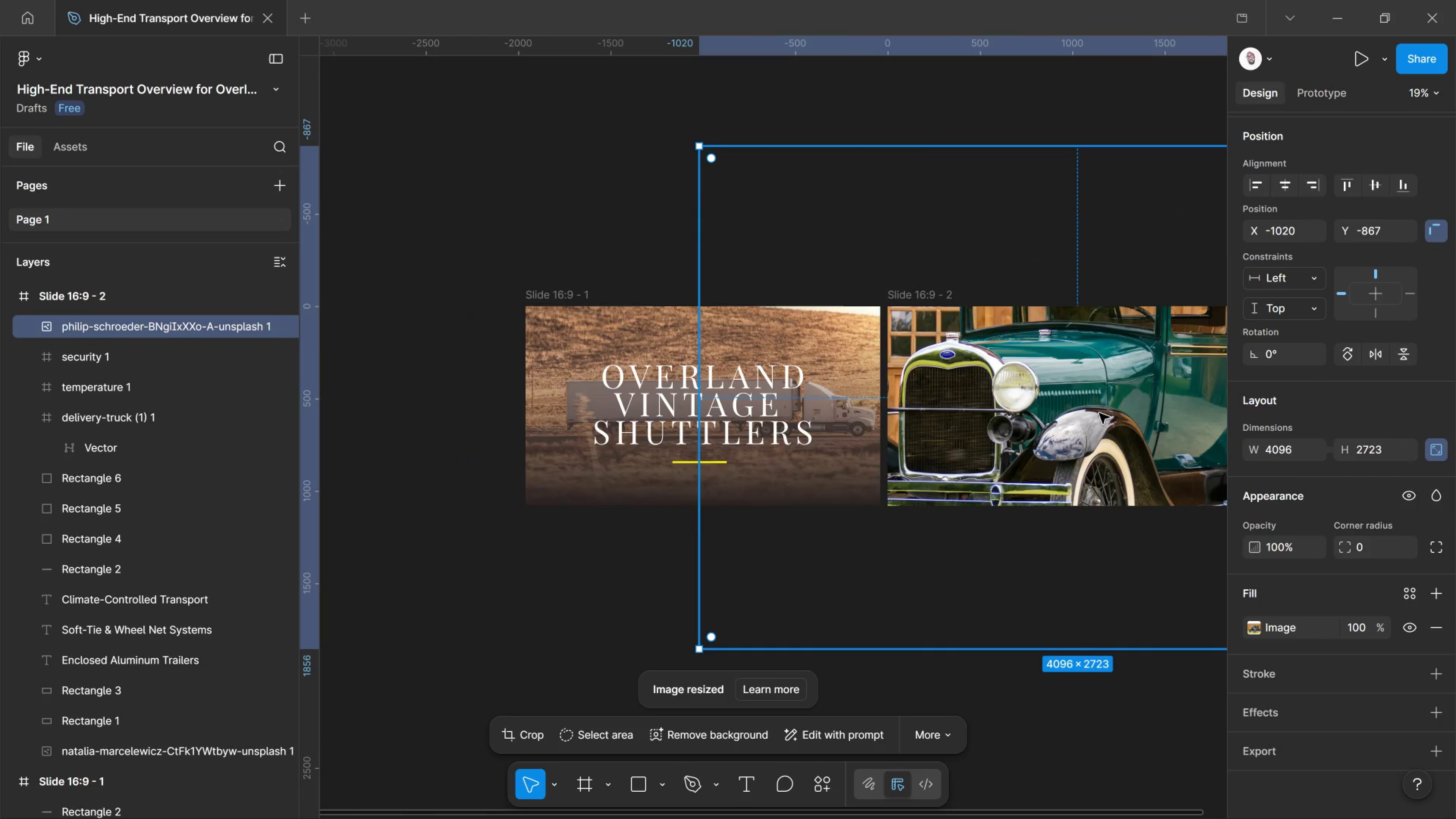 
hold_key(key=Space, duration=1.09)
 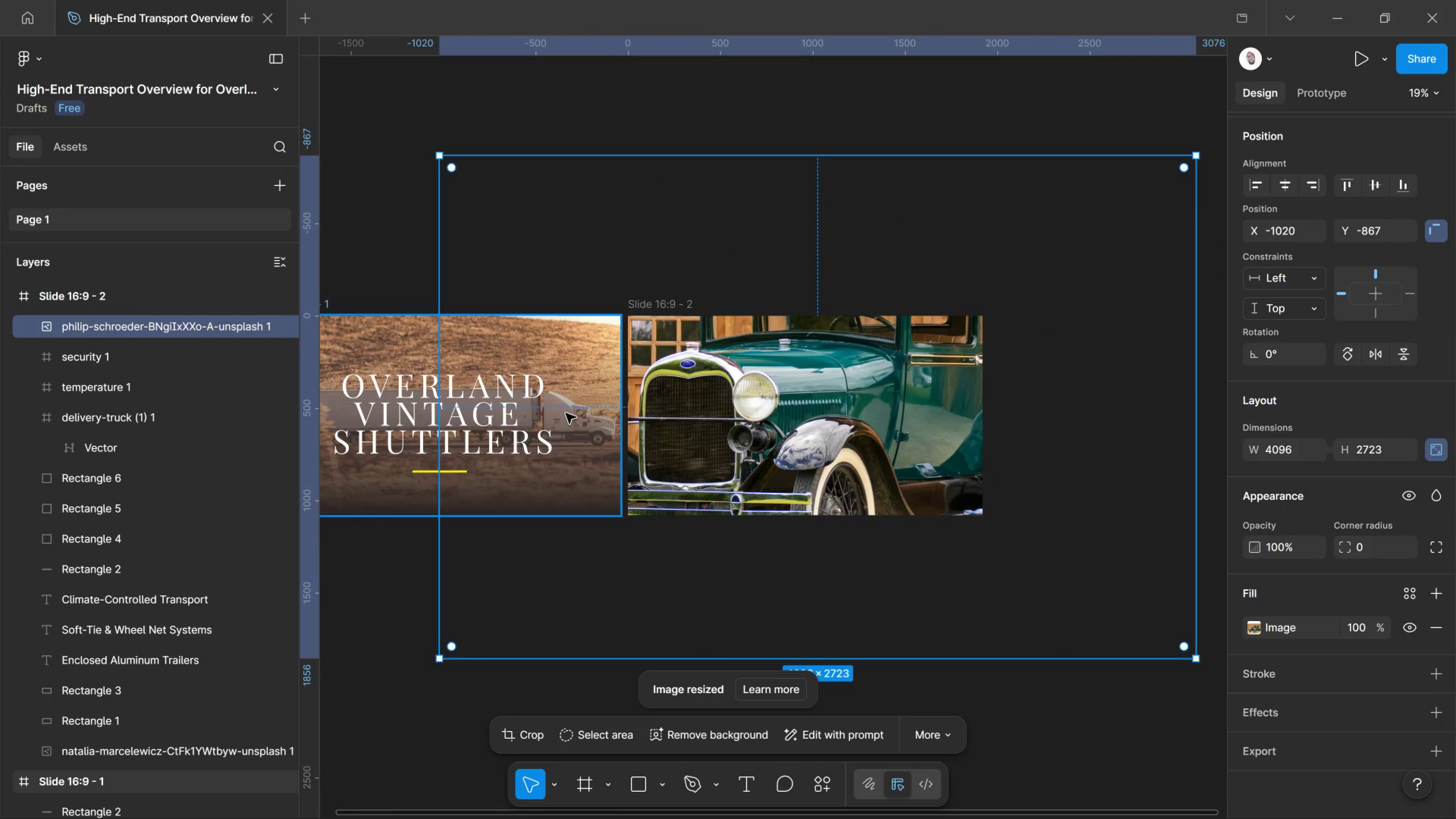 
left_click_drag(start_coordinate=[1114, 397], to_coordinate=[855, 406])
 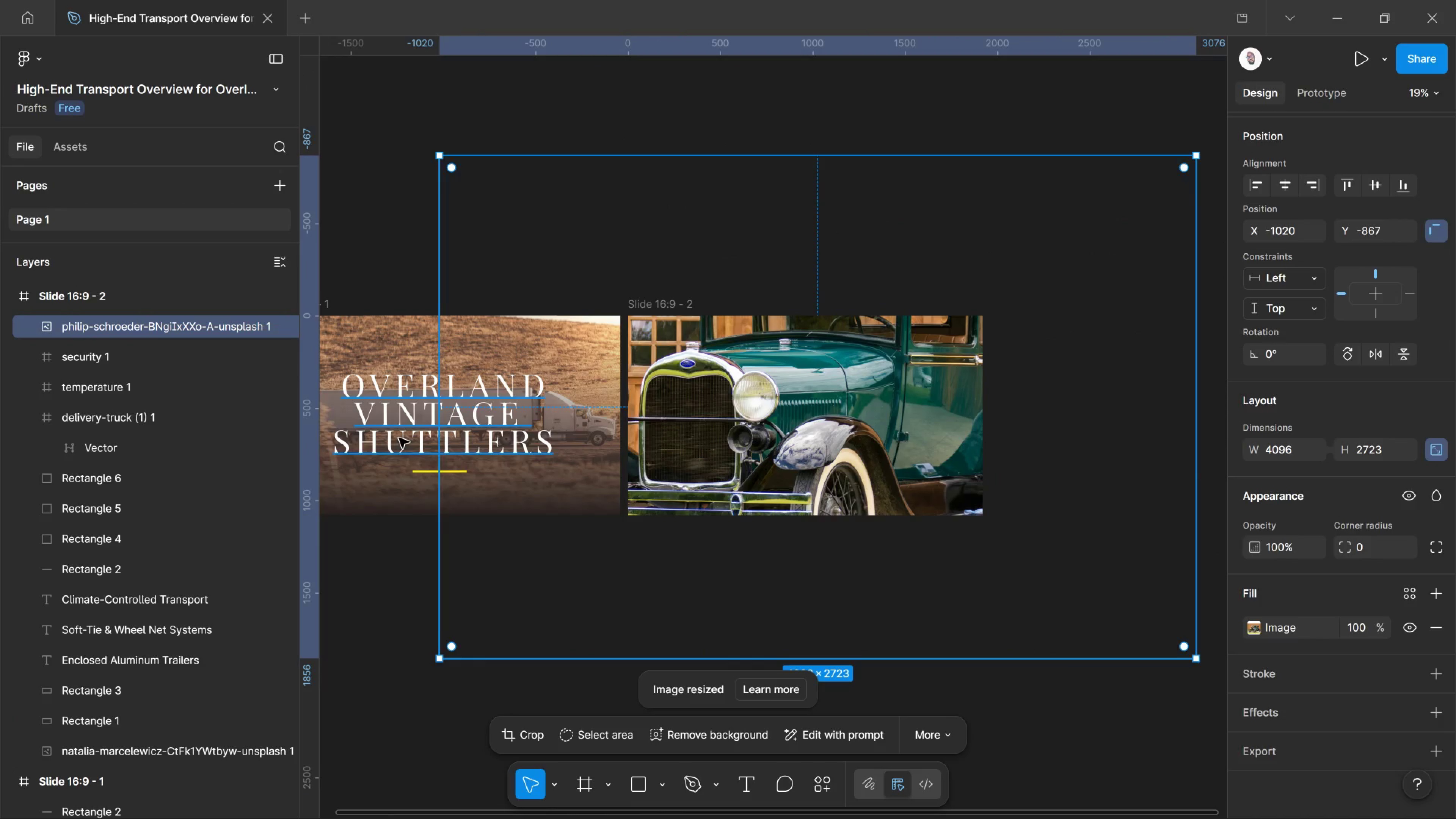 
scroll: coordinate [120, 566], scroll_direction: down, amount: 1.0
 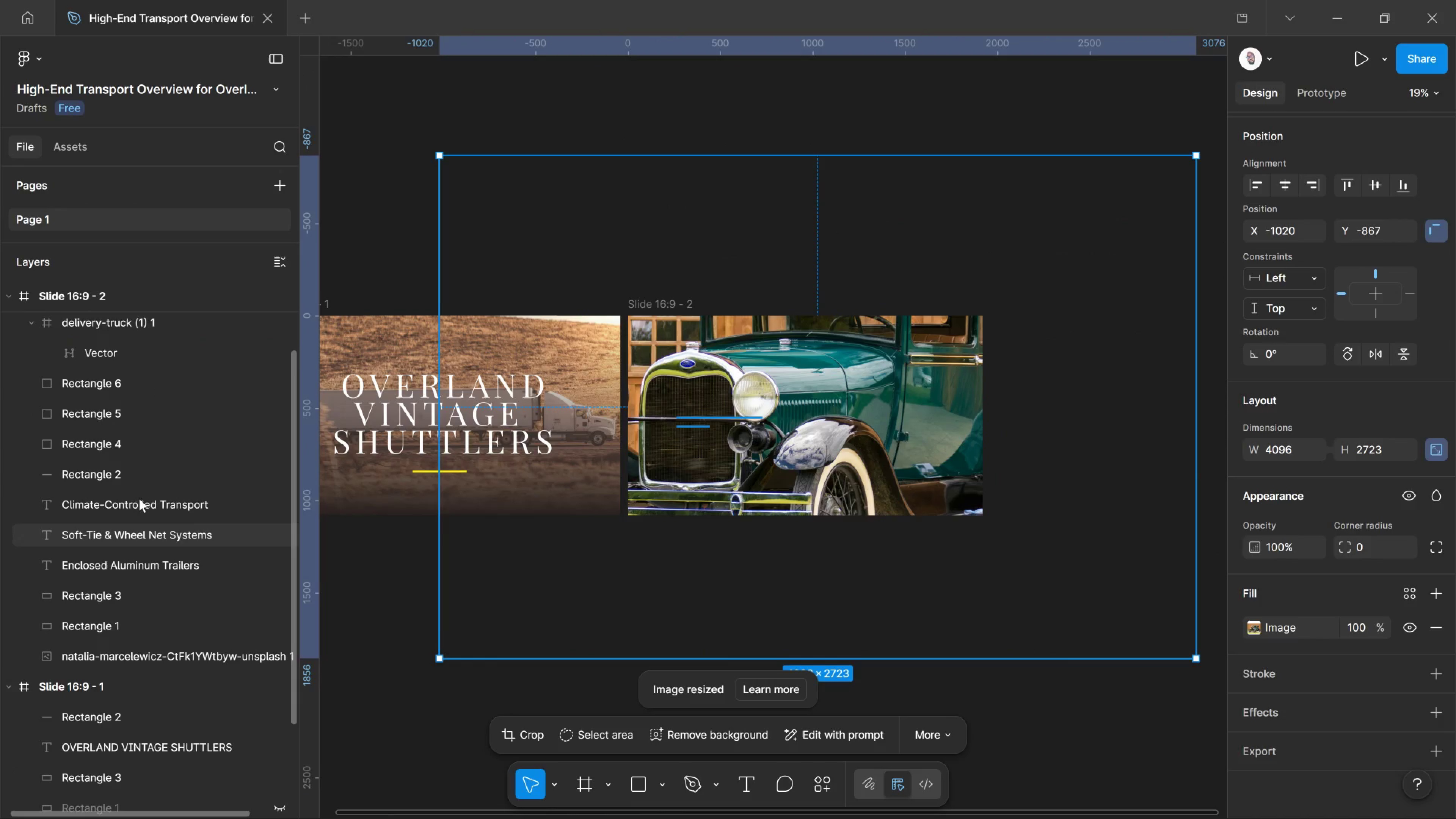 
scroll: coordinate [122, 487], scroll_direction: up, amount: 3.0
 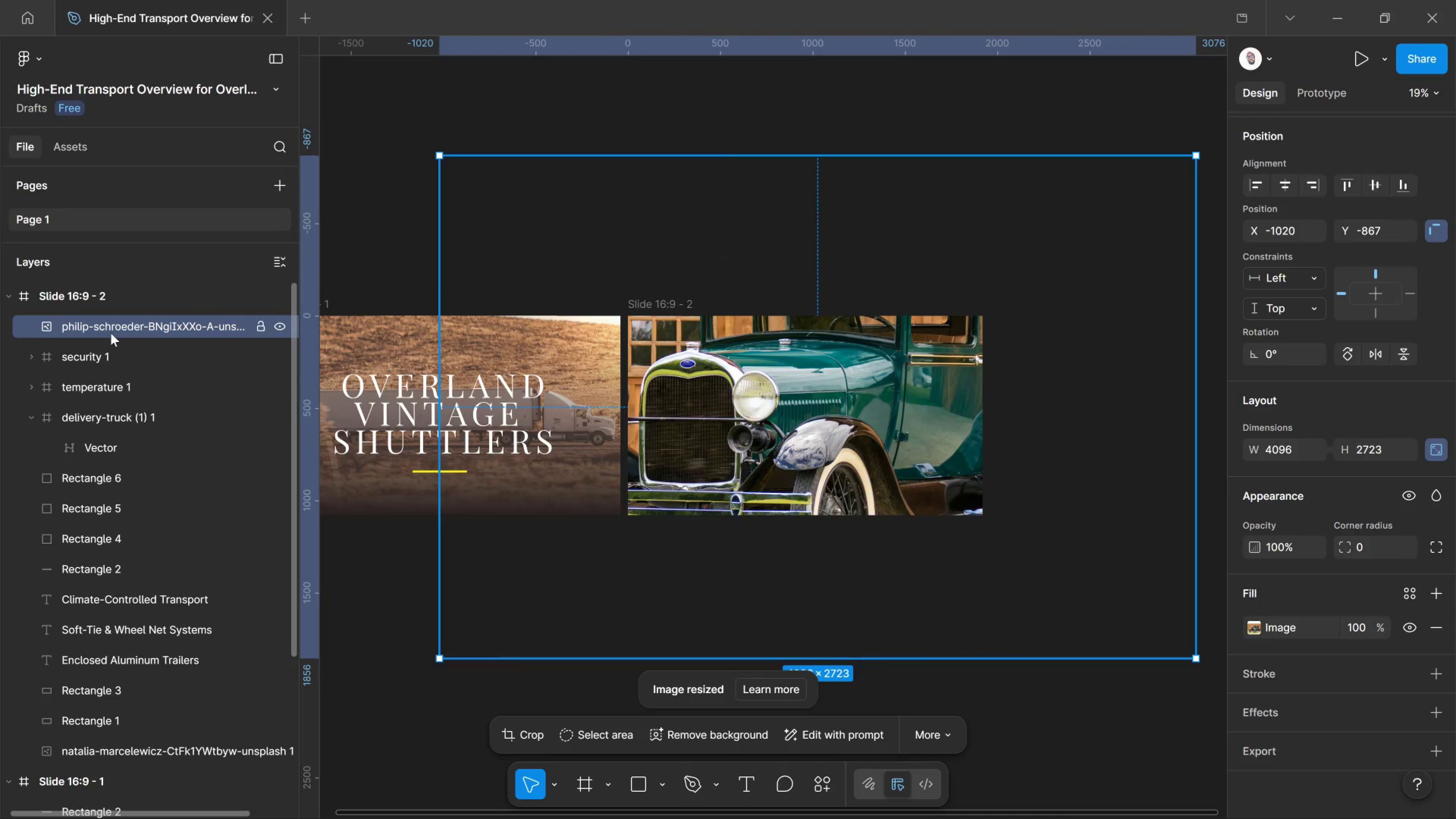 
left_click_drag(start_coordinate=[113, 328], to_coordinate=[113, 736])
 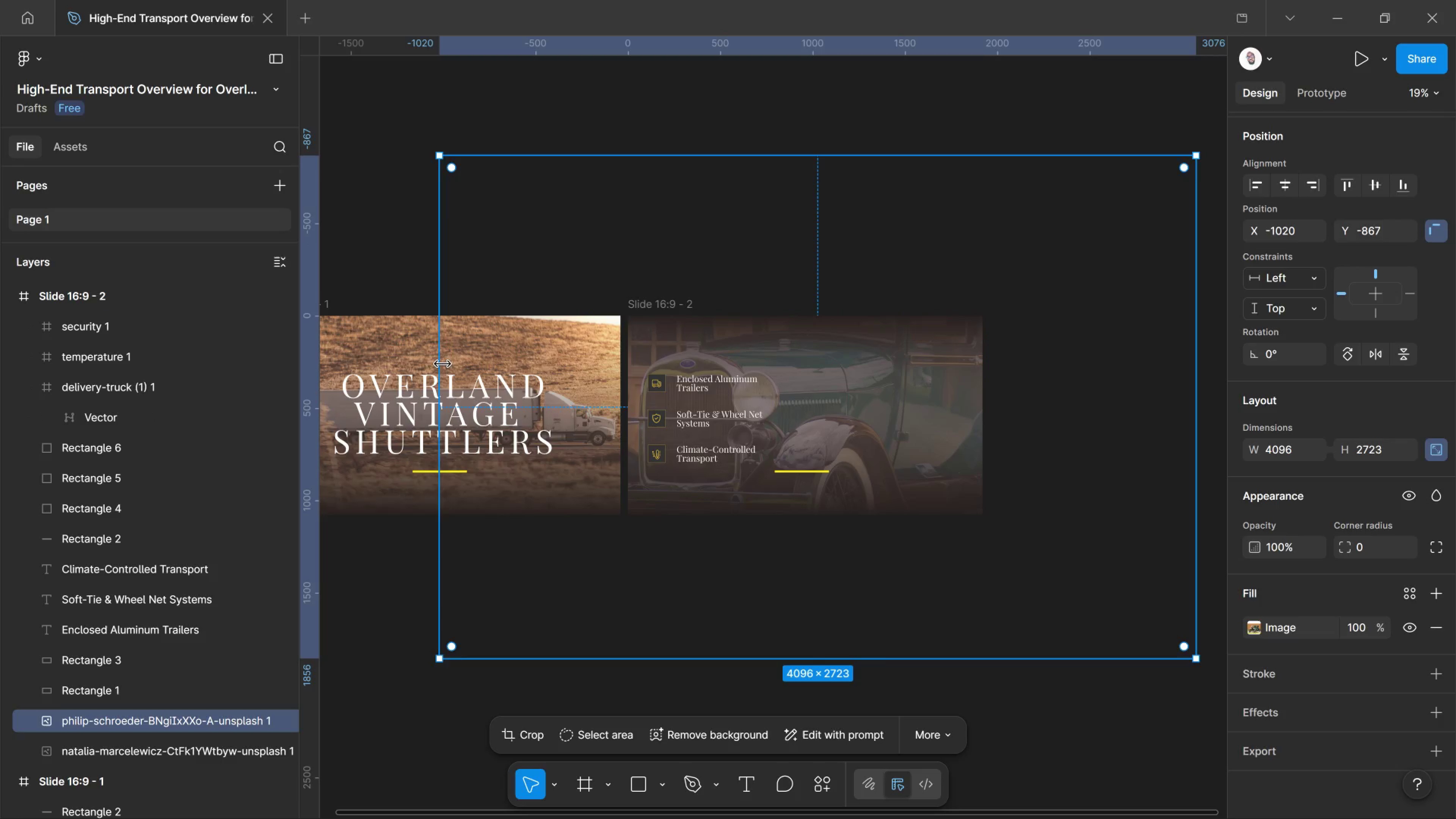 
left_click_drag(start_coordinate=[441, 363], to_coordinate=[741, 399])
 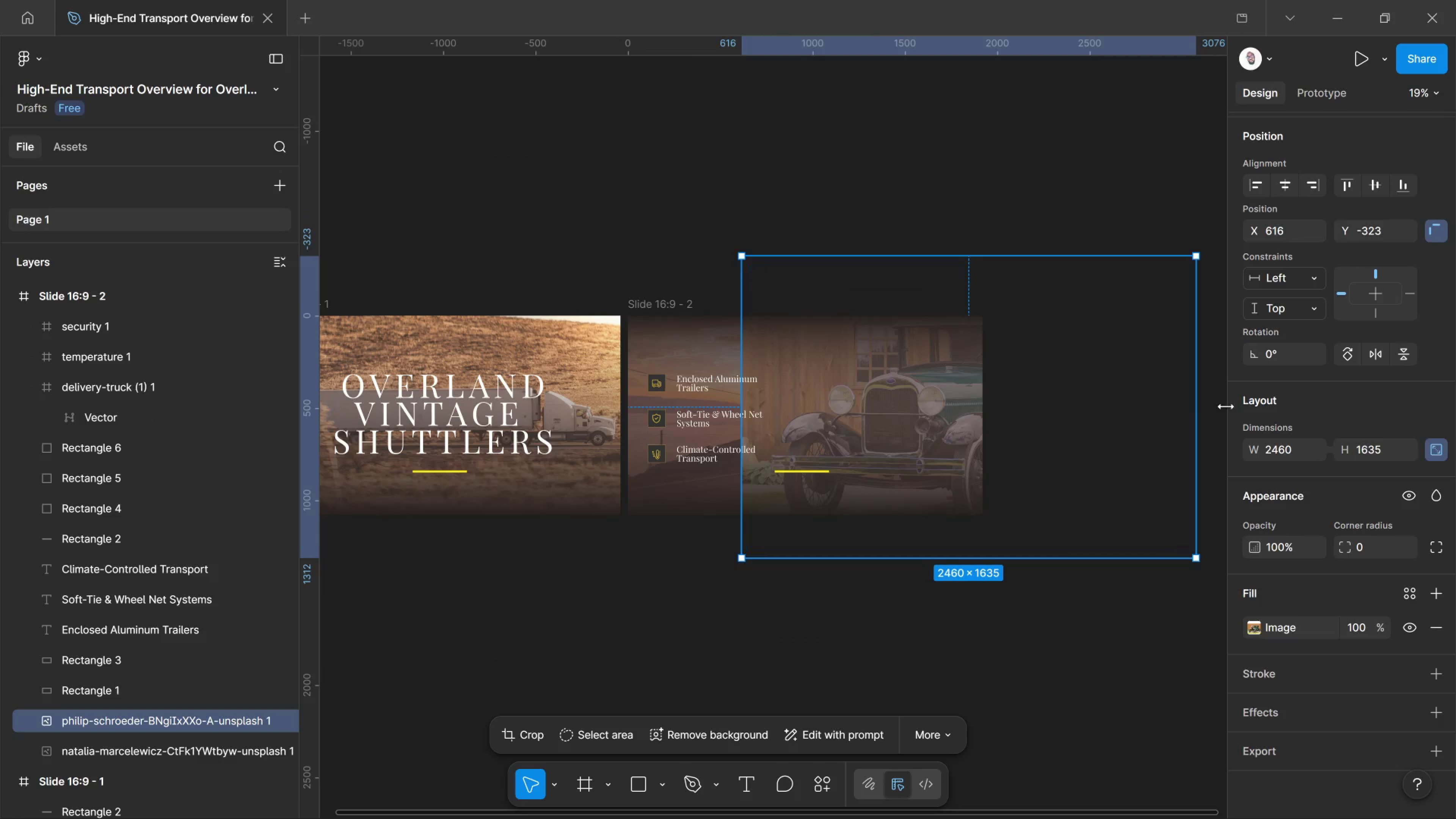 
hold_key(key=ShiftLeft, duration=8.92)
left_click_drag(start_coordinate=[1192, 410], to_coordinate=[1083, 462])
 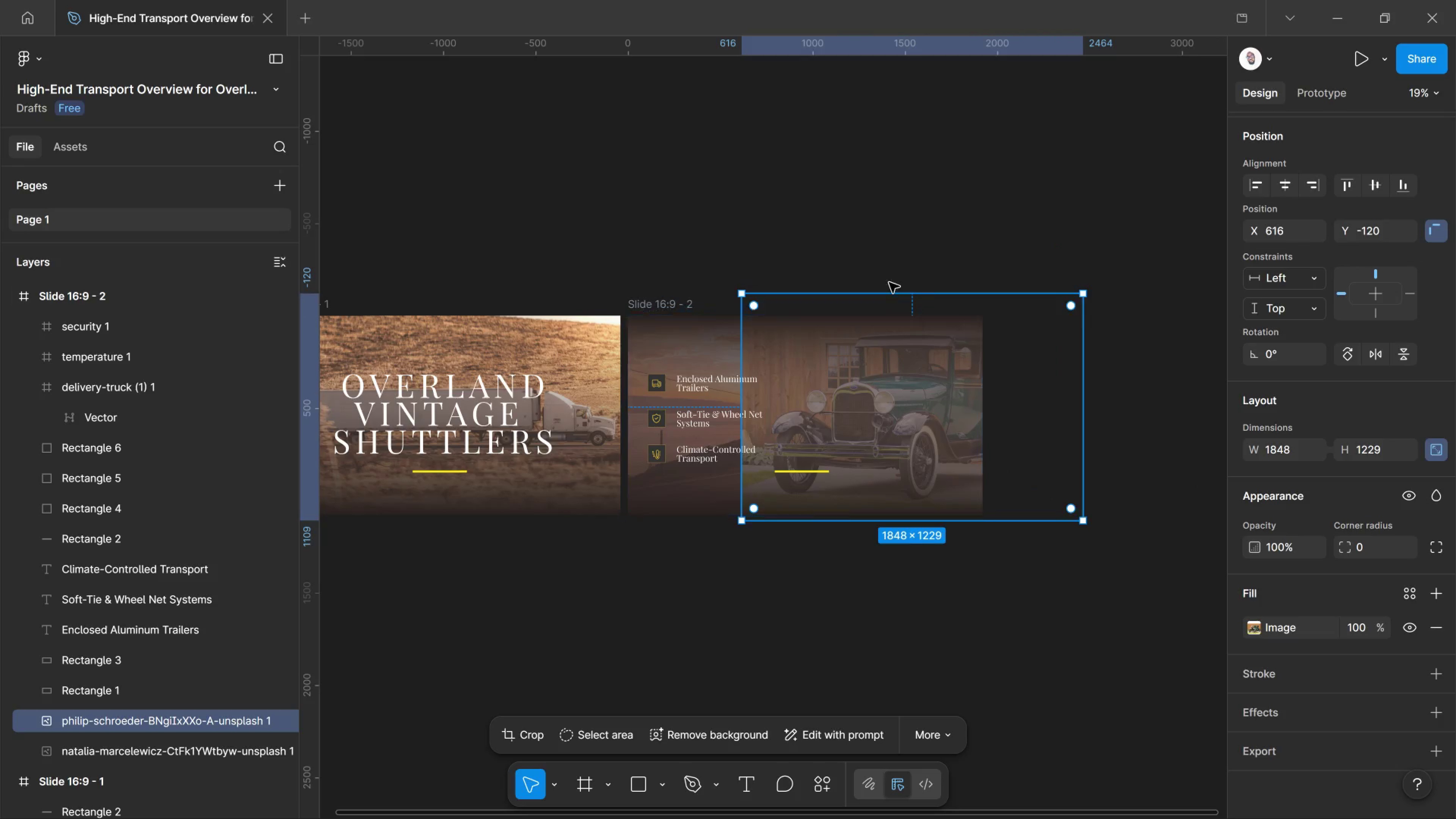 
left_click([876, 245])
 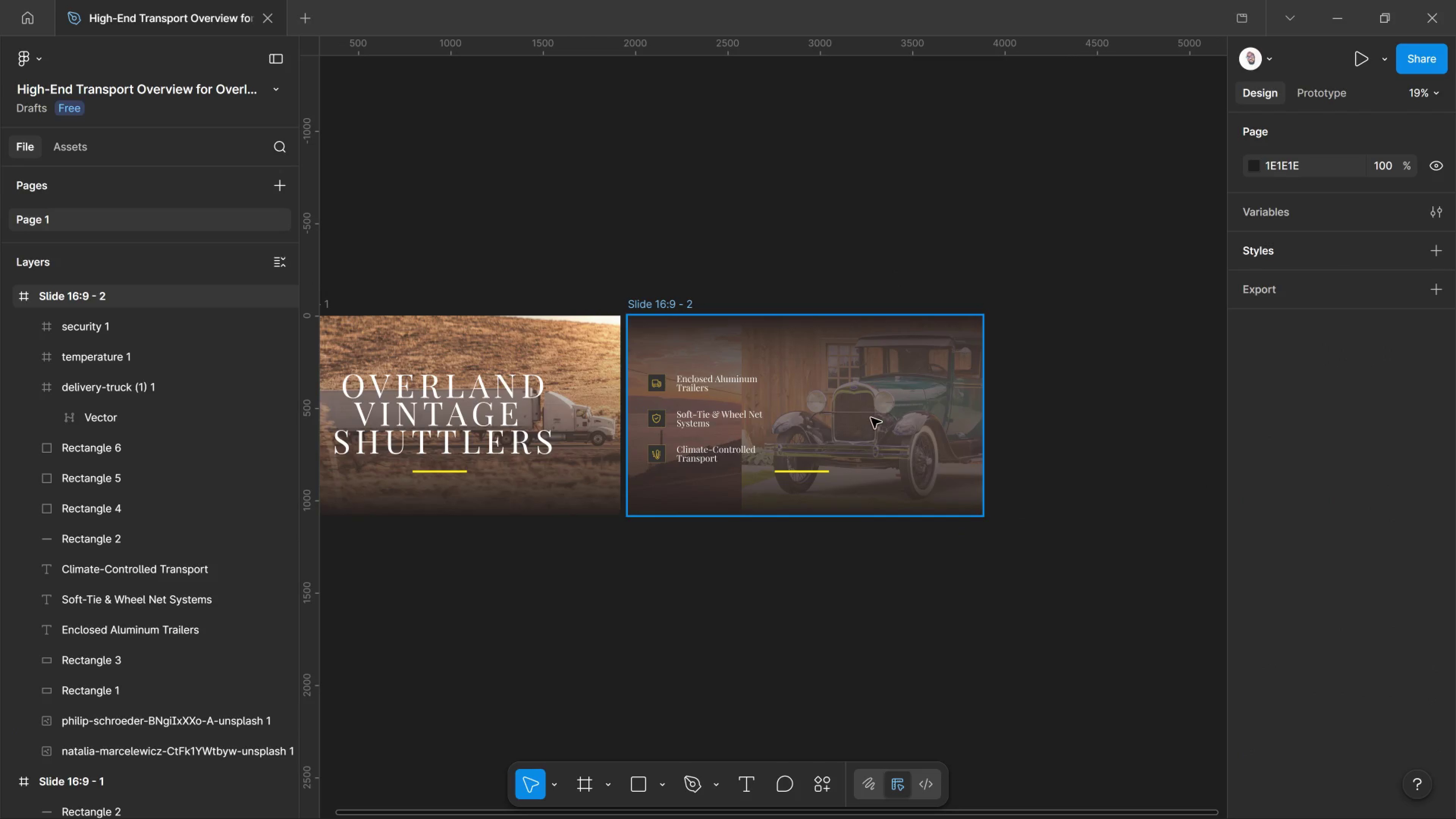 
left_click([871, 418])
 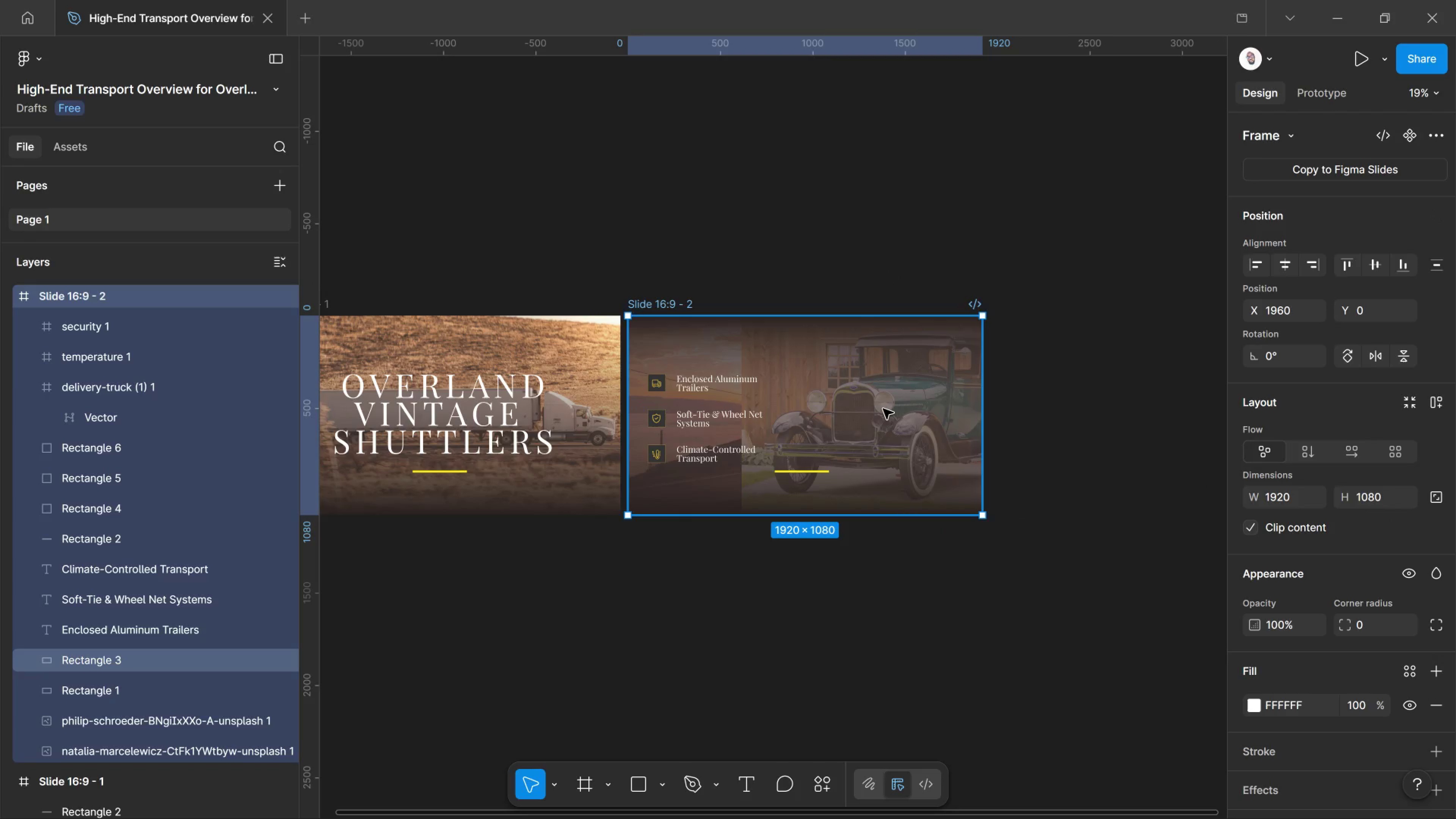 
double_click([883, 409])
 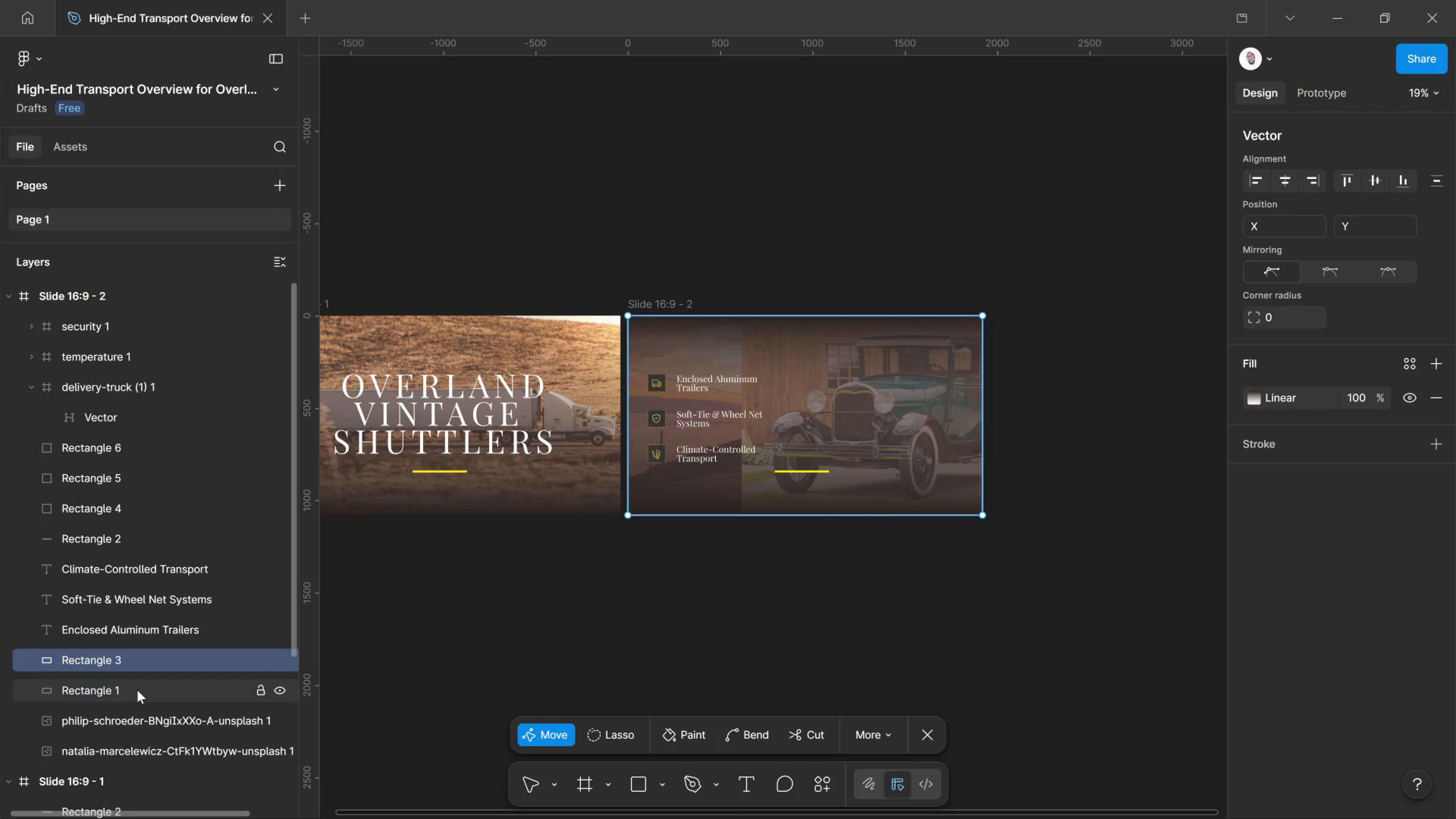 
left_click([137, 690])
 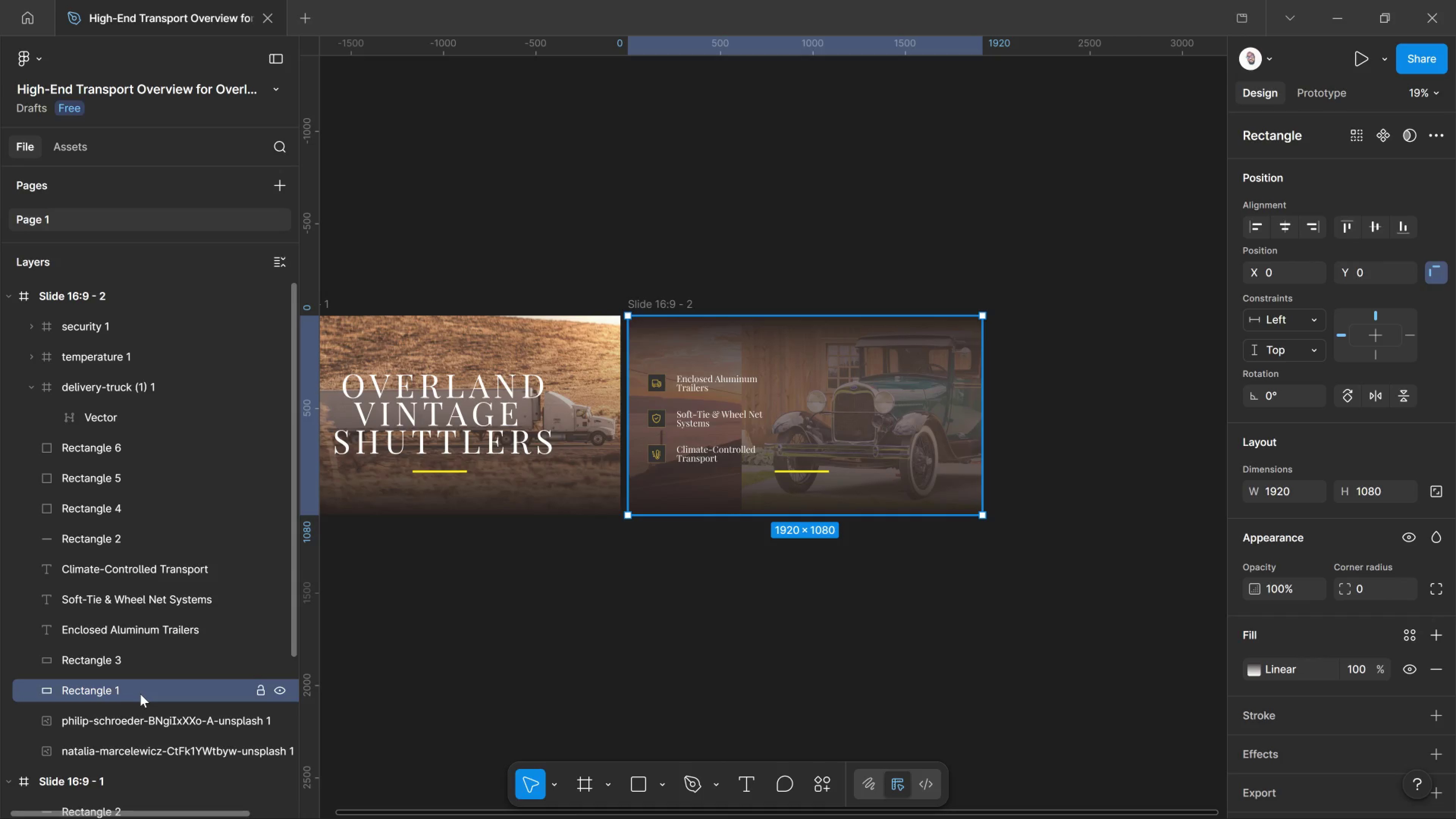 
wait(9.96)
 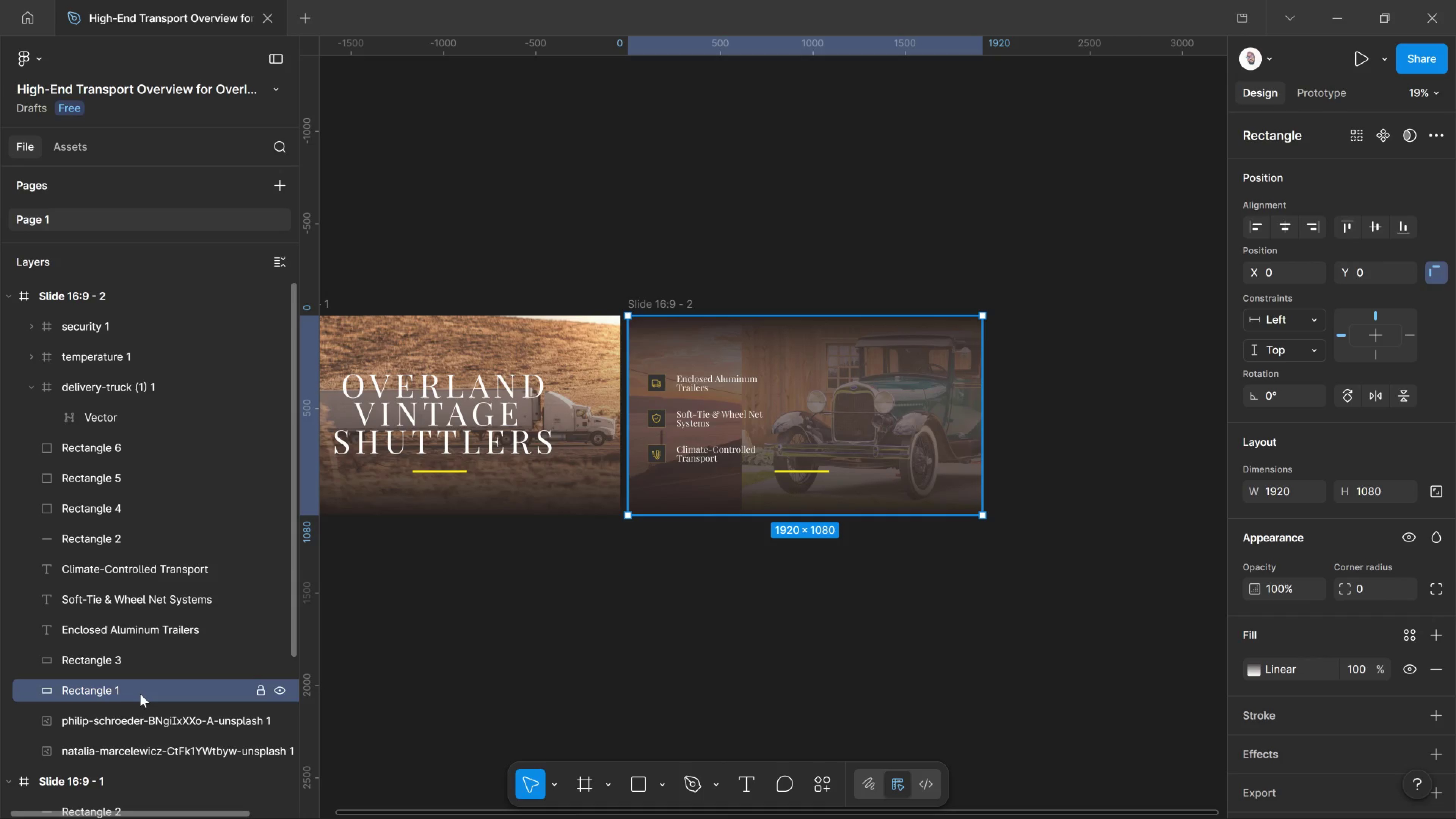 
left_click_drag(start_coordinate=[627, 306], to_coordinate=[797, 535])
 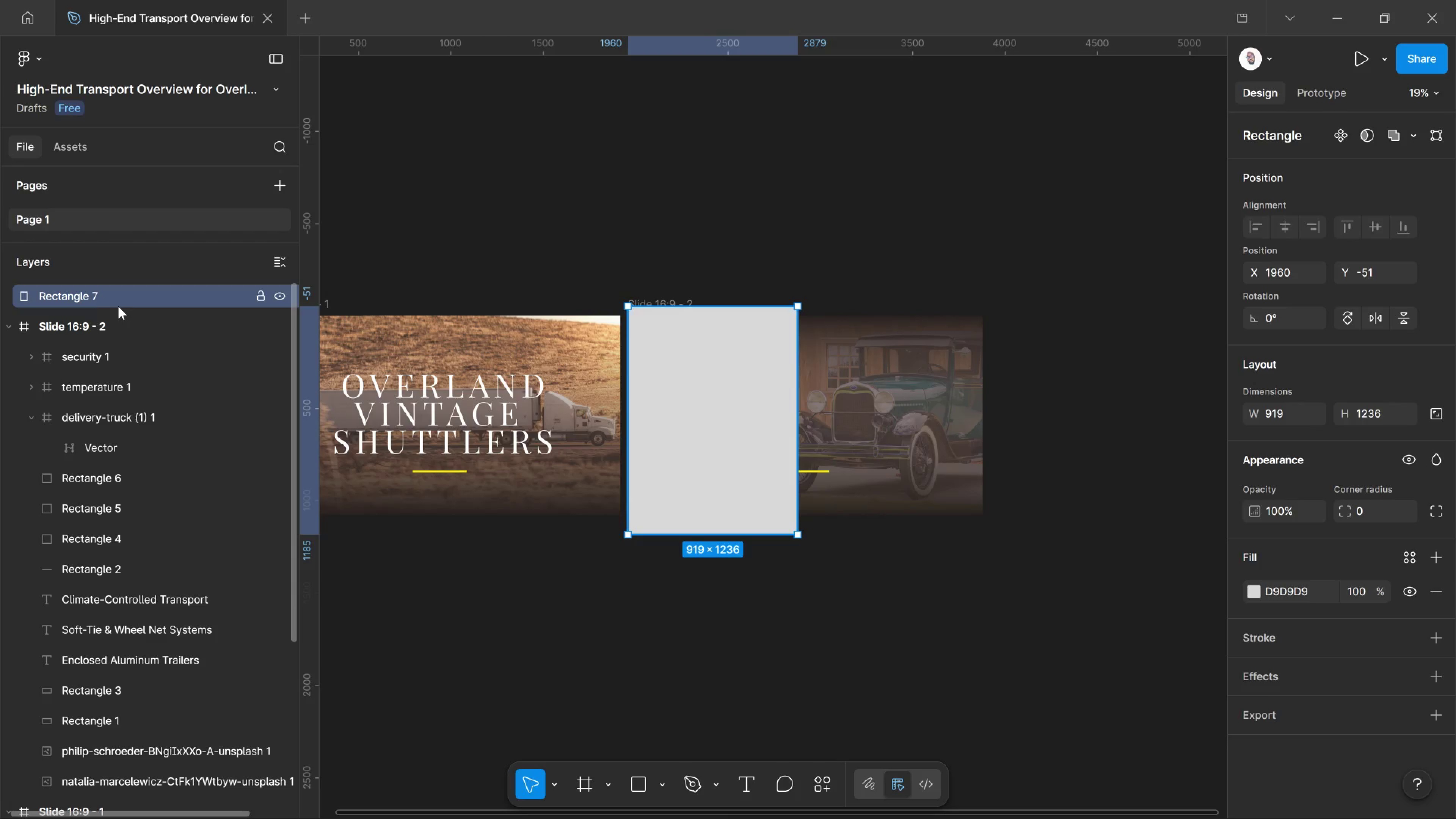 
left_click_drag(start_coordinate=[117, 298], to_coordinate=[112, 667])
 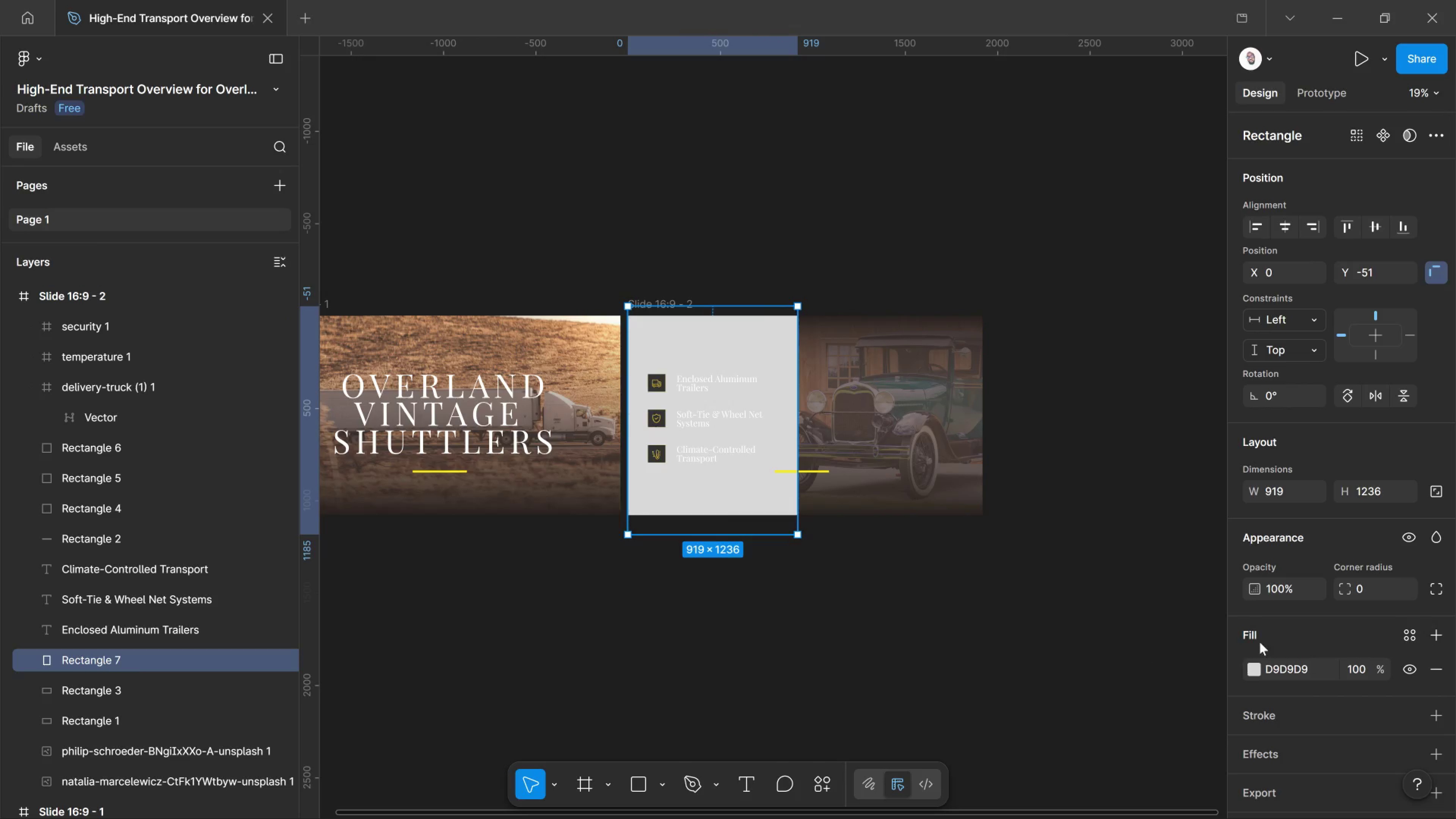 
left_click([1253, 668])
 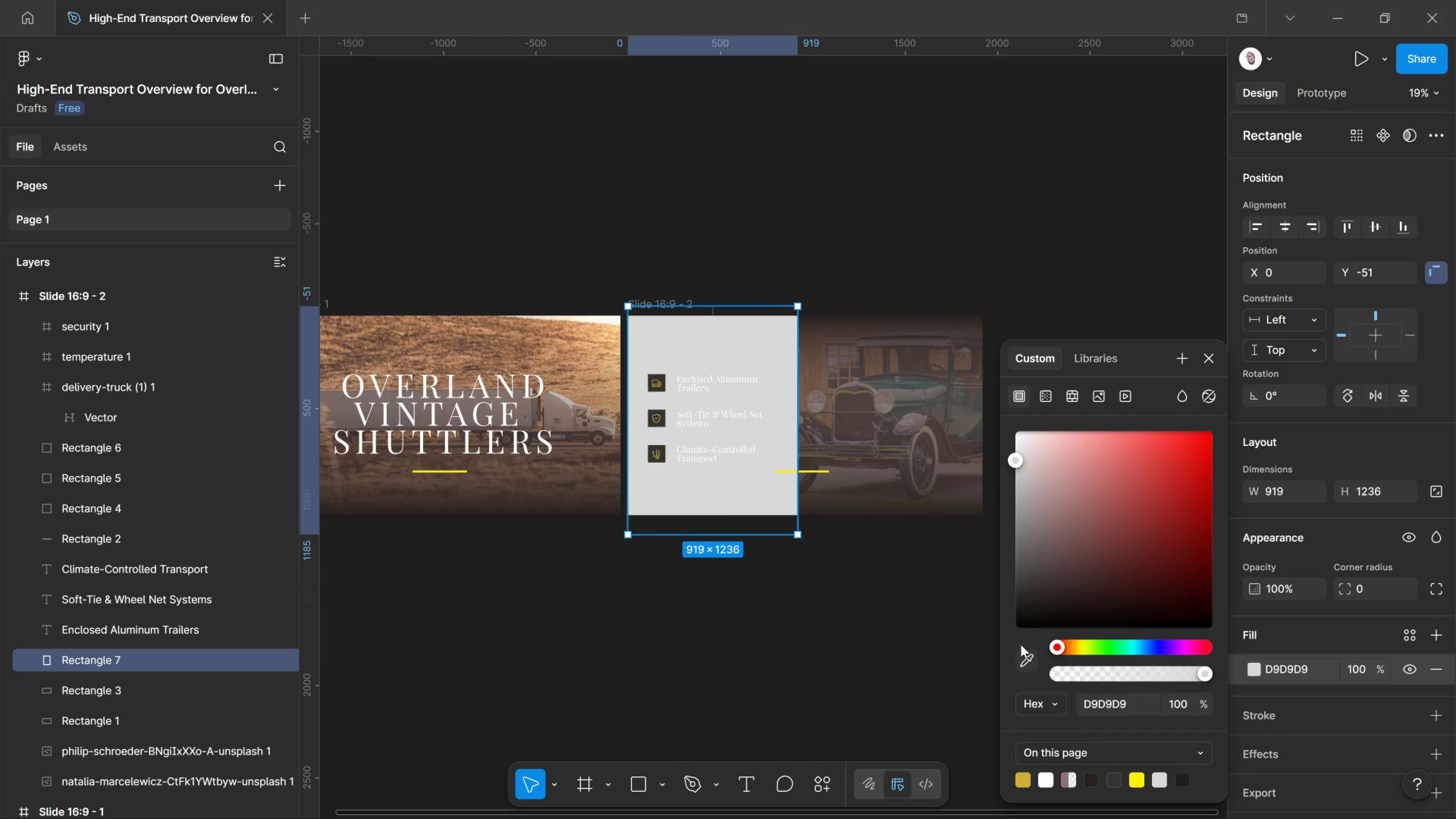 
left_click([1030, 645])
 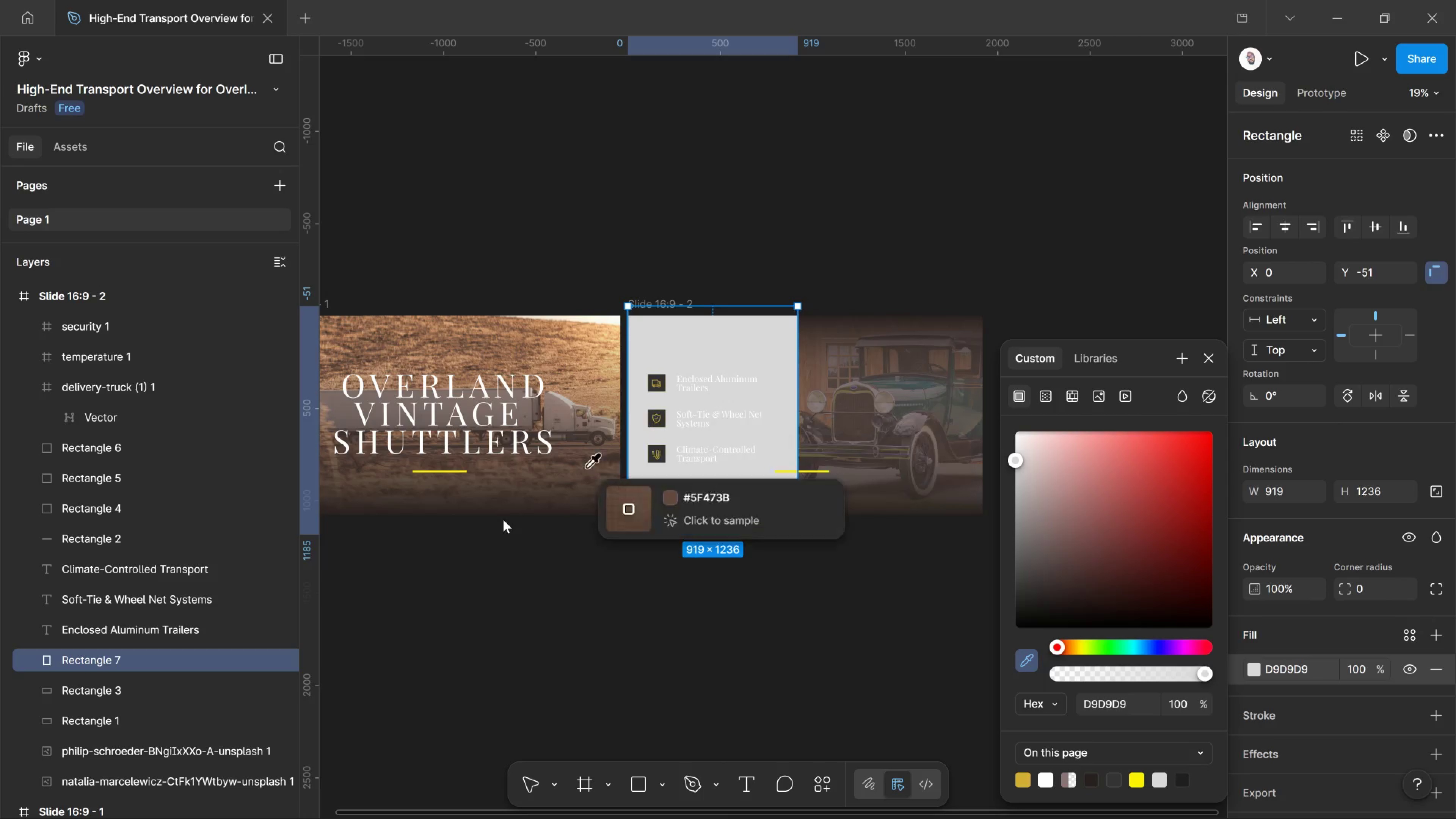 
left_click([561, 502])
 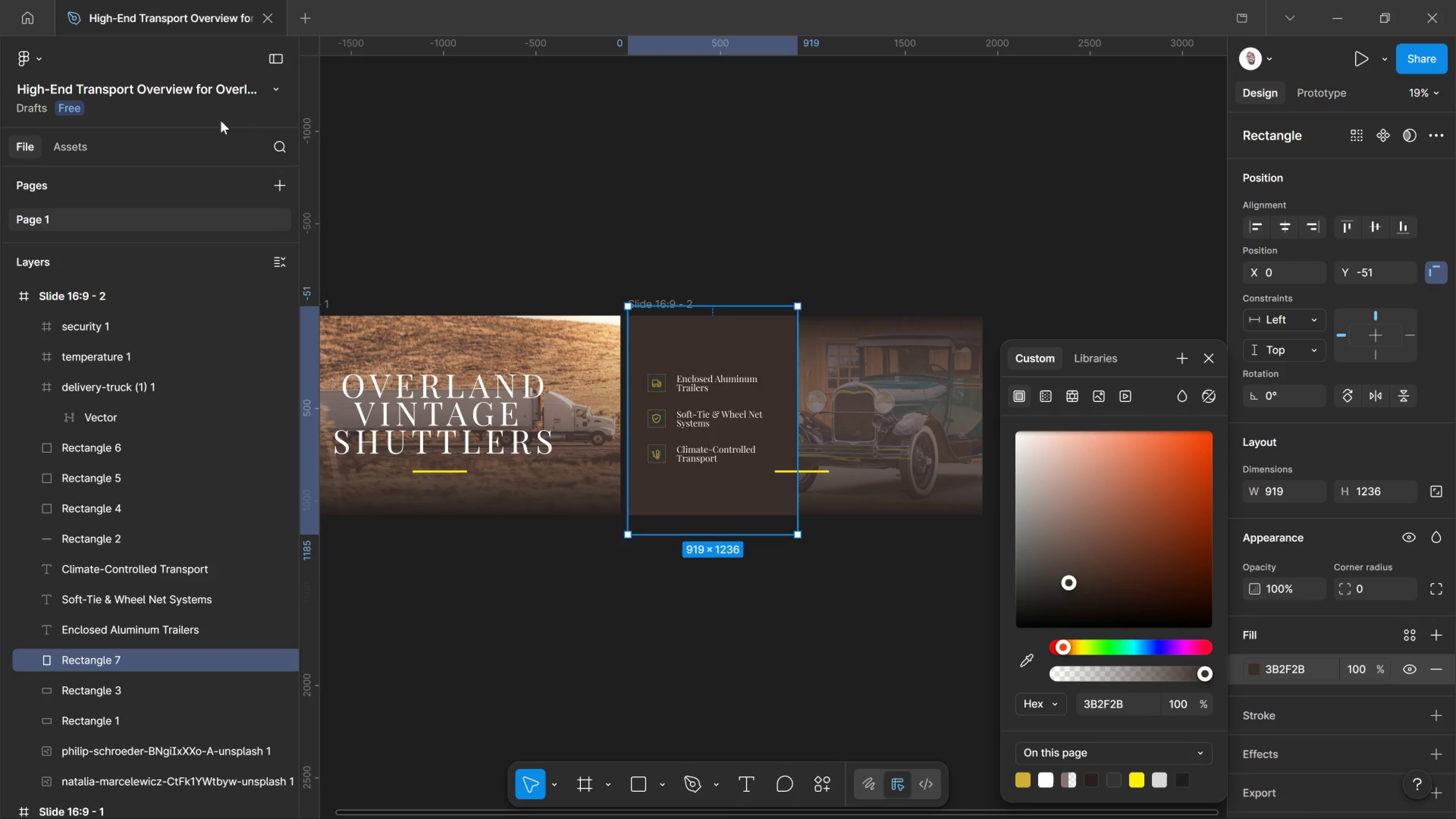 
left_click([522, 200])
 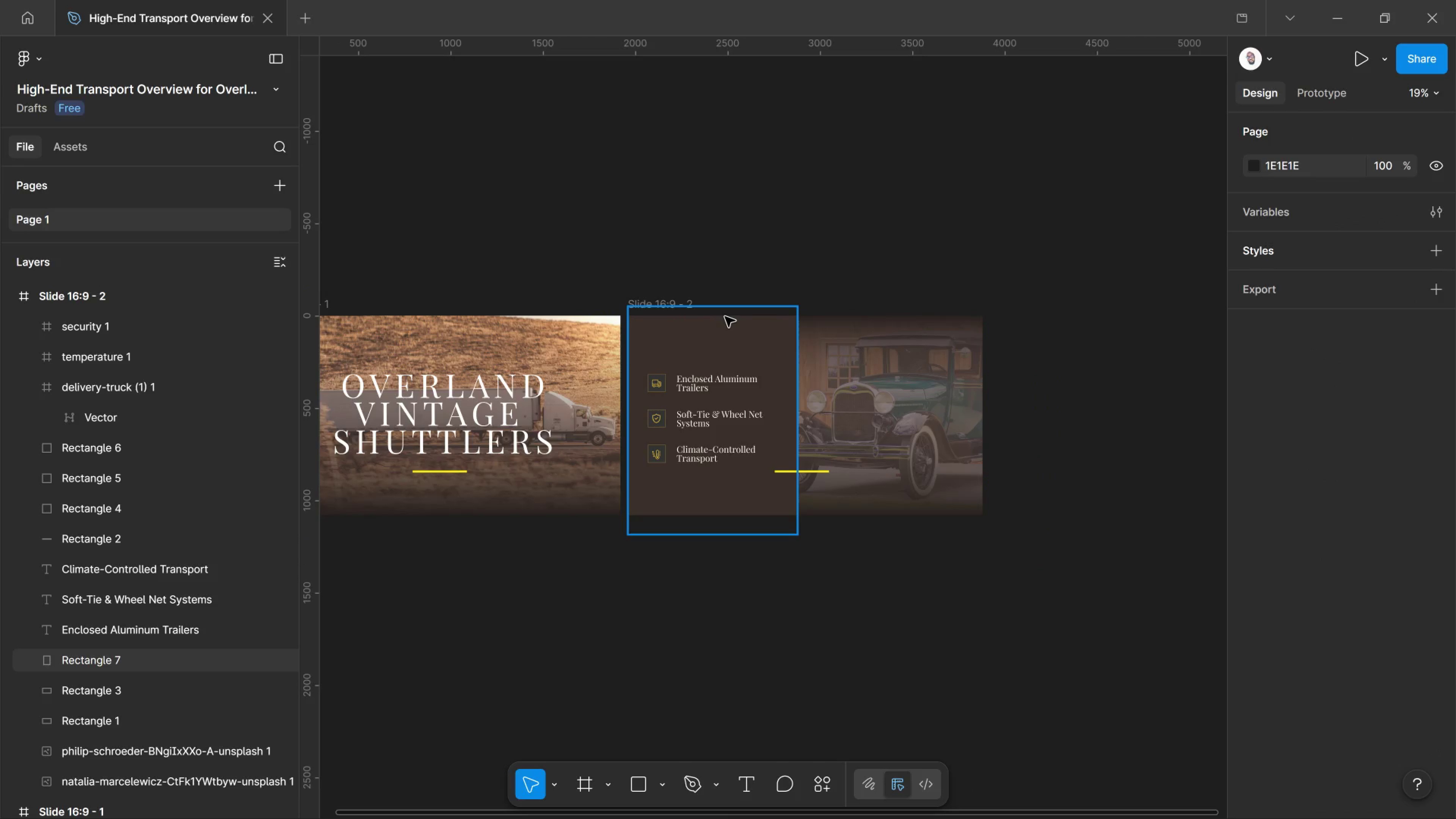 
left_click([825, 256])
 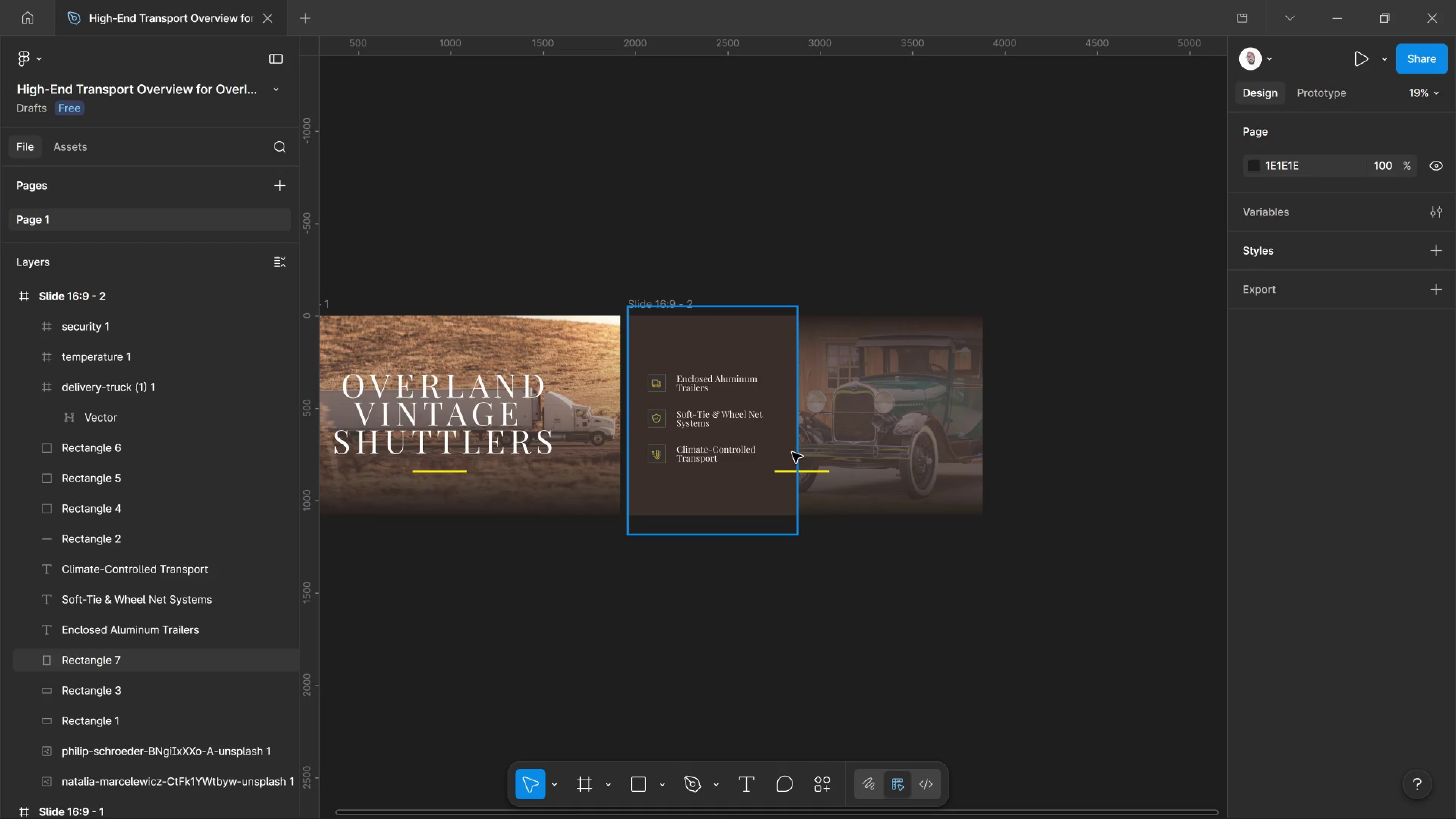 
wait(7.11)
 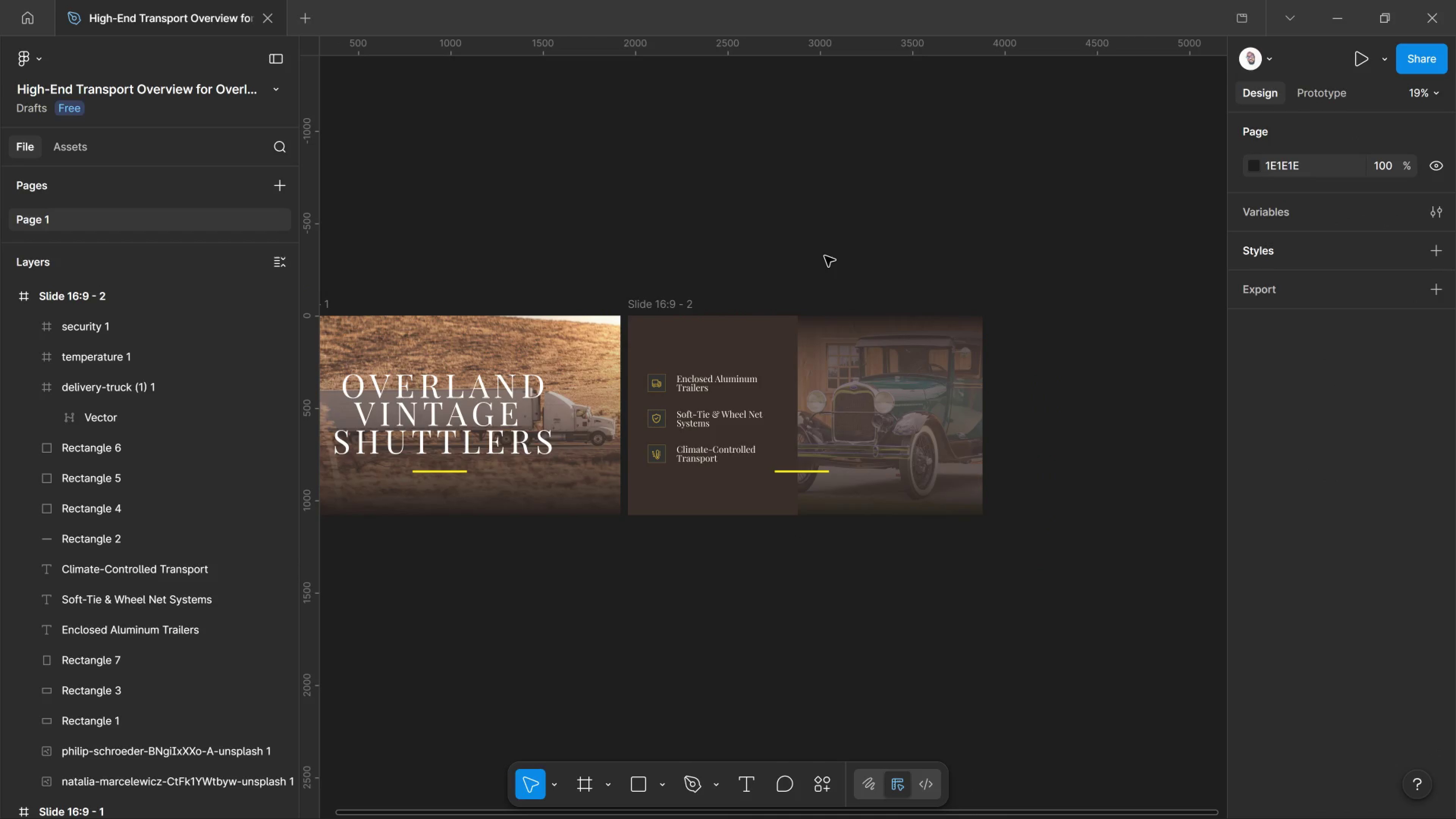 
left_click([867, 461])
 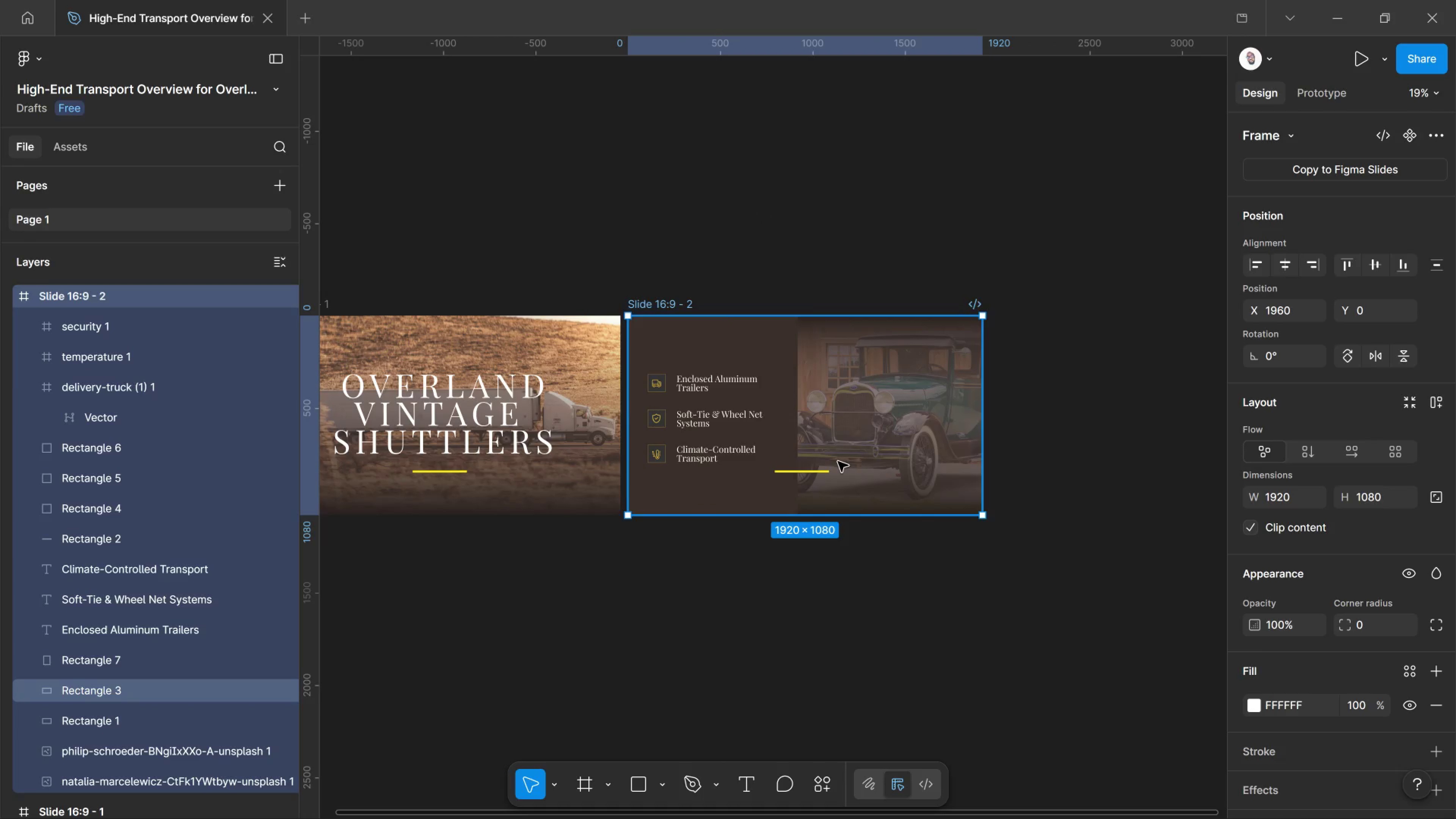 
left_click([886, 418])
 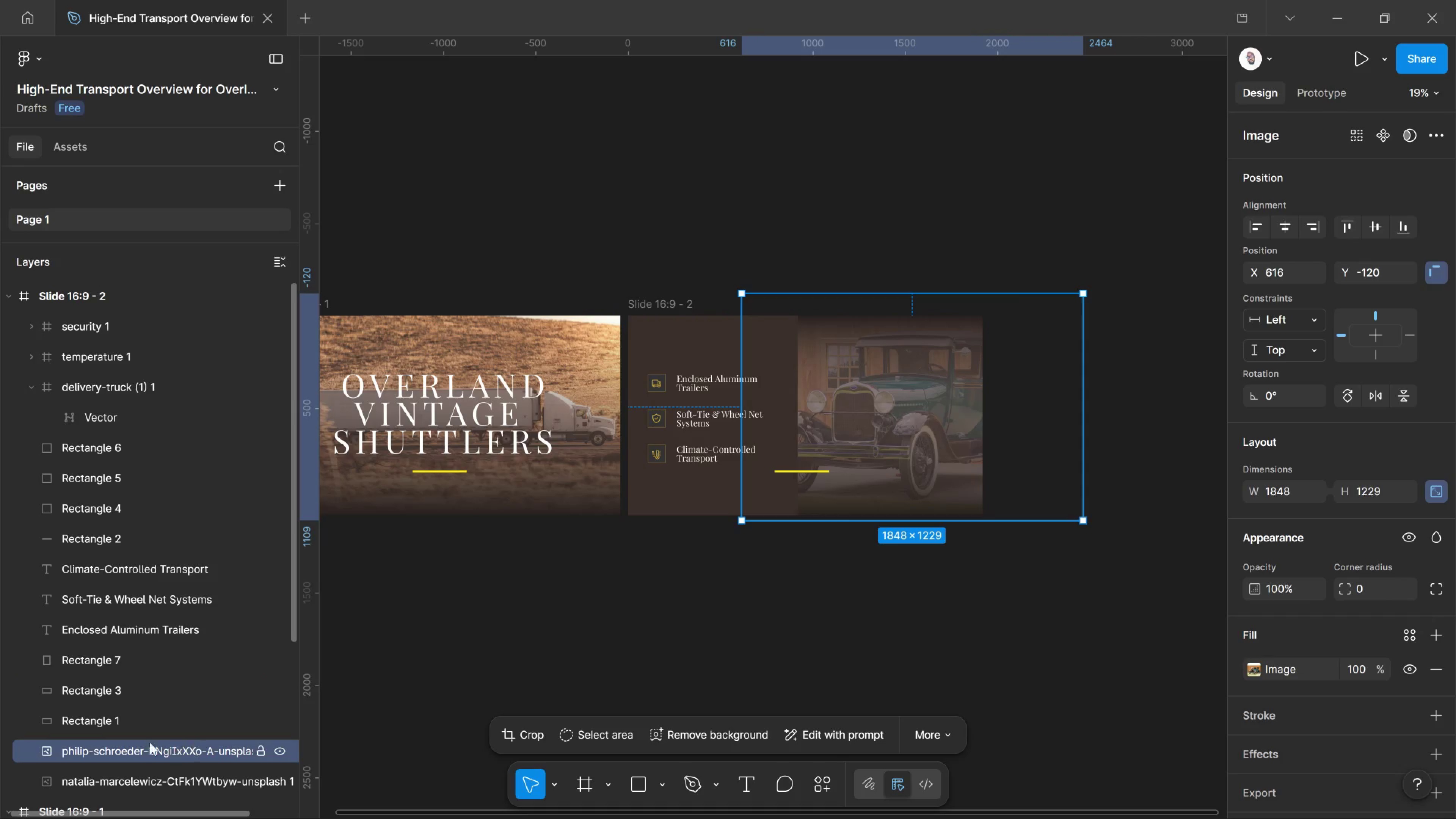 
wait(6.21)
 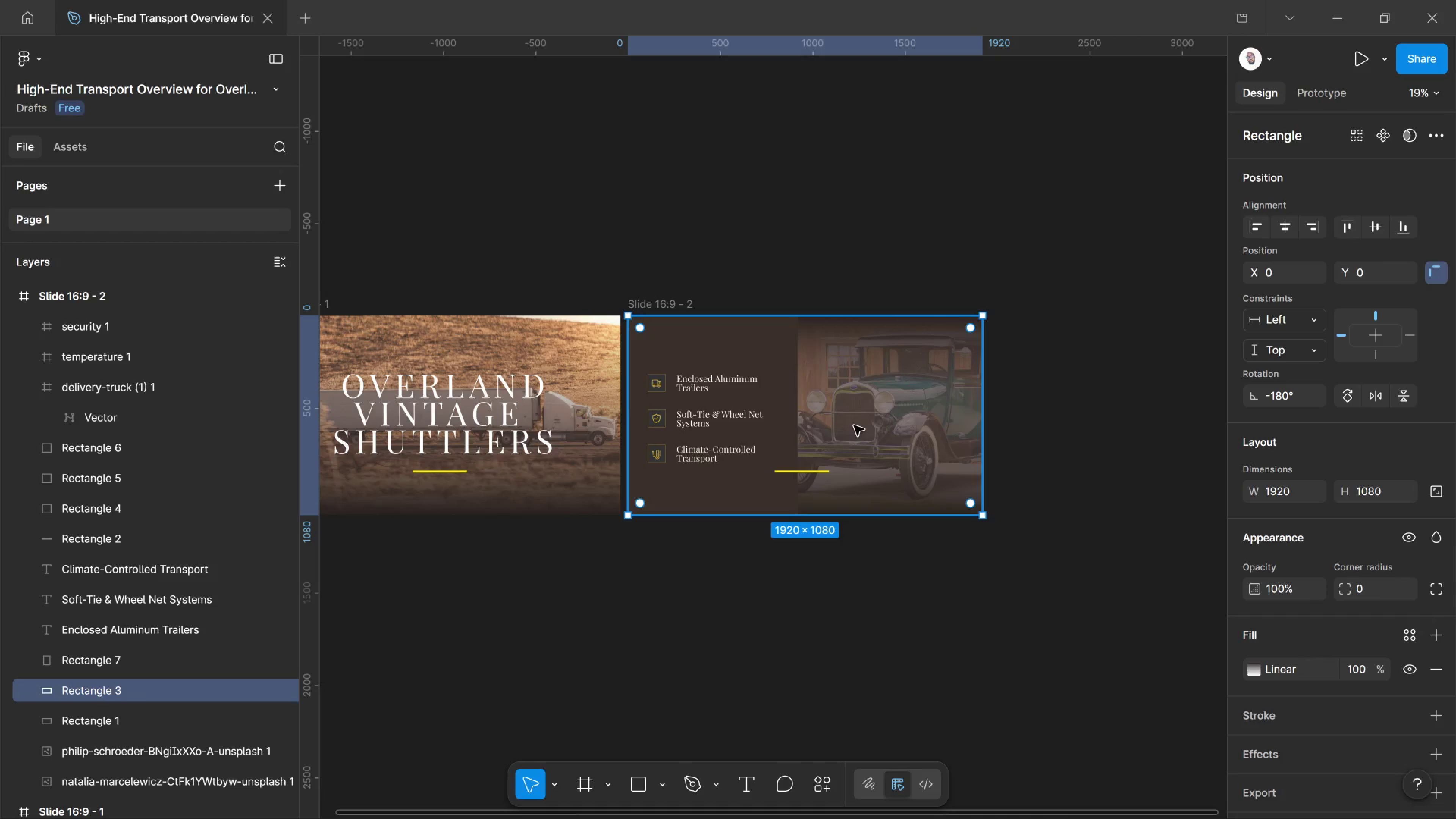 
left_click([286, 690])
 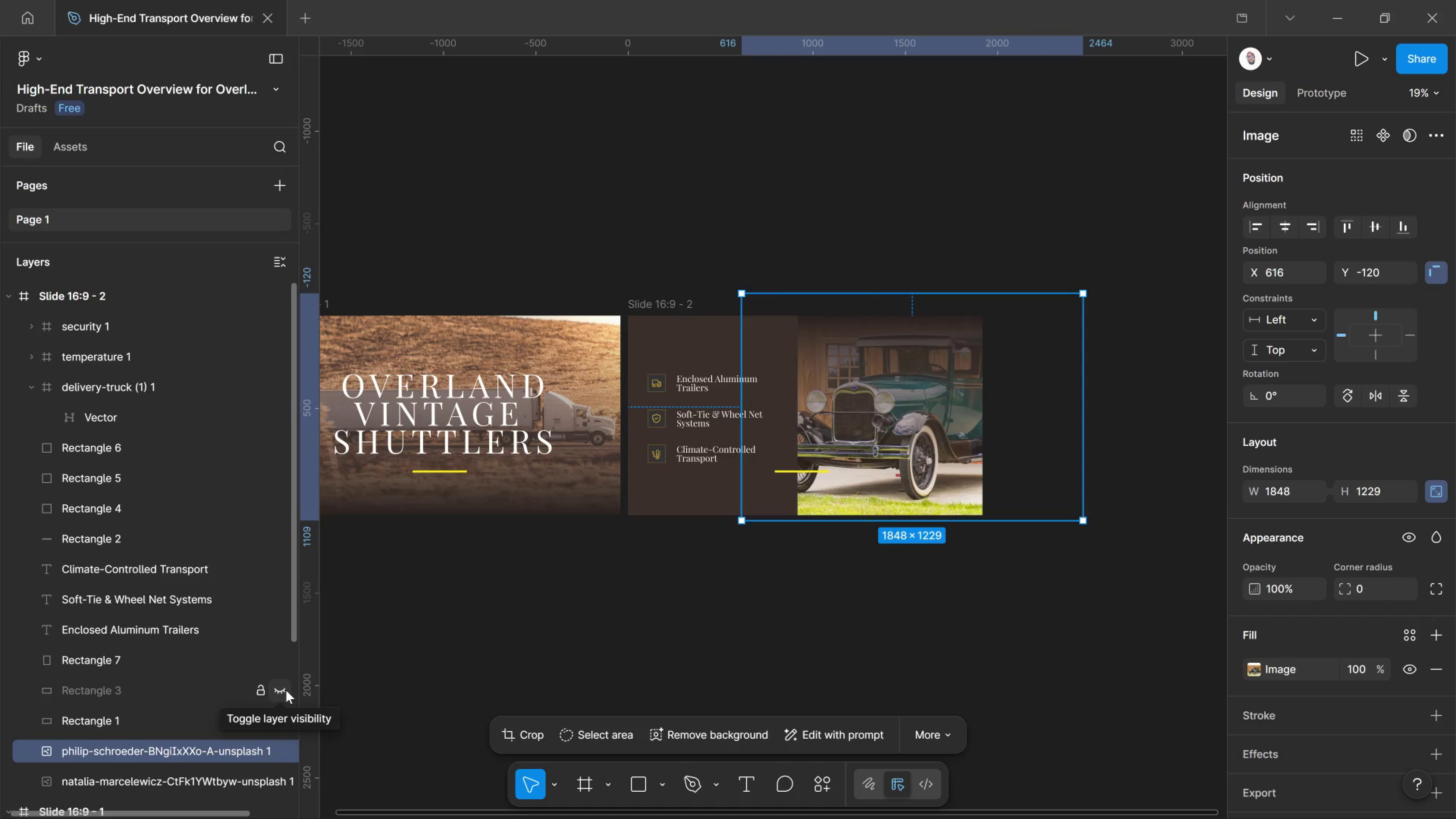 
left_click([286, 690])
 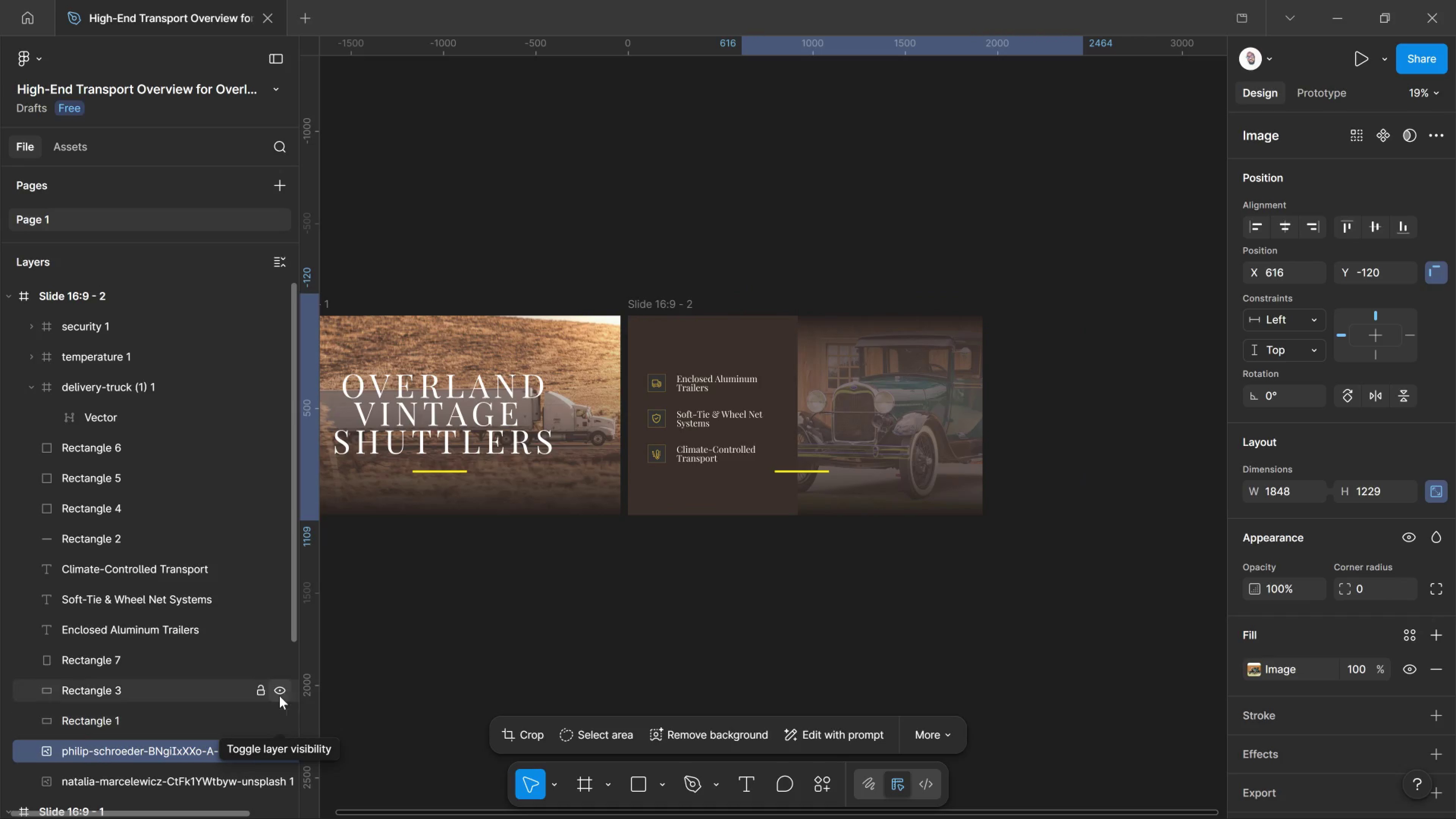 
left_click([280, 692])
 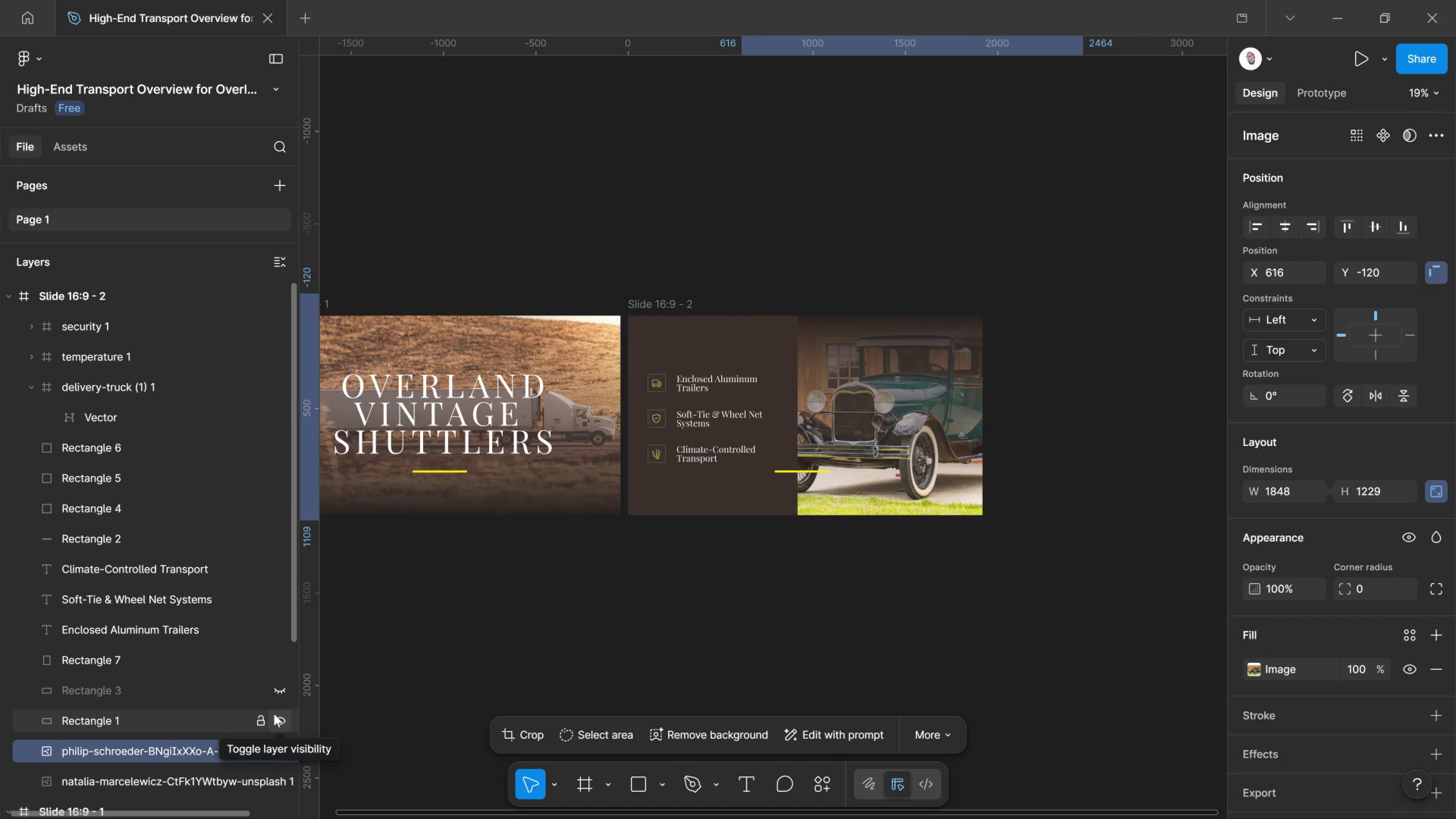 
left_click([274, 714])
 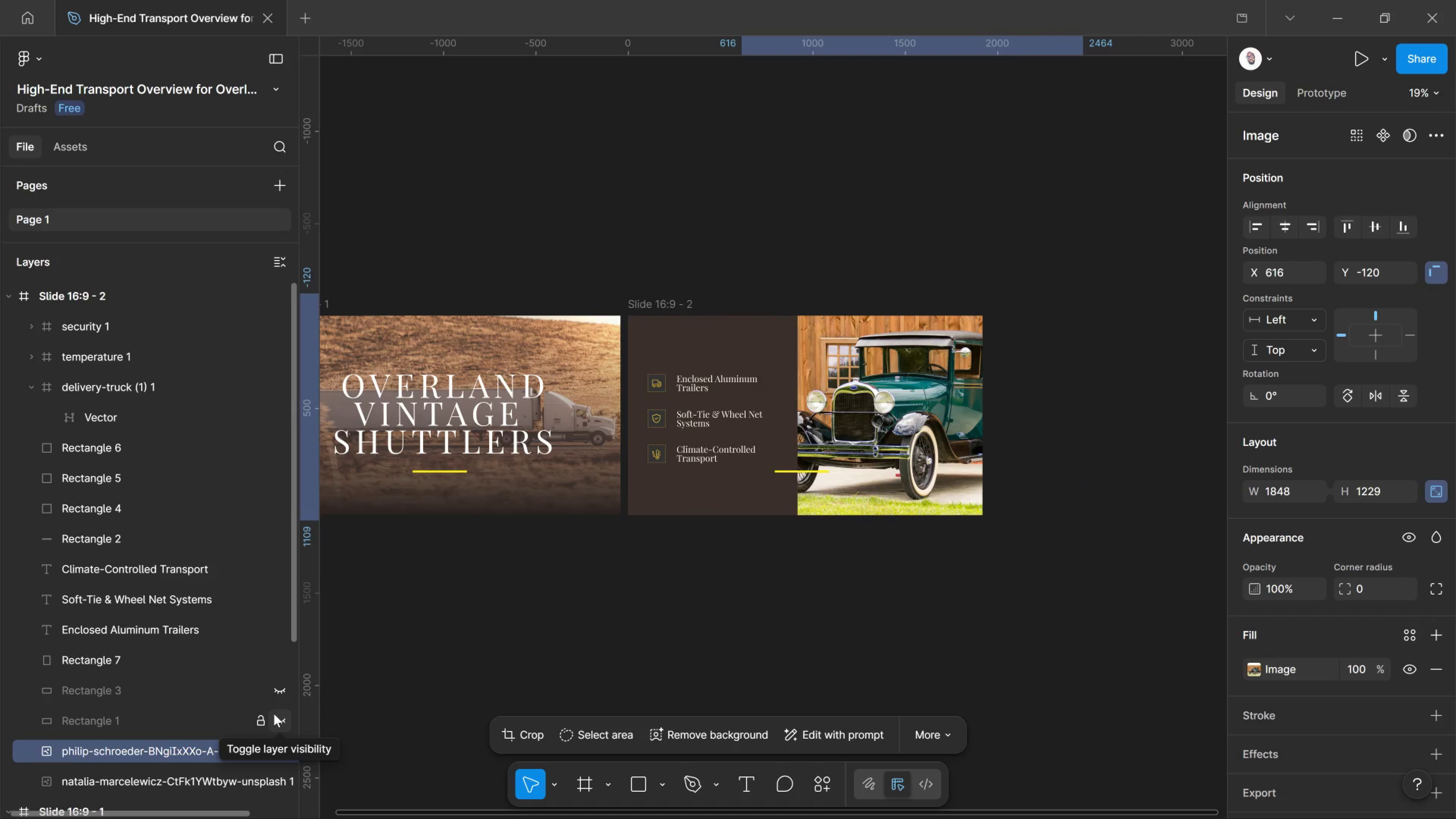 
left_click([274, 714])
 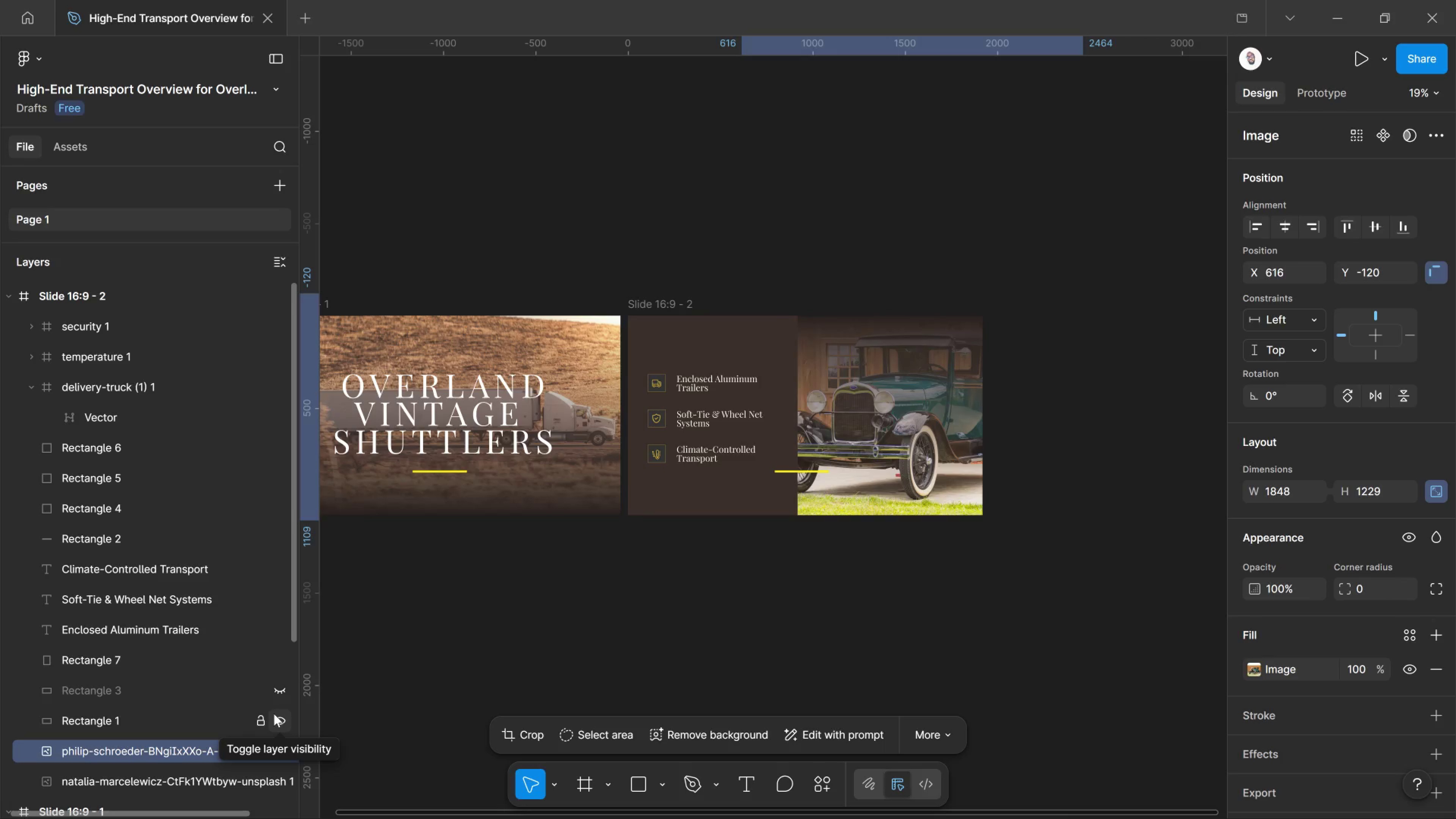 
left_click([274, 714])
 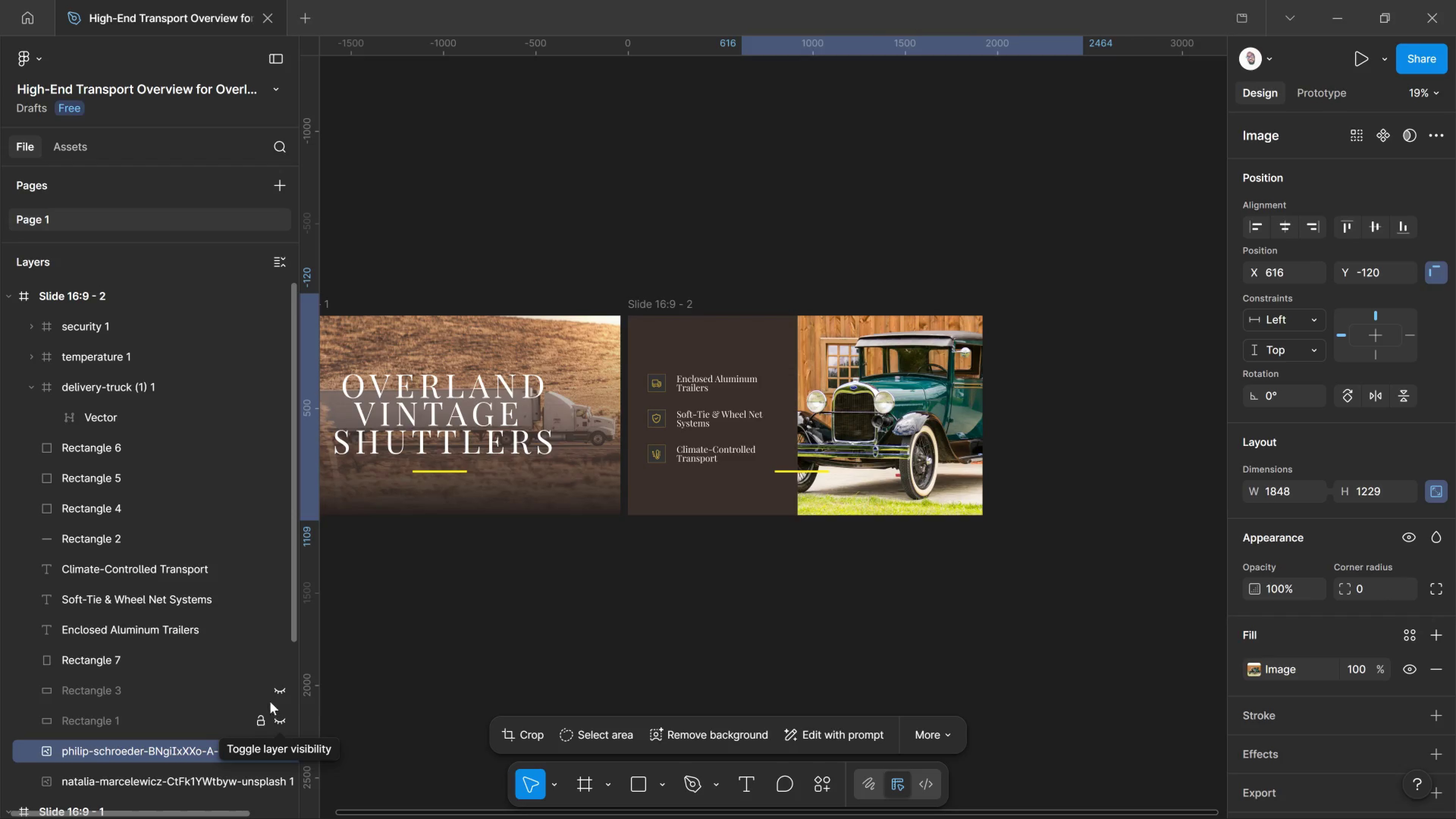 
left_click([274, 693])
 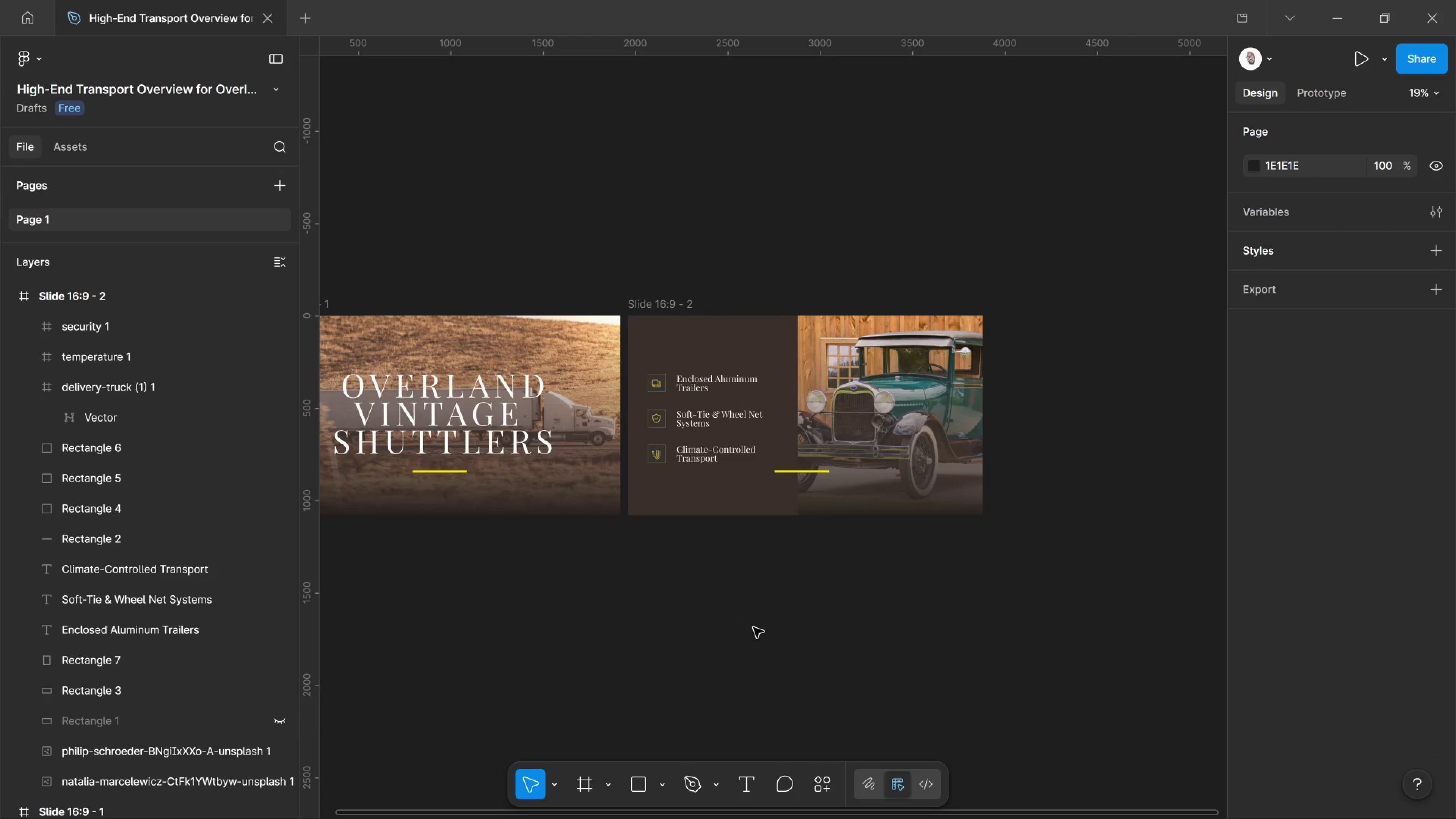 
wait(17.82)
 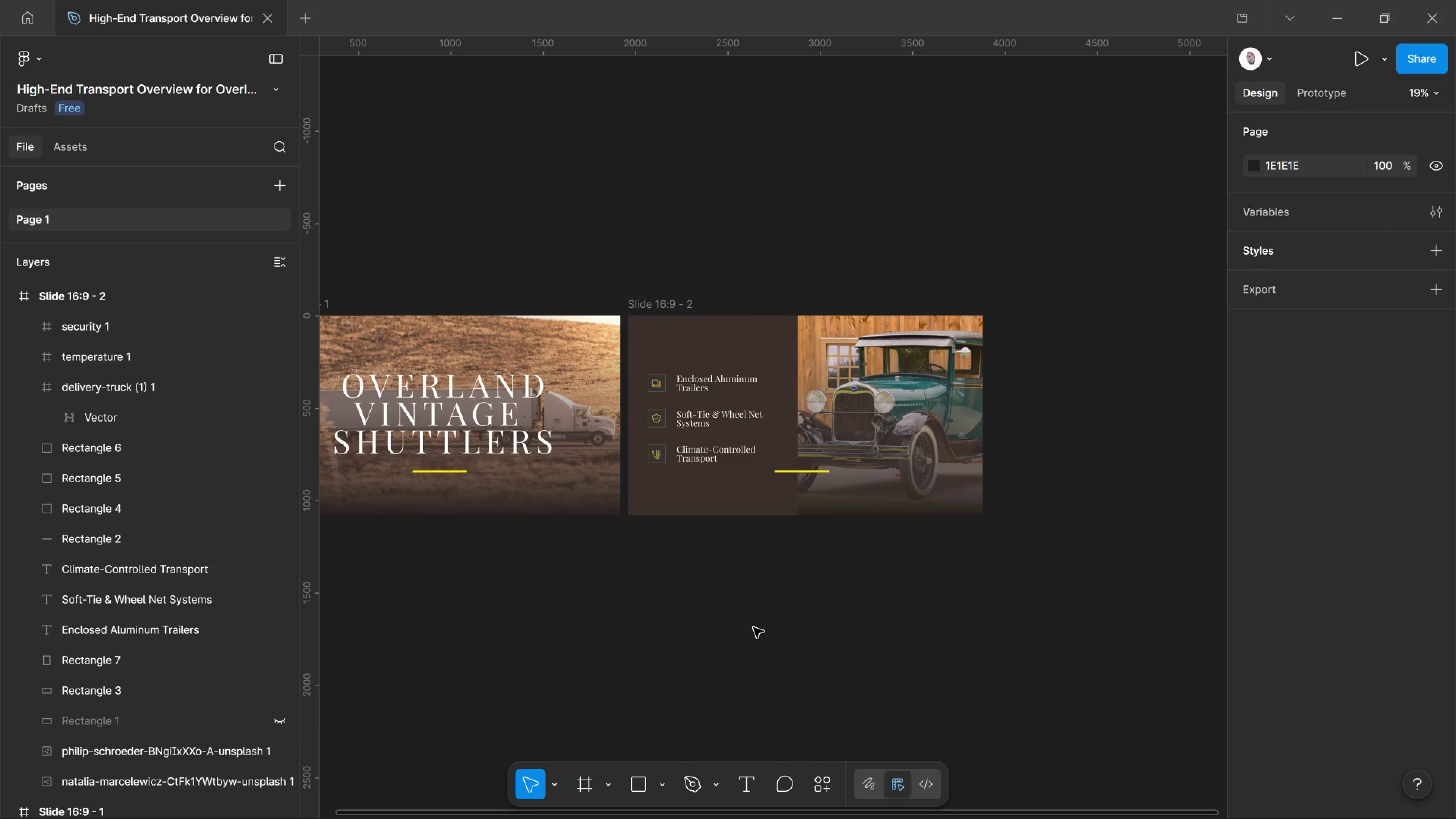 
left_click([657, 301])
 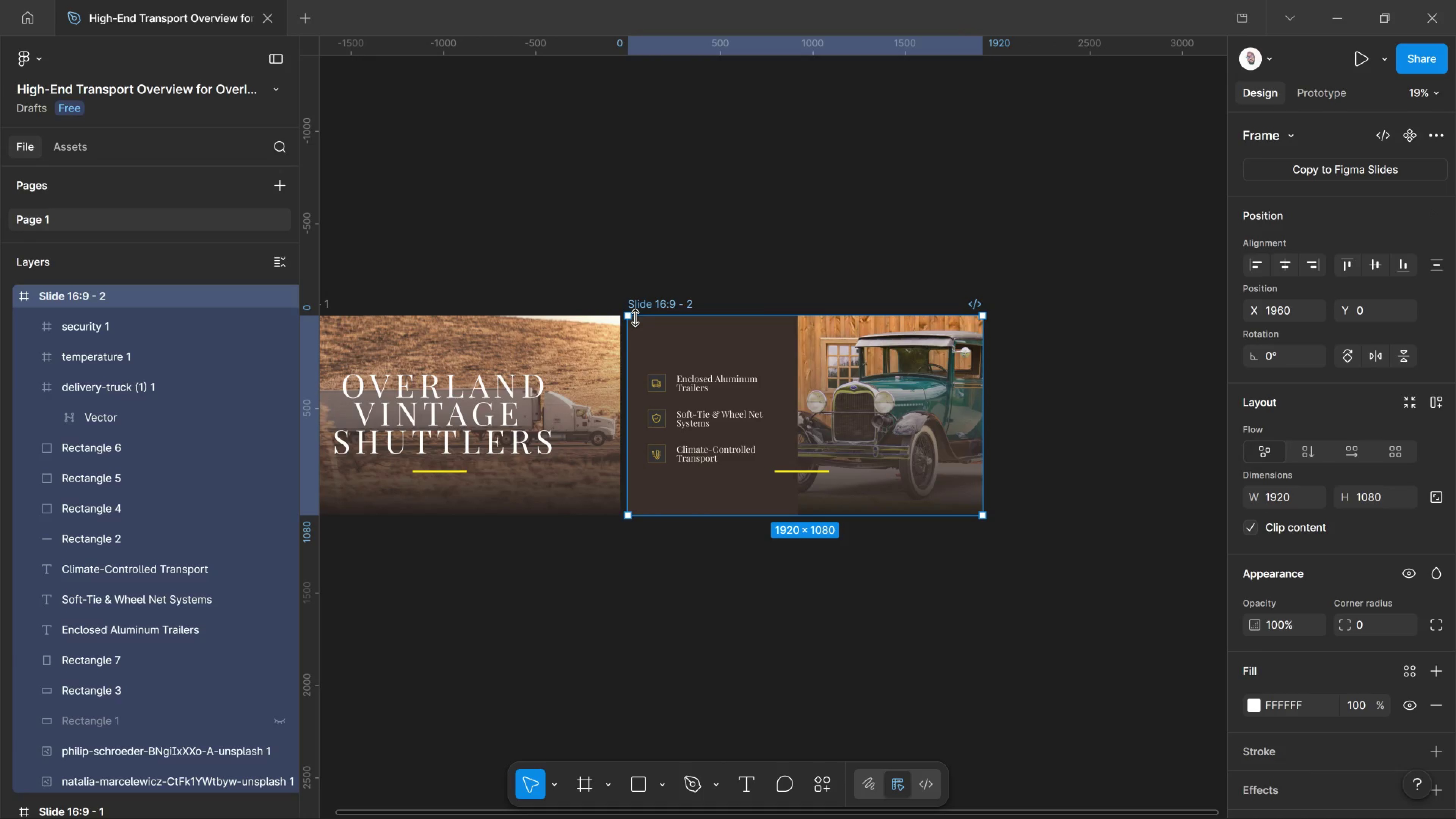 
key(Control+D)
 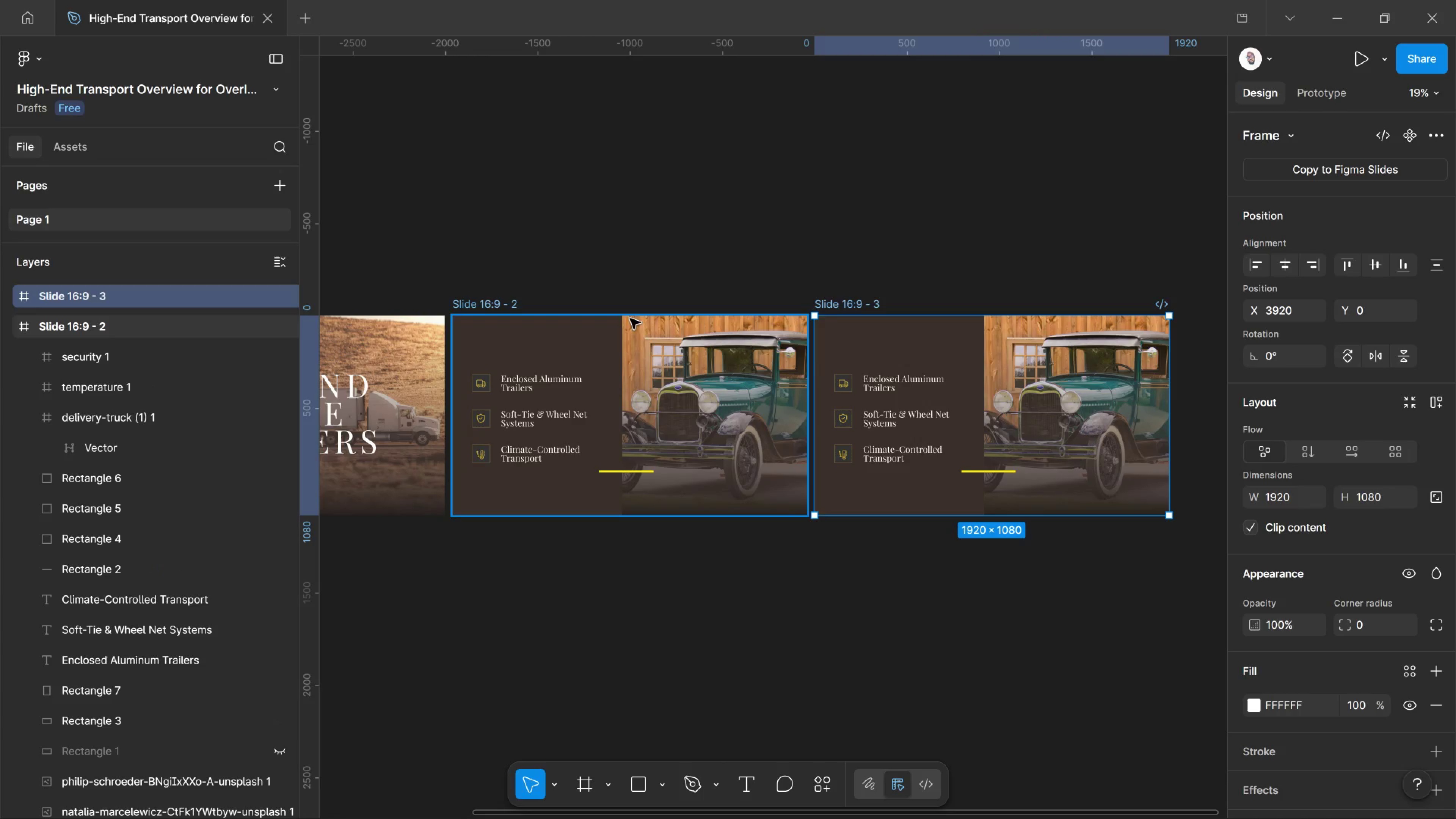 
scroll: coordinate [722, 391], scroll_direction: down, amount: 2.0
 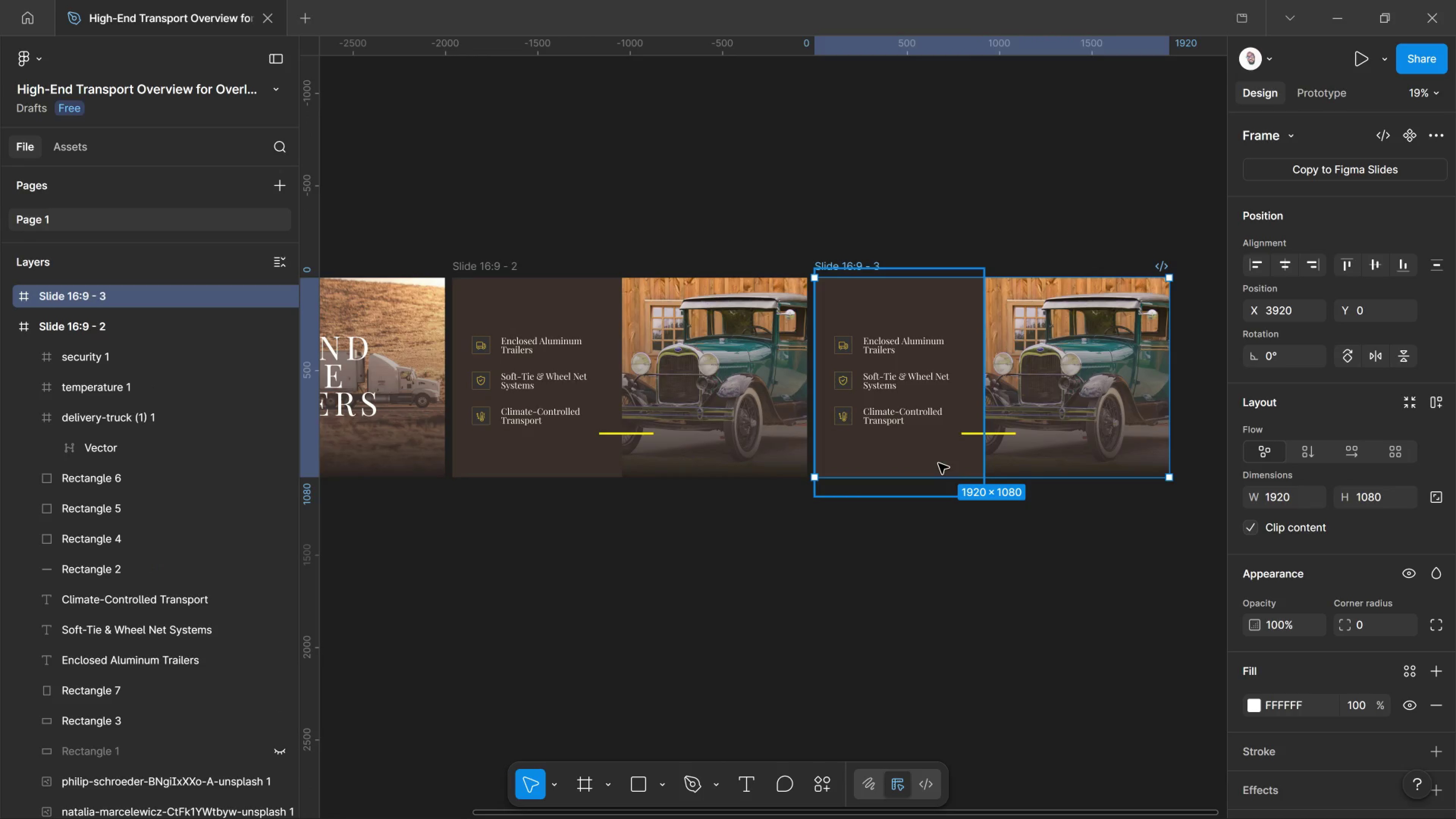 
wait(5.31)
 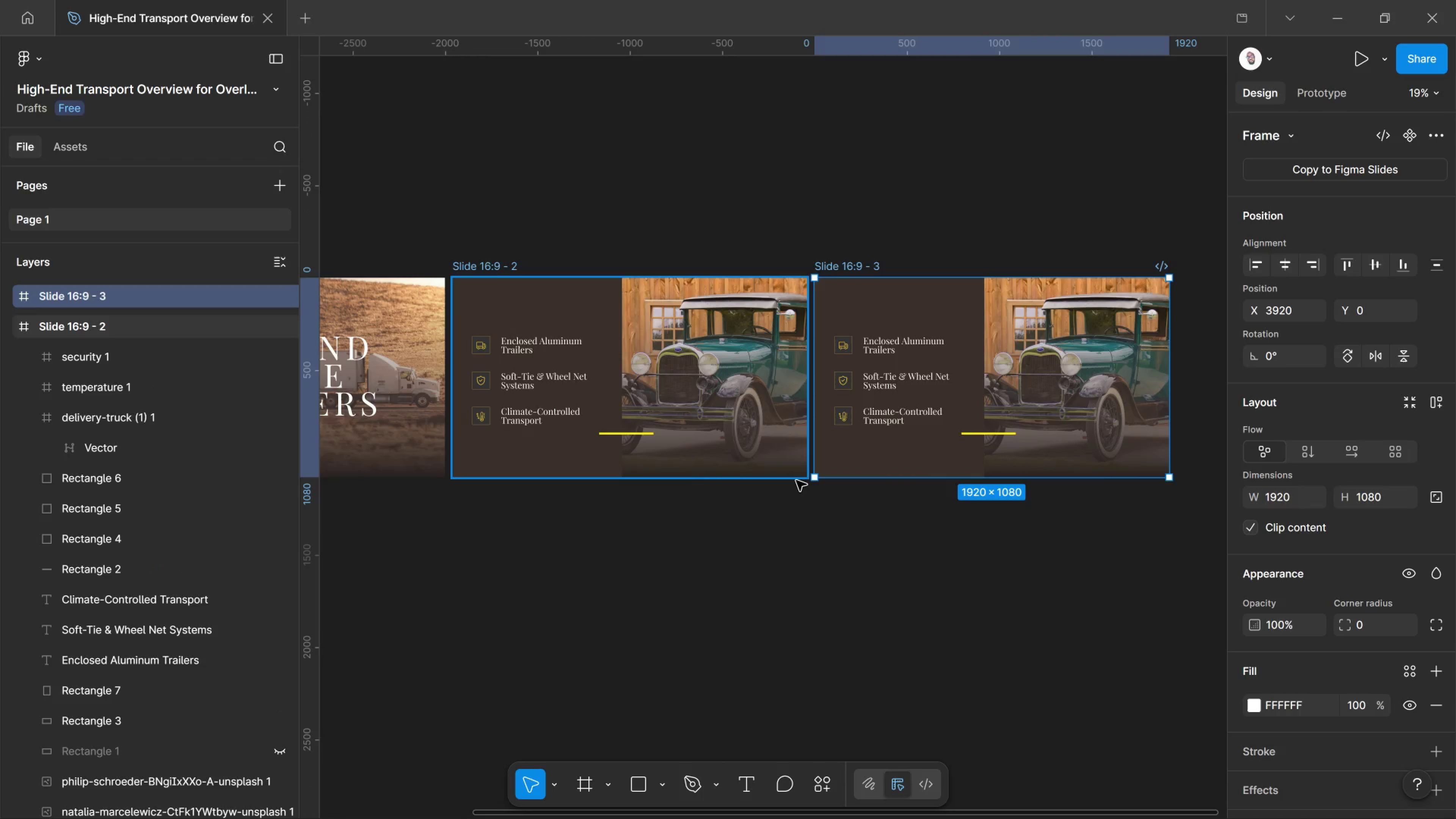 
left_click([977, 394])
 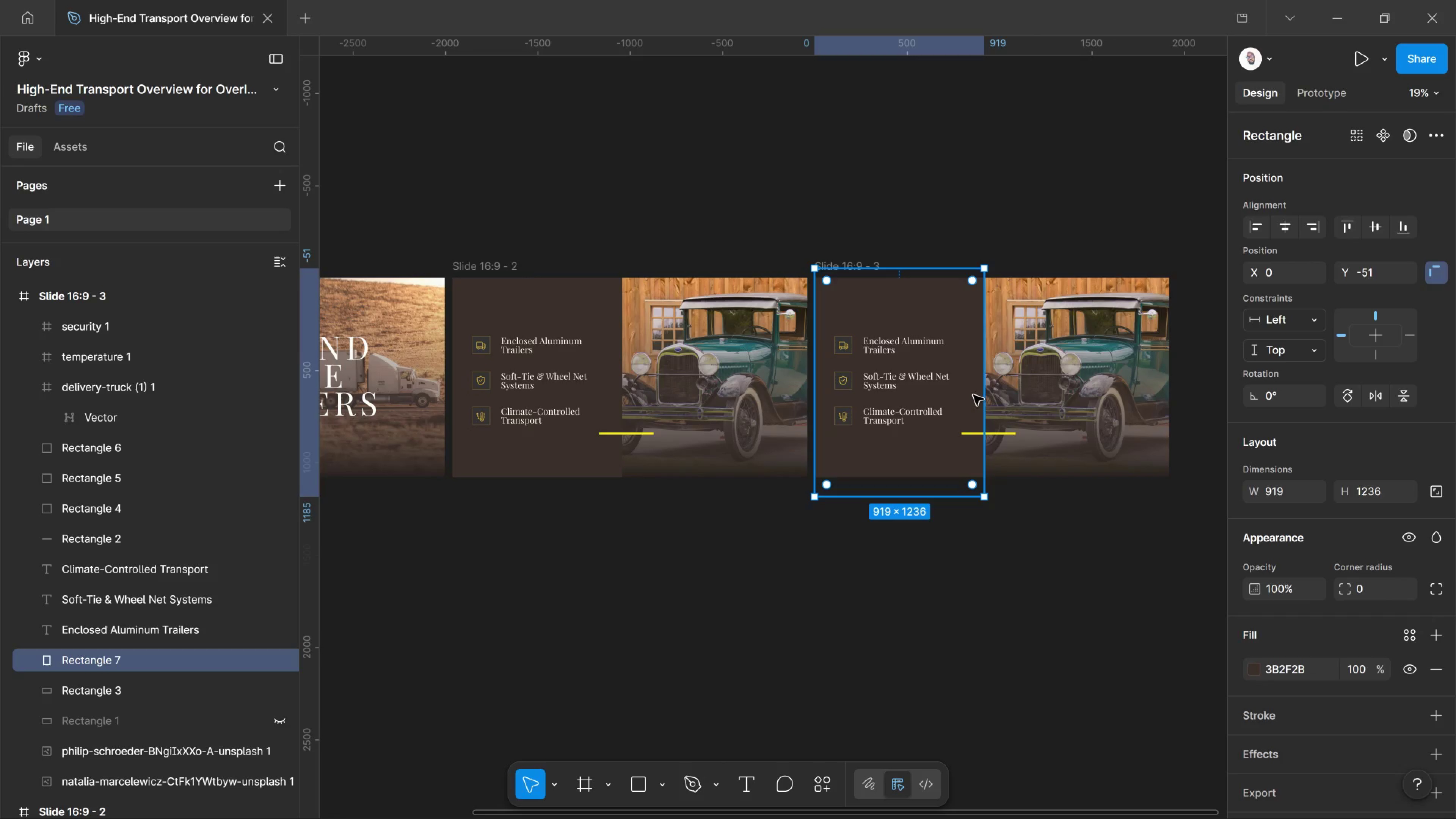 
key(Delete)
 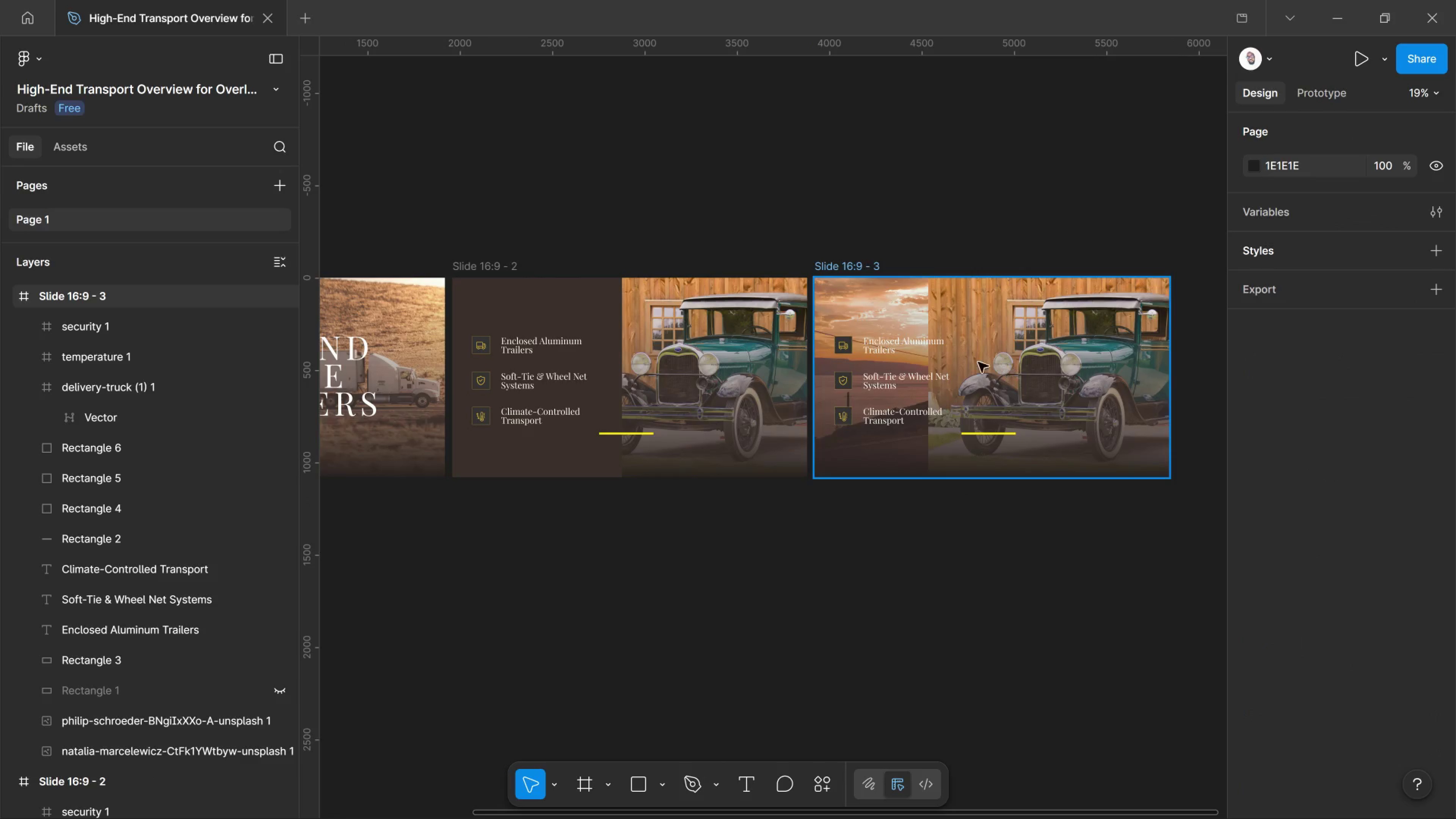 
left_click([982, 346])
 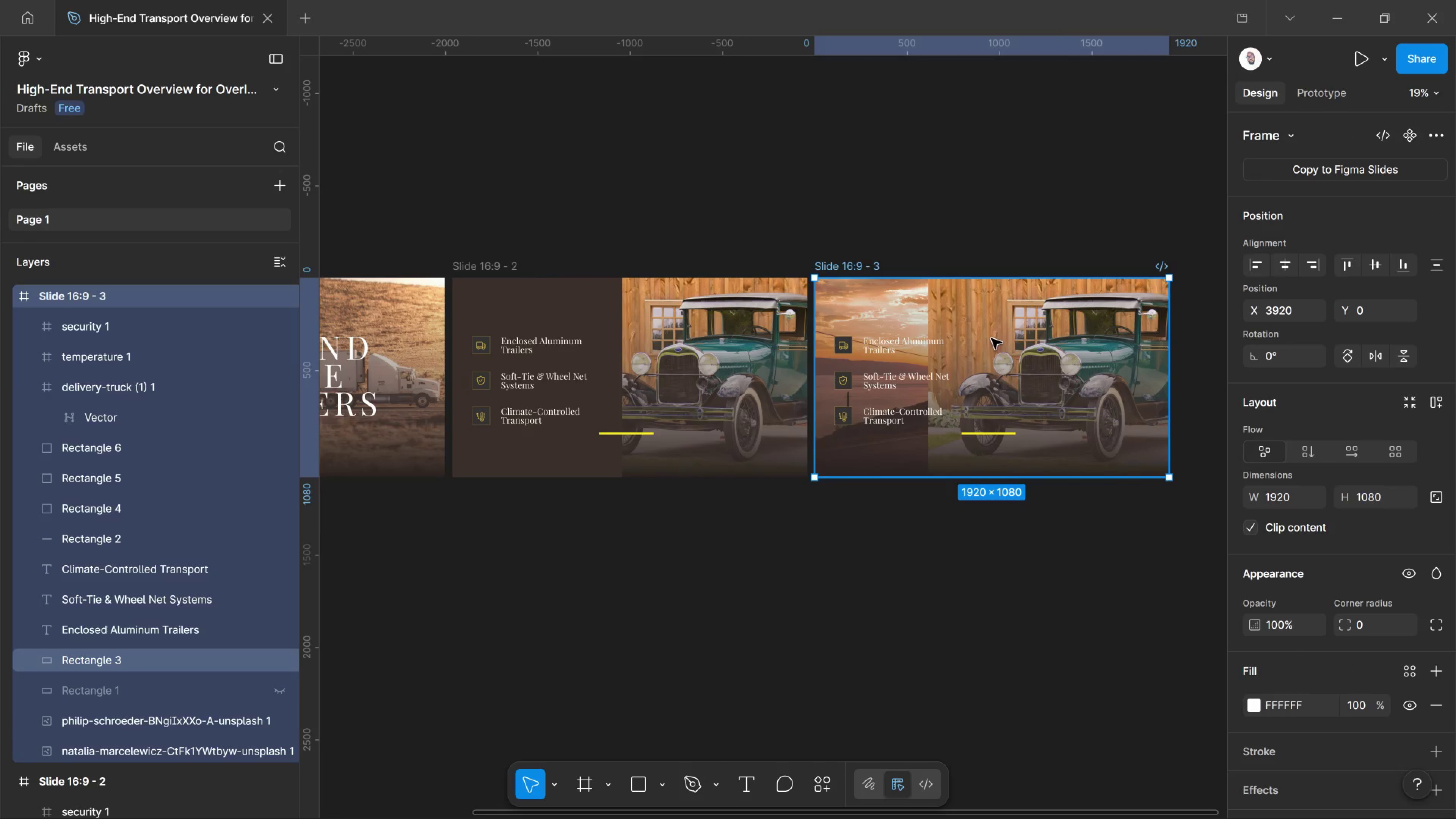 
double_click([988, 340])
 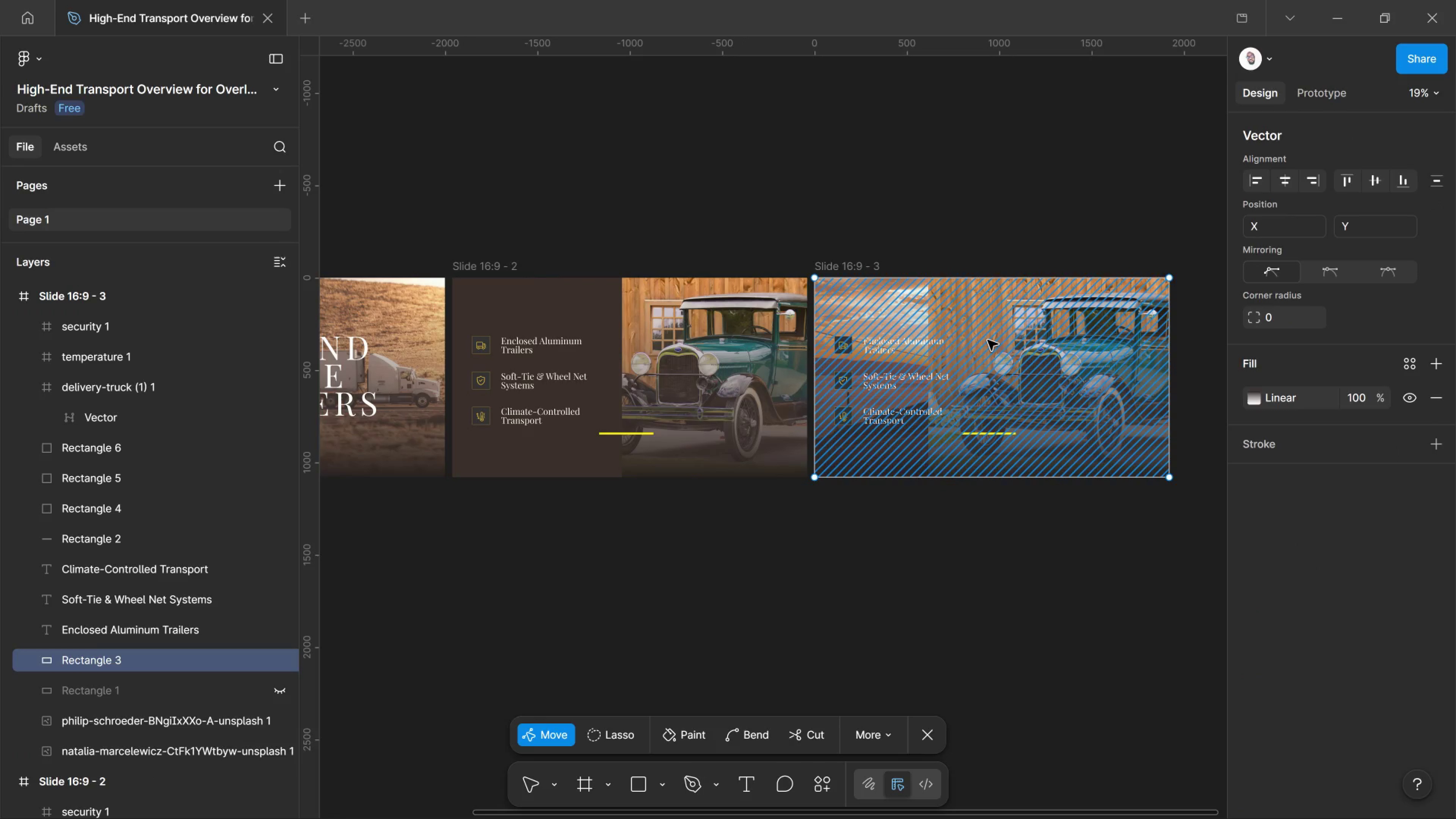 
left_click([988, 340])
 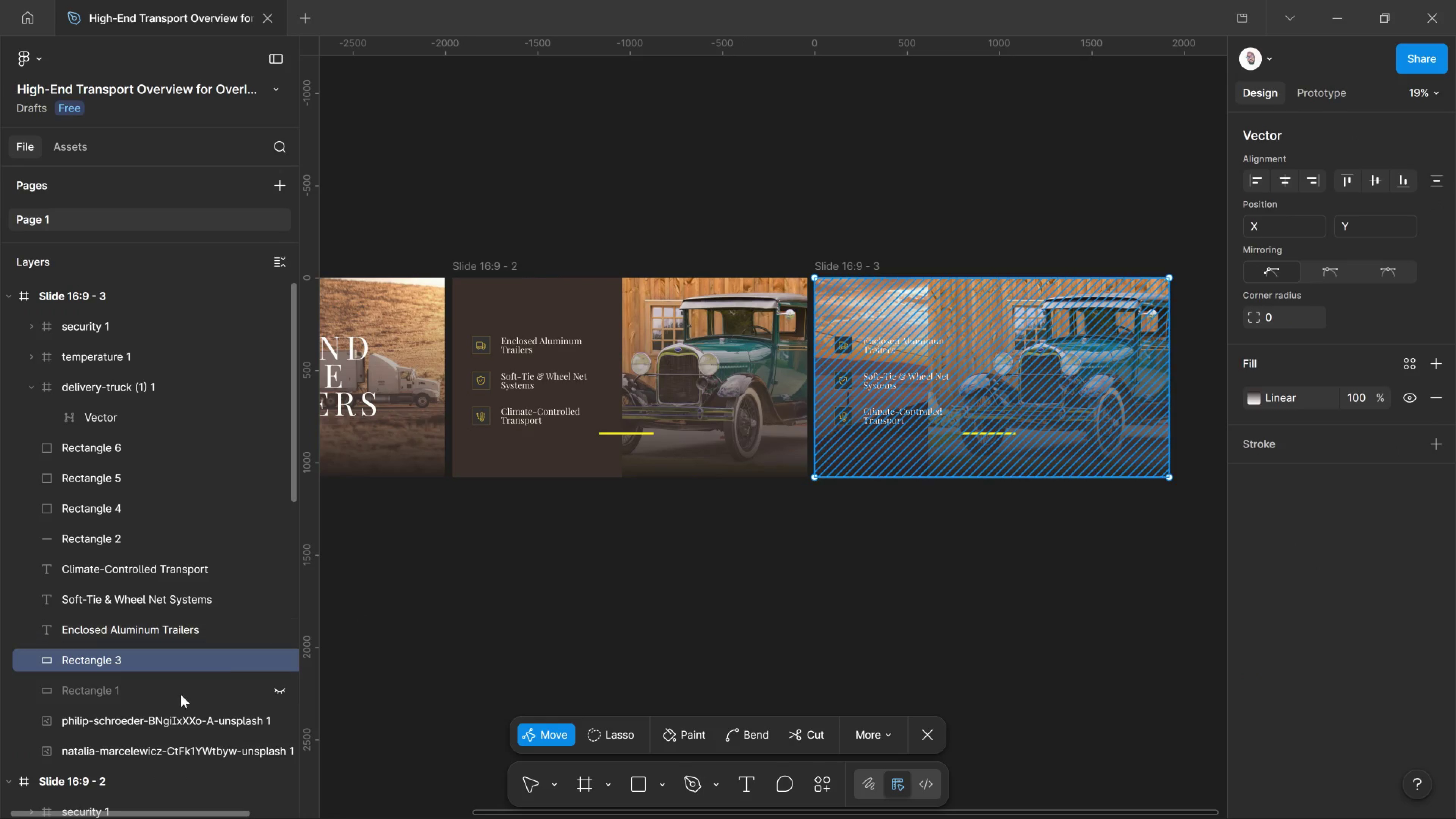 
left_click([178, 719])
 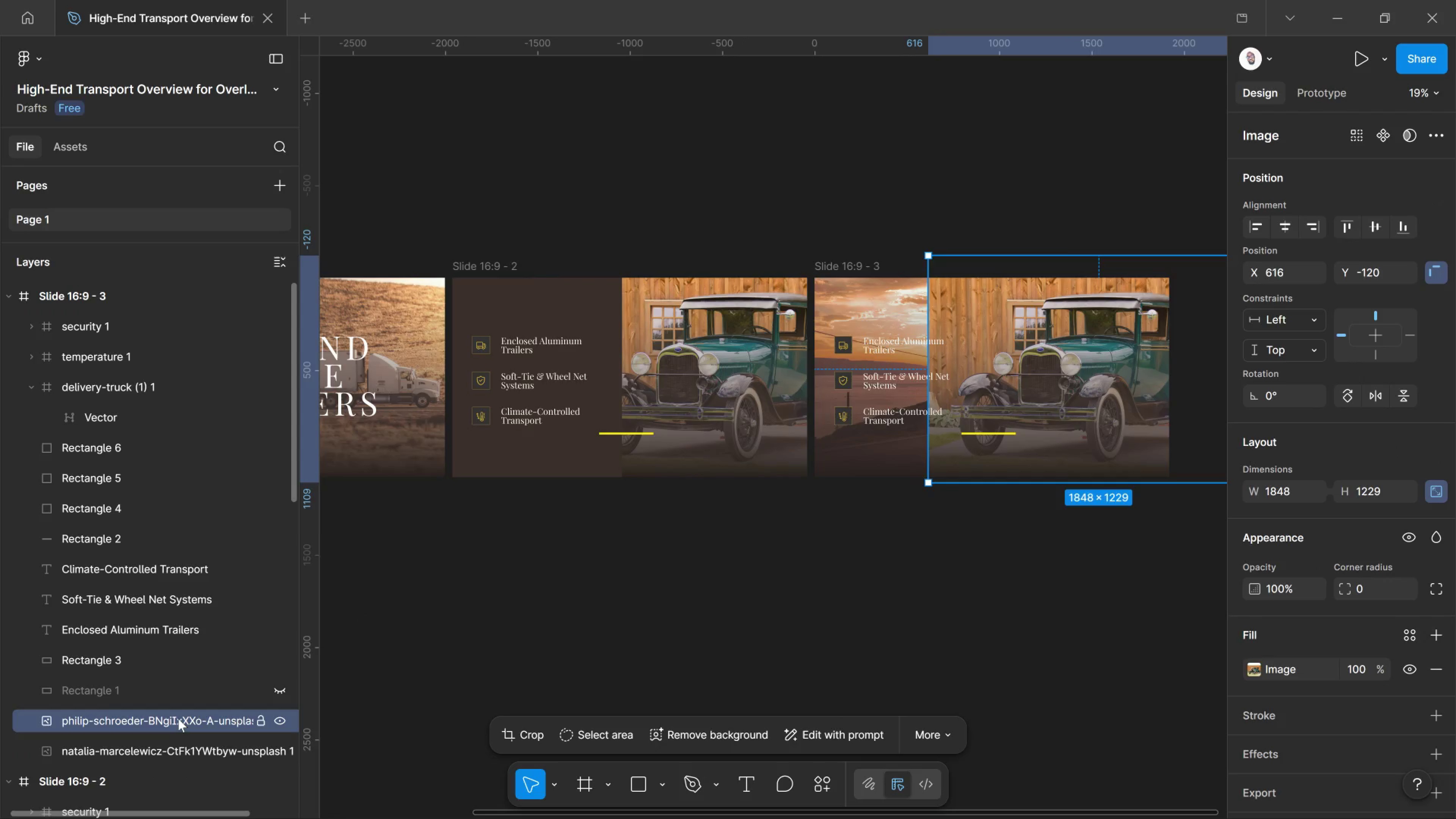 
key(Delete)
 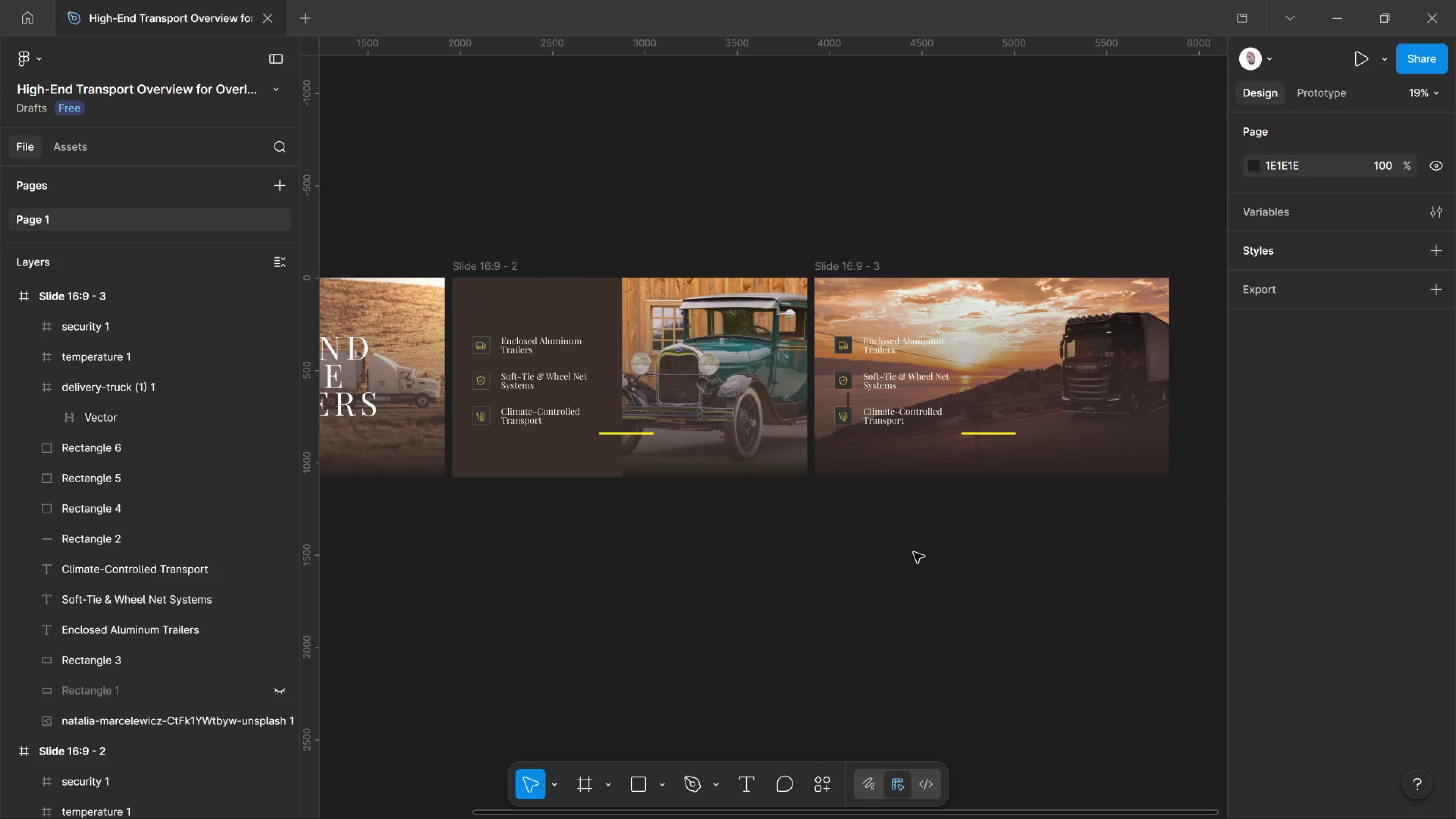 
wait(17.18)
 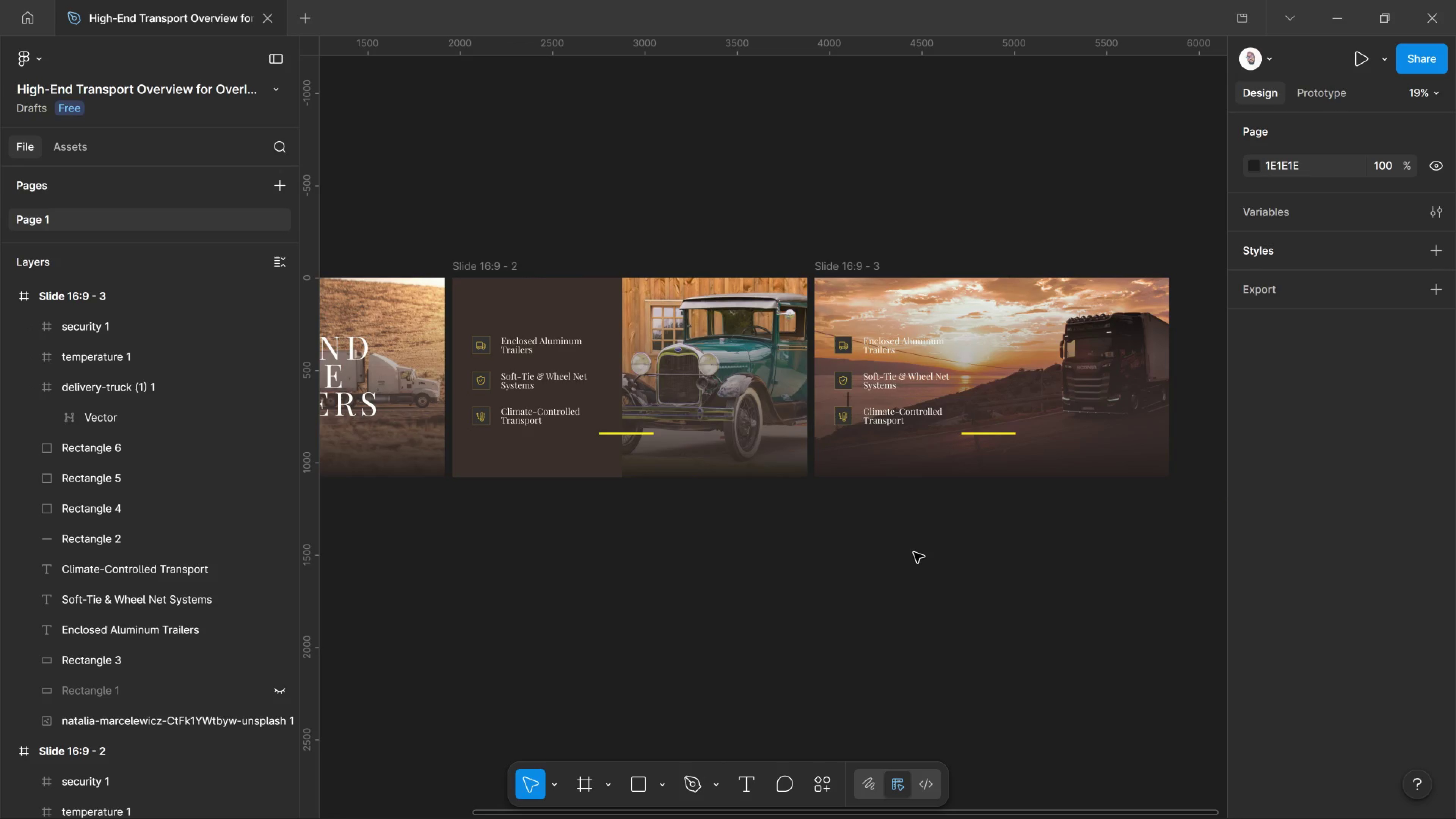 
hold_key(key=AltLeft, duration=0.39)
 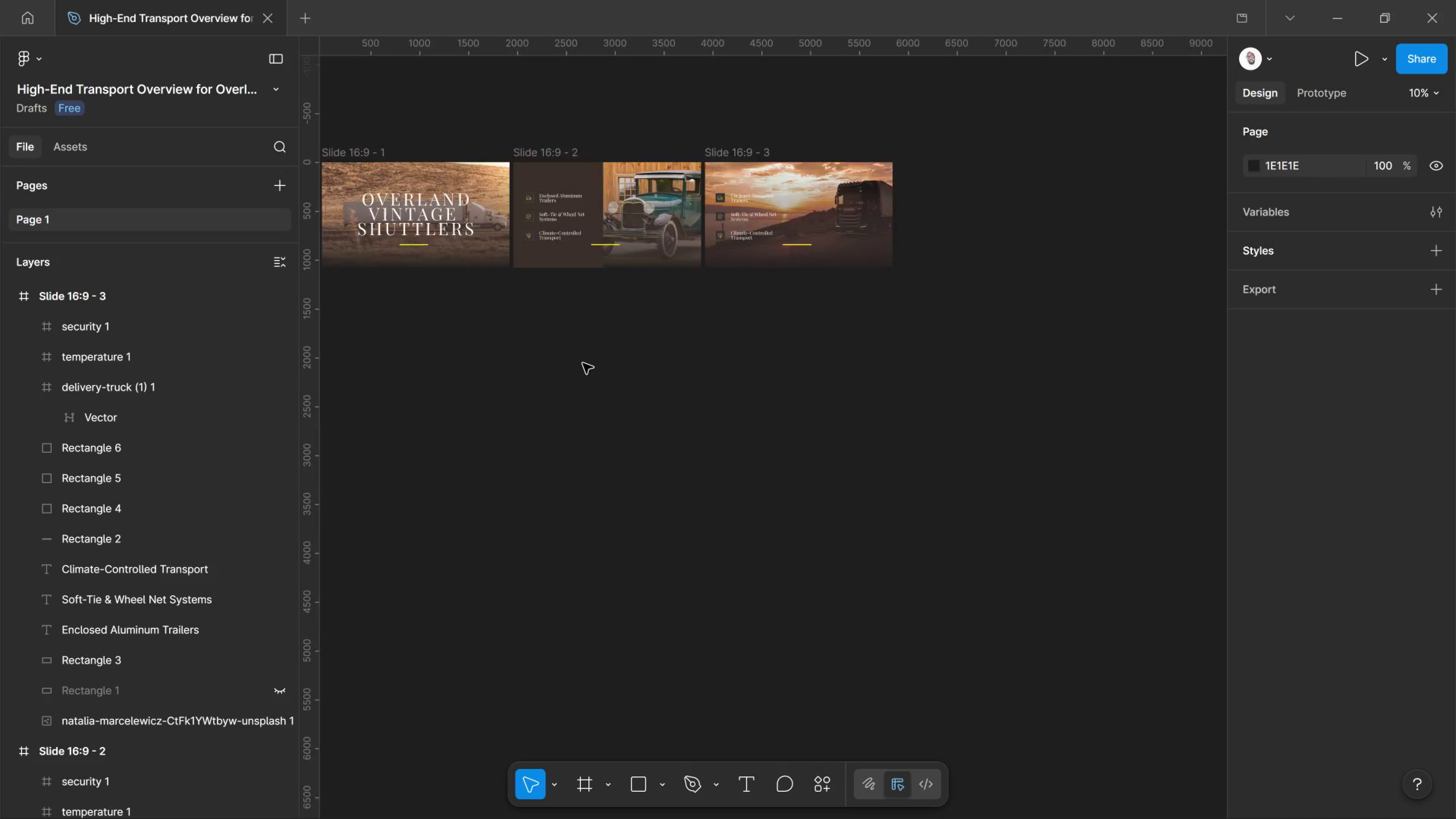 
hold_key(key=ControlLeft, duration=1.11)
 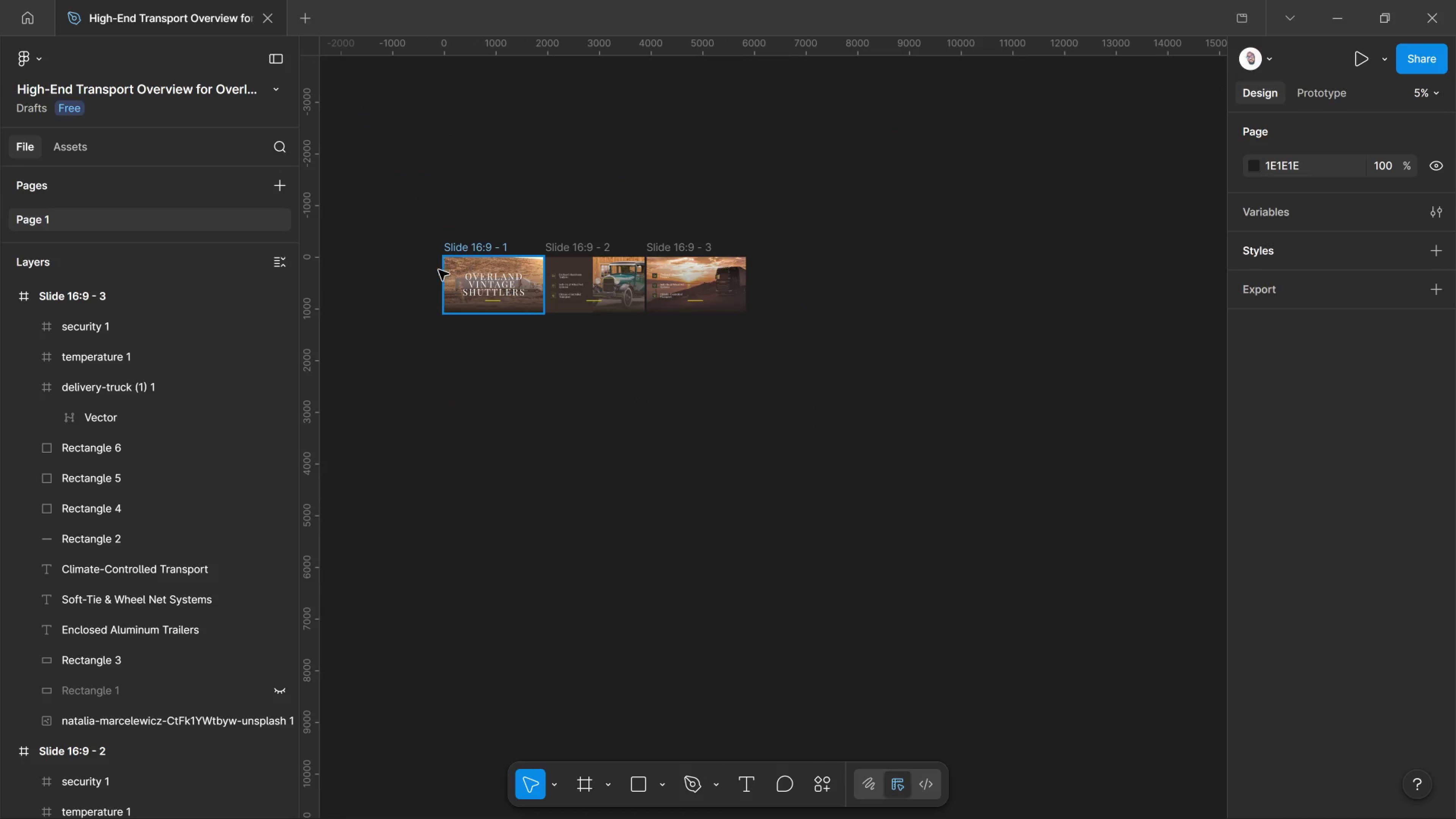 
scroll: coordinate [579, 363], scroll_direction: down, amount: 14.0
 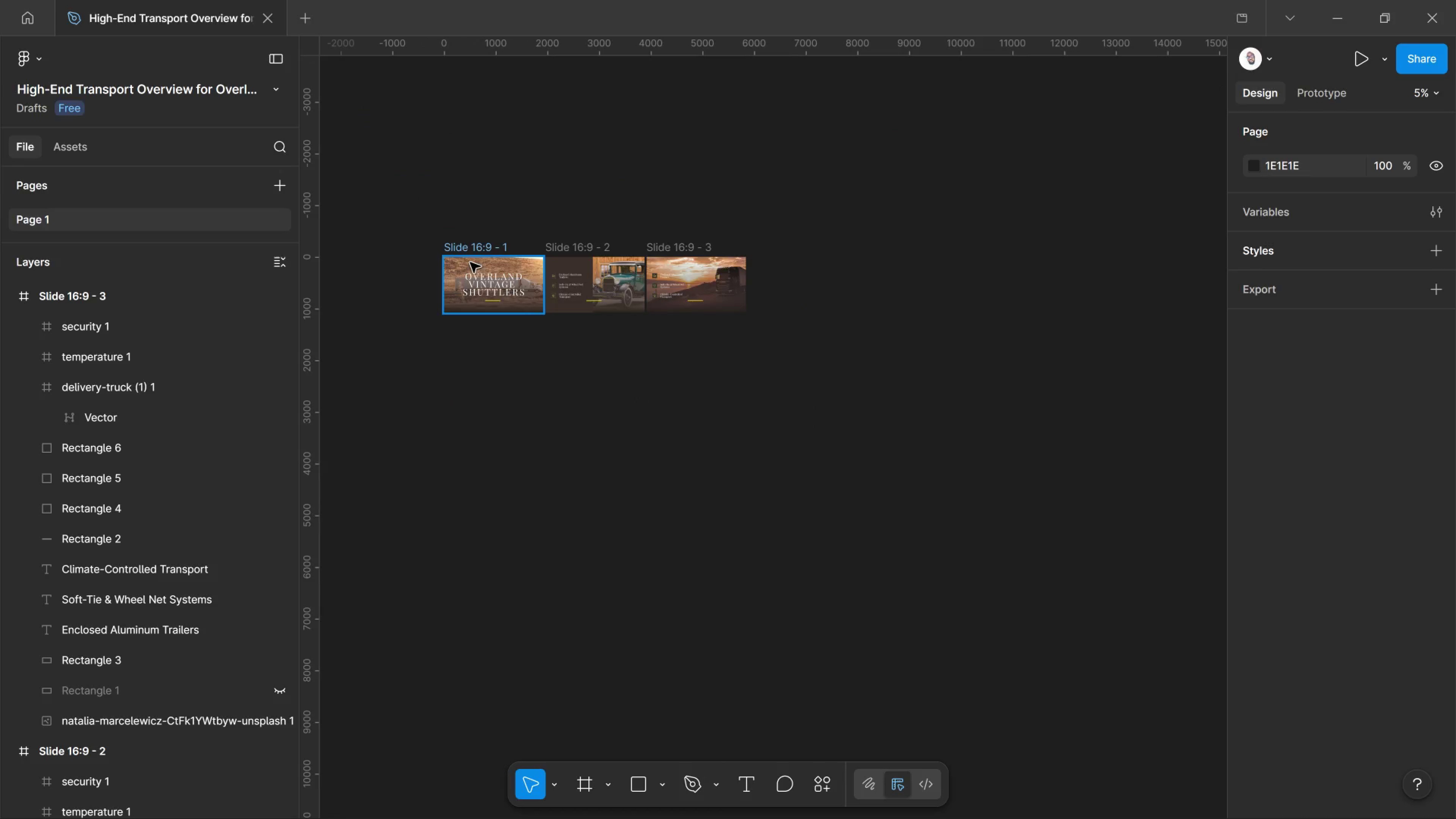 
hold_key(key=ControlLeft, duration=1.97)
scroll: coordinate [424, 273], scroll_direction: up, amount: 15.0
 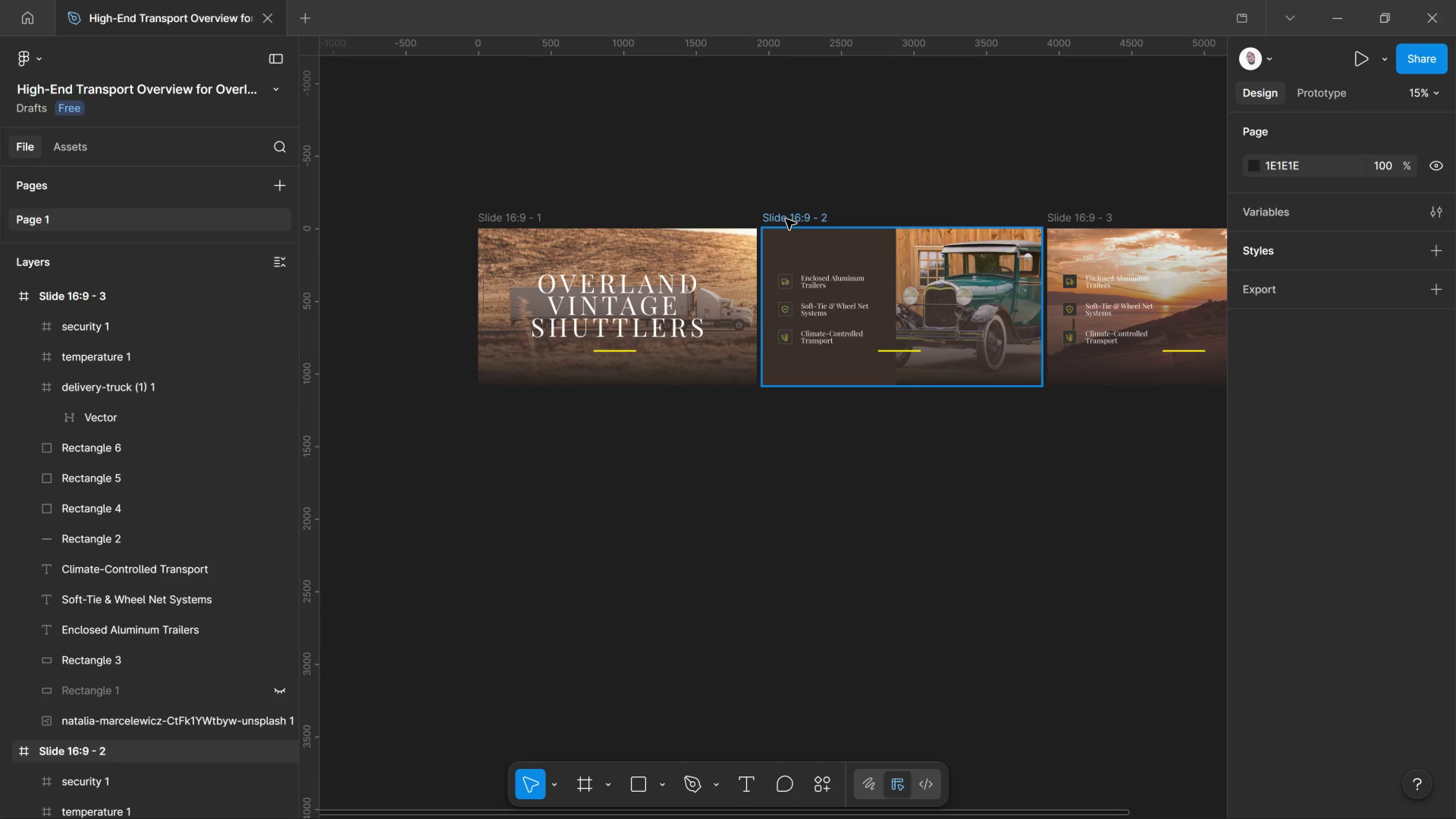 
left_click_drag(start_coordinate=[786, 216], to_coordinate=[497, 399])
 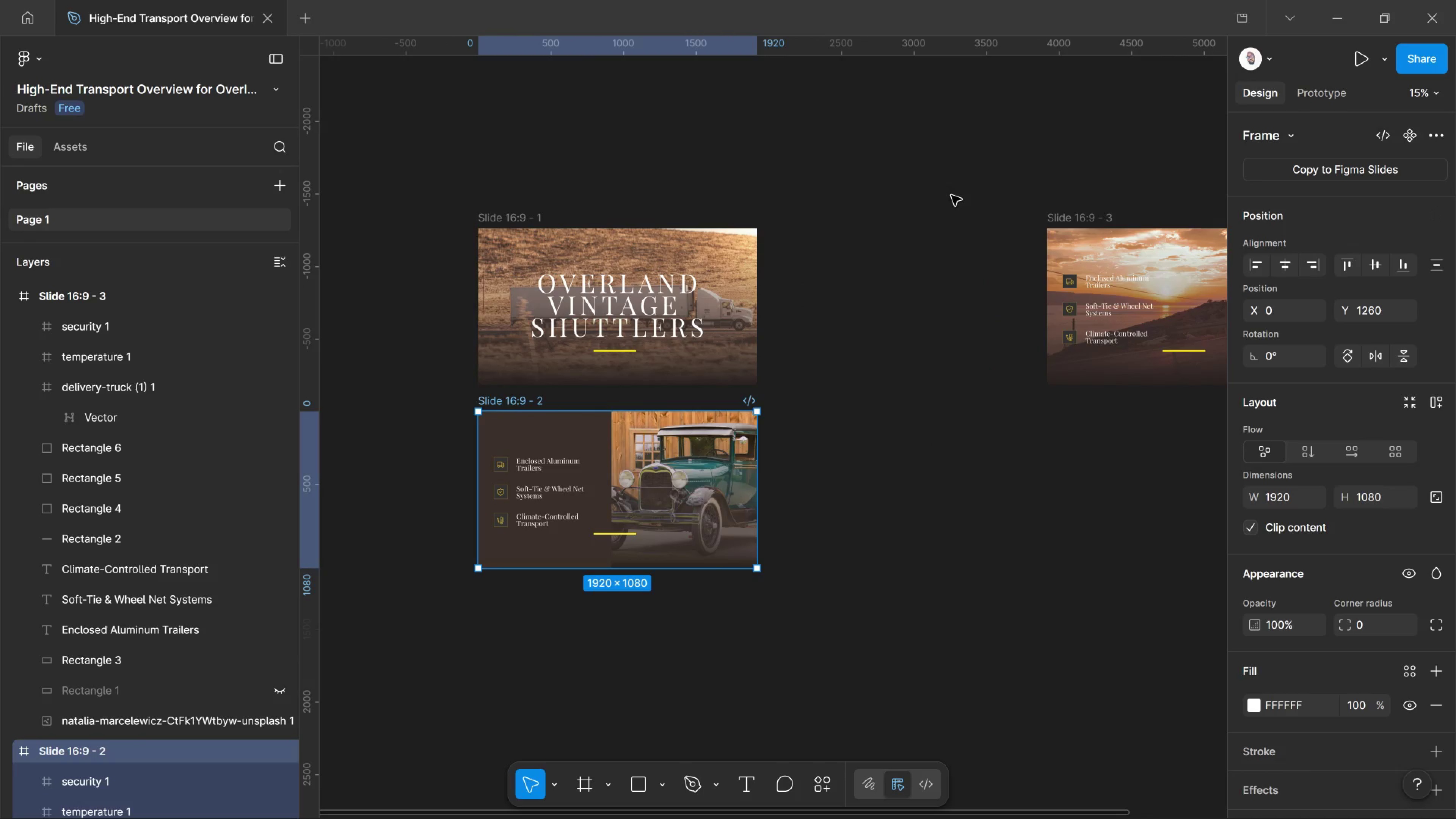 
scroll: coordinate [992, 149], scroll_direction: down, amount: 1.0
 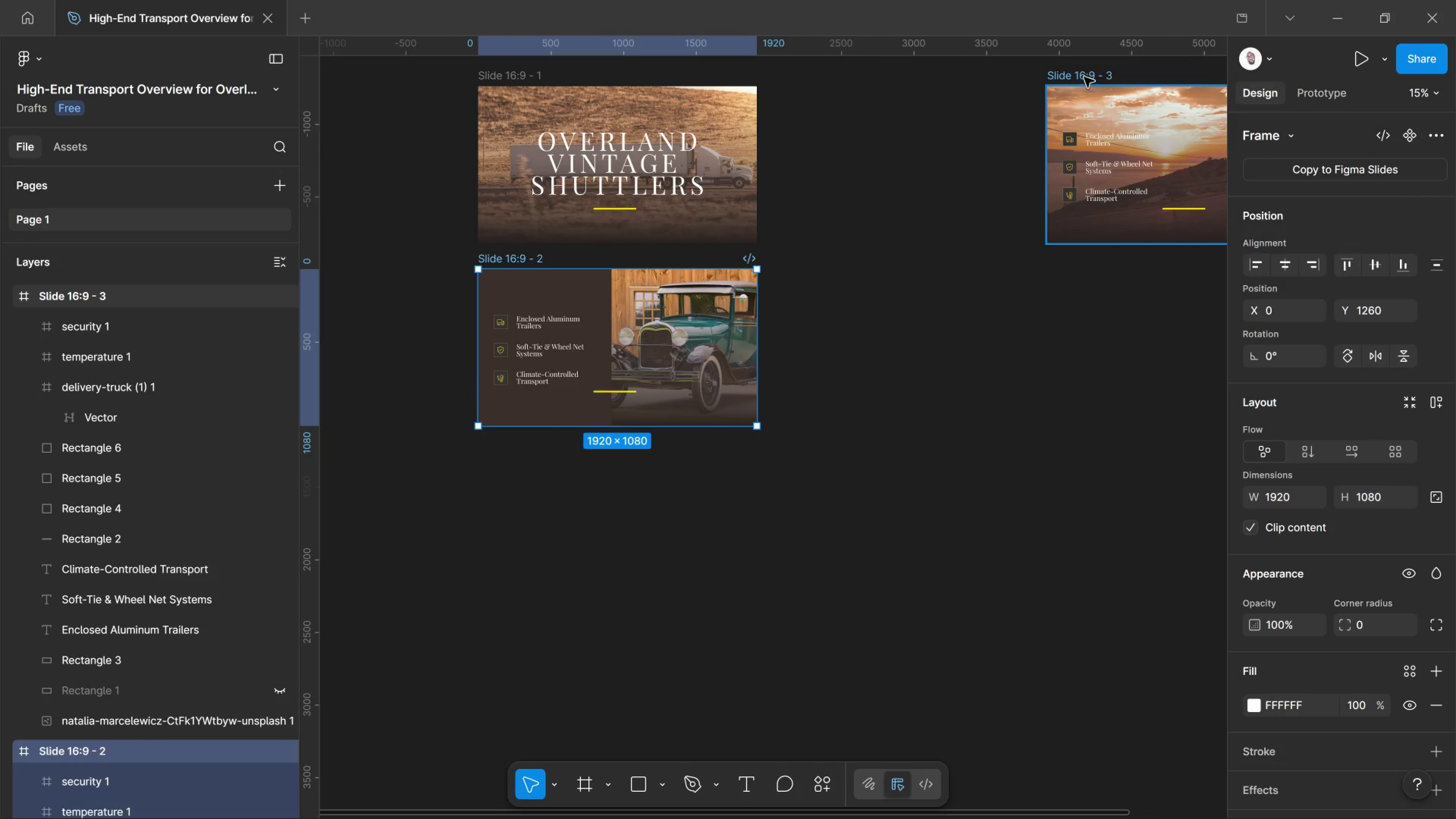 
left_click_drag(start_coordinate=[1085, 75], to_coordinate=[514, 441])
 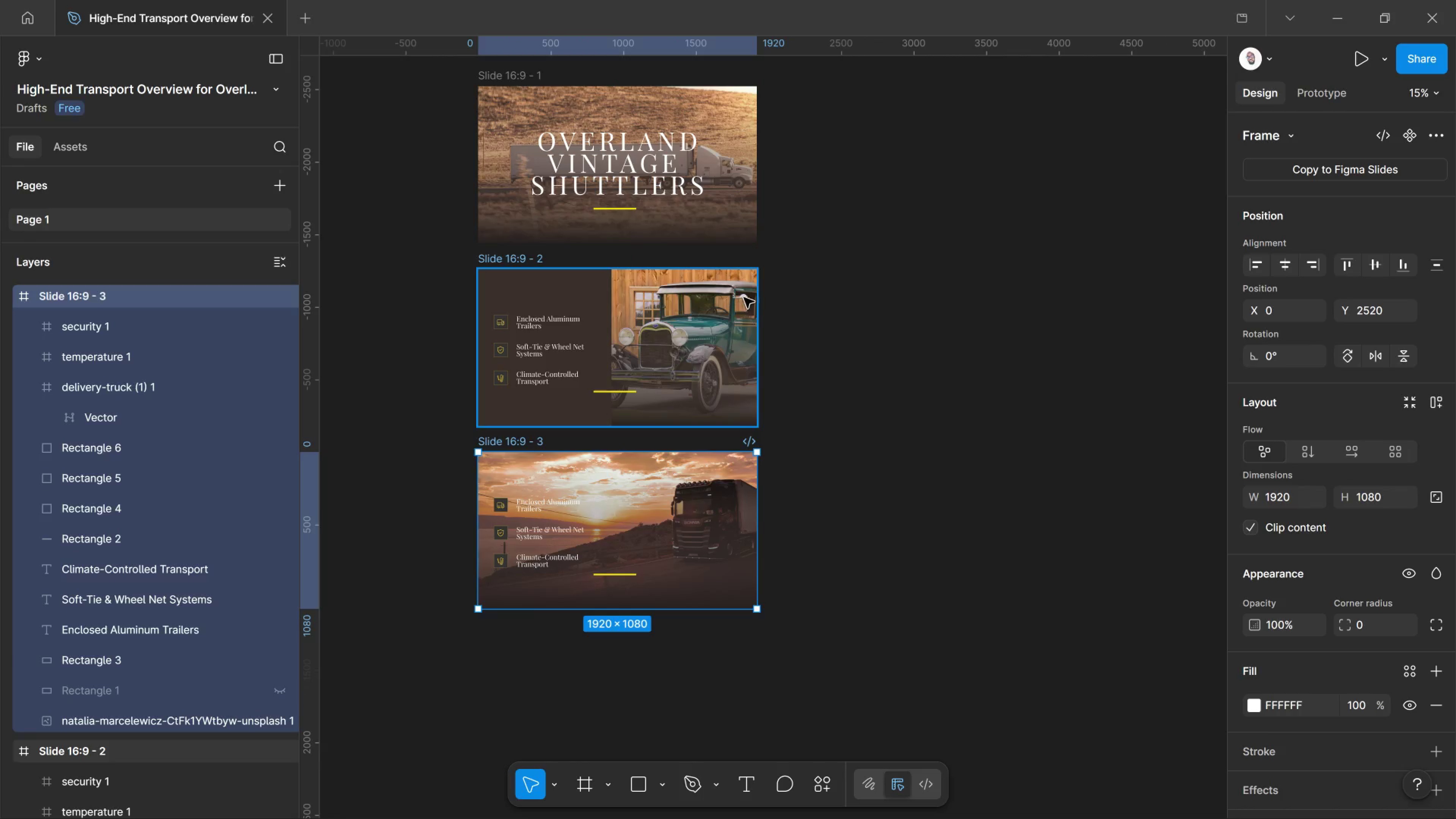 
left_click([825, 280])
 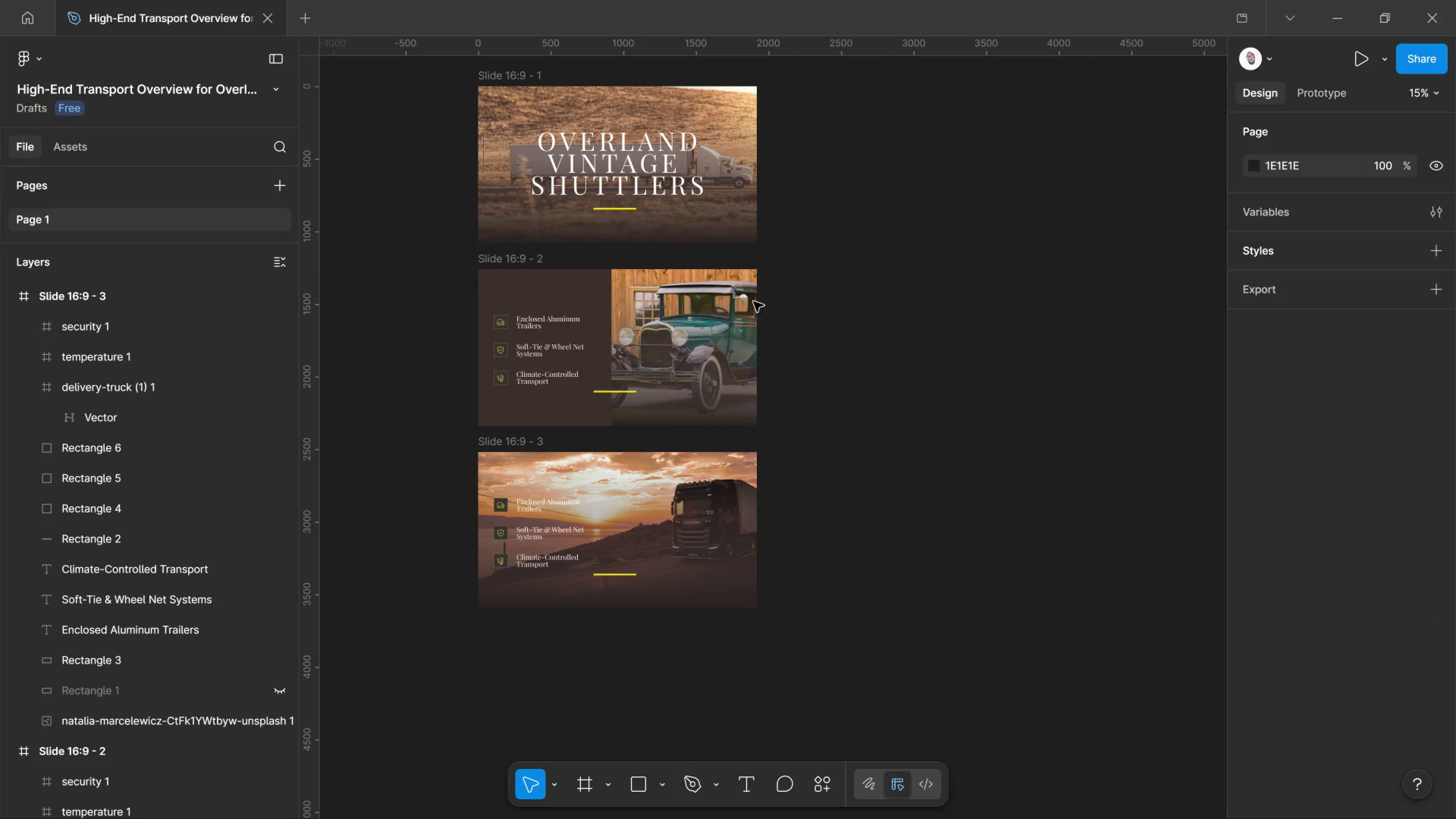 
scroll: coordinate [695, 323], scroll_direction: down, amount: 2.0
 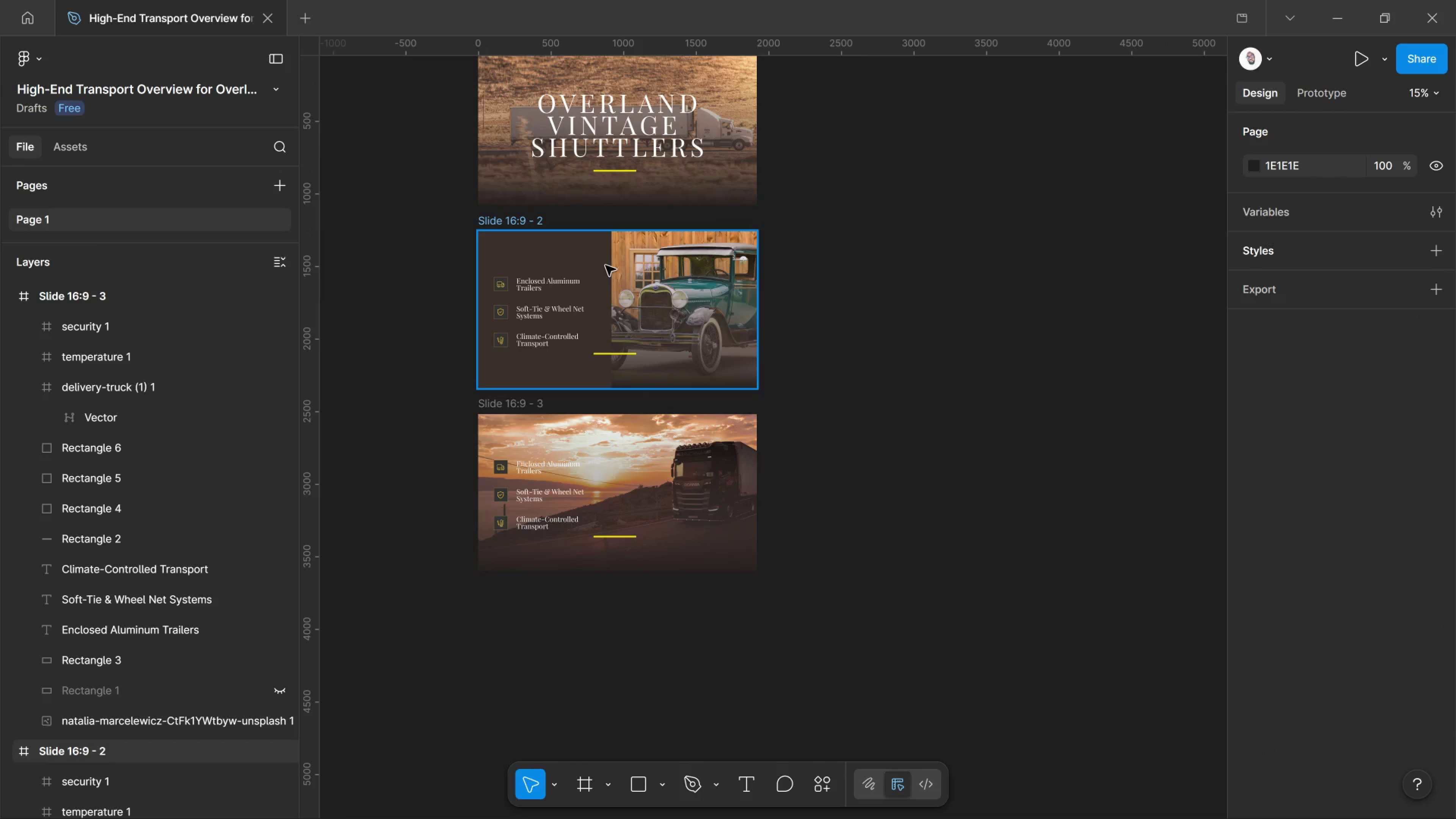 
hold_key(key=AltLeft, duration=0.73)
scroll: coordinate [545, 271], scroll_direction: up, amount: 2.0
 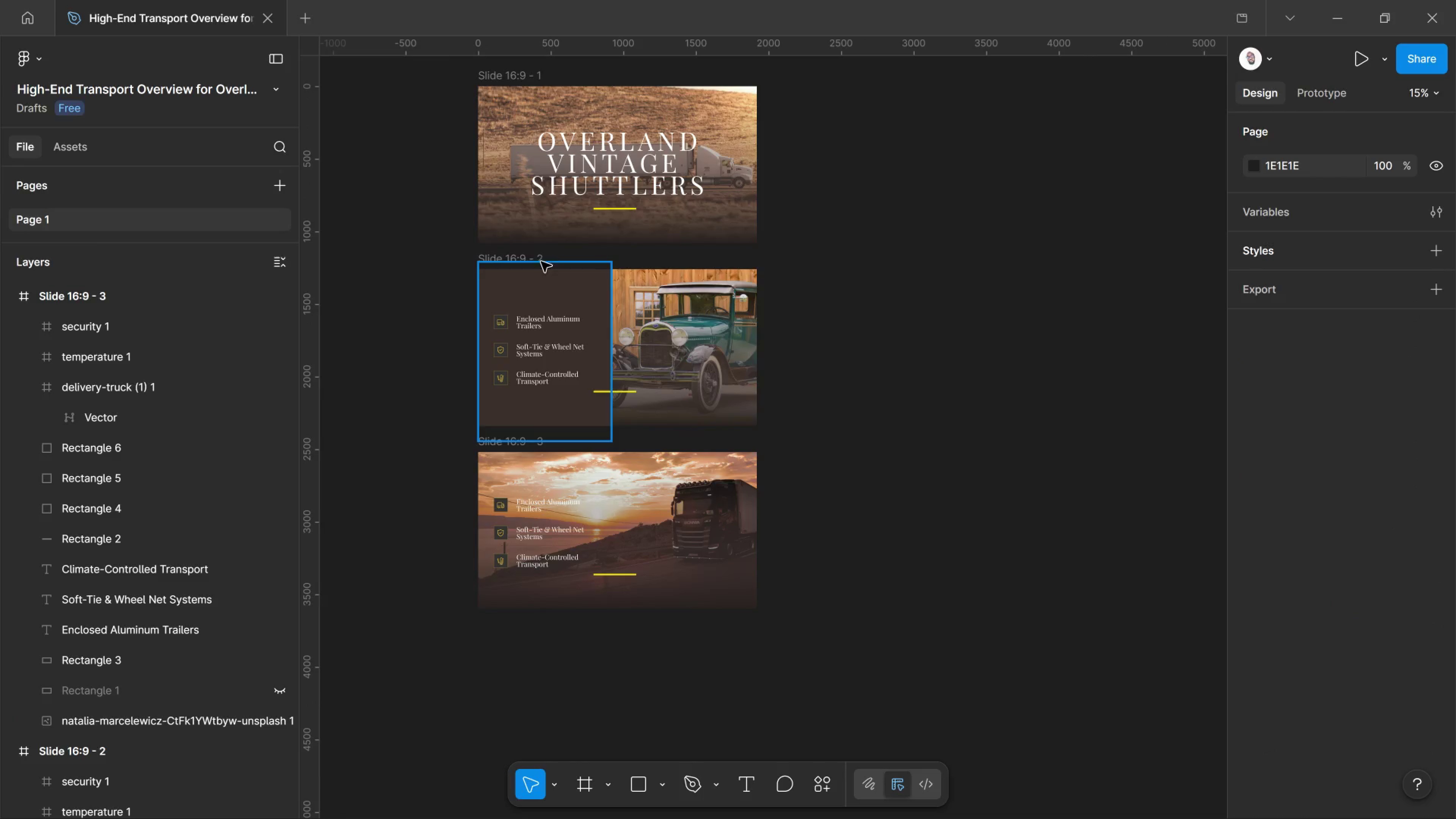 
hold_key(key=ControlLeft, duration=1.56)
scroll: coordinate [541, 246], scroll_direction: up, amount: 3.0
 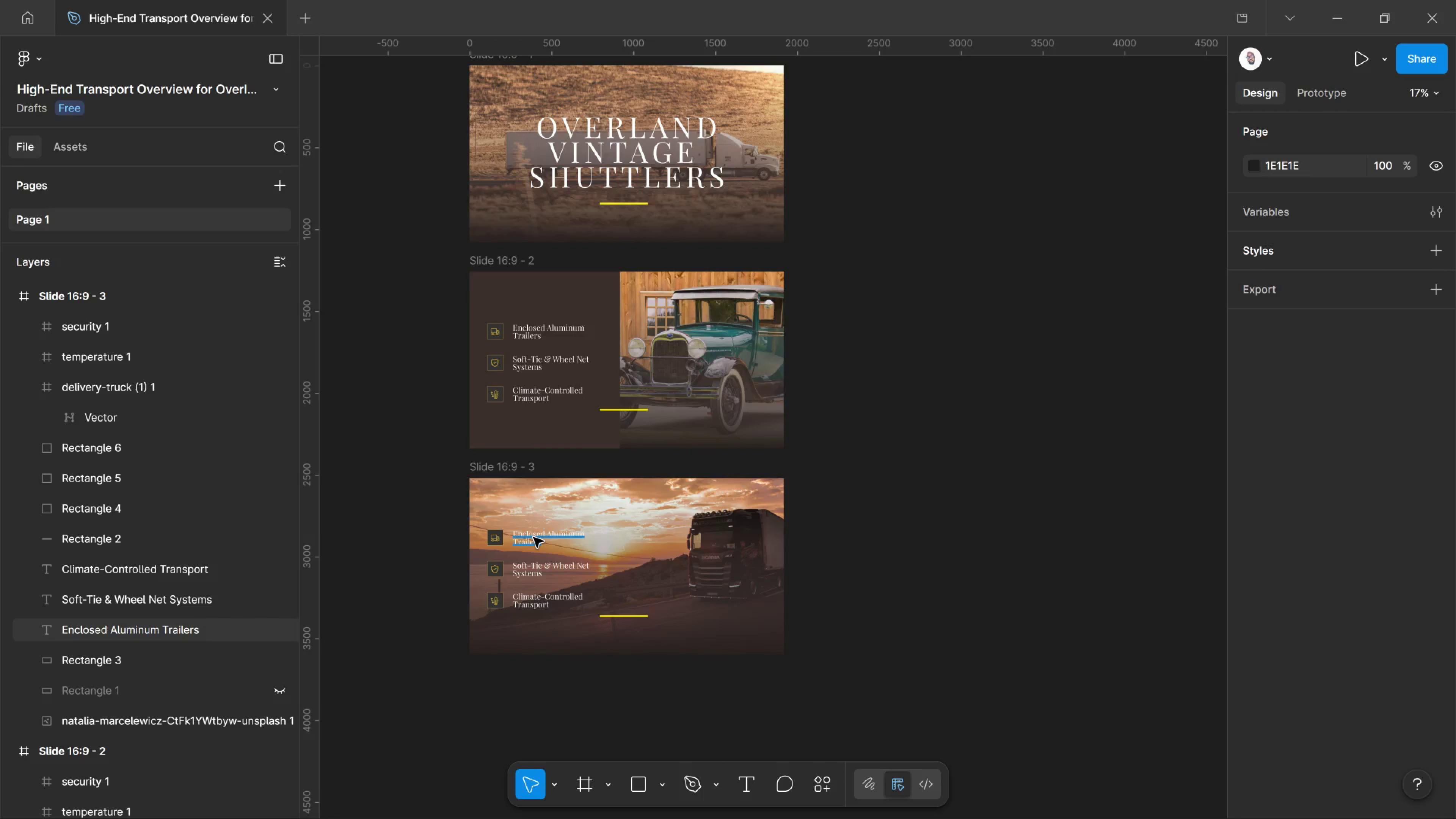 
hold_key(key=AltLeft, duration=3.35)
left_click_drag(start_coordinate=[532, 537], to_coordinate=[523, 297])
 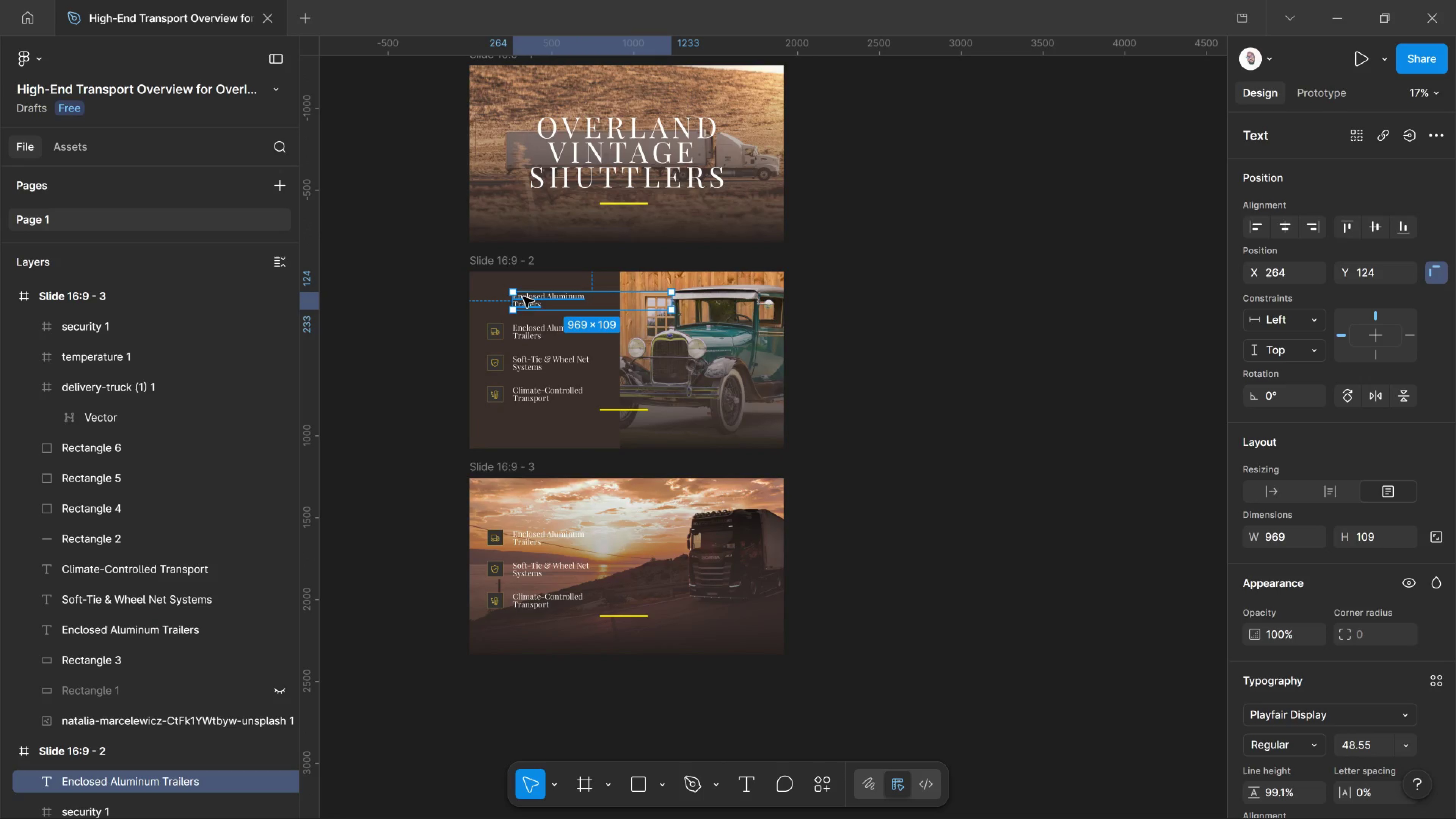 
hold_key(key=ShiftLeft, duration=1.85)
 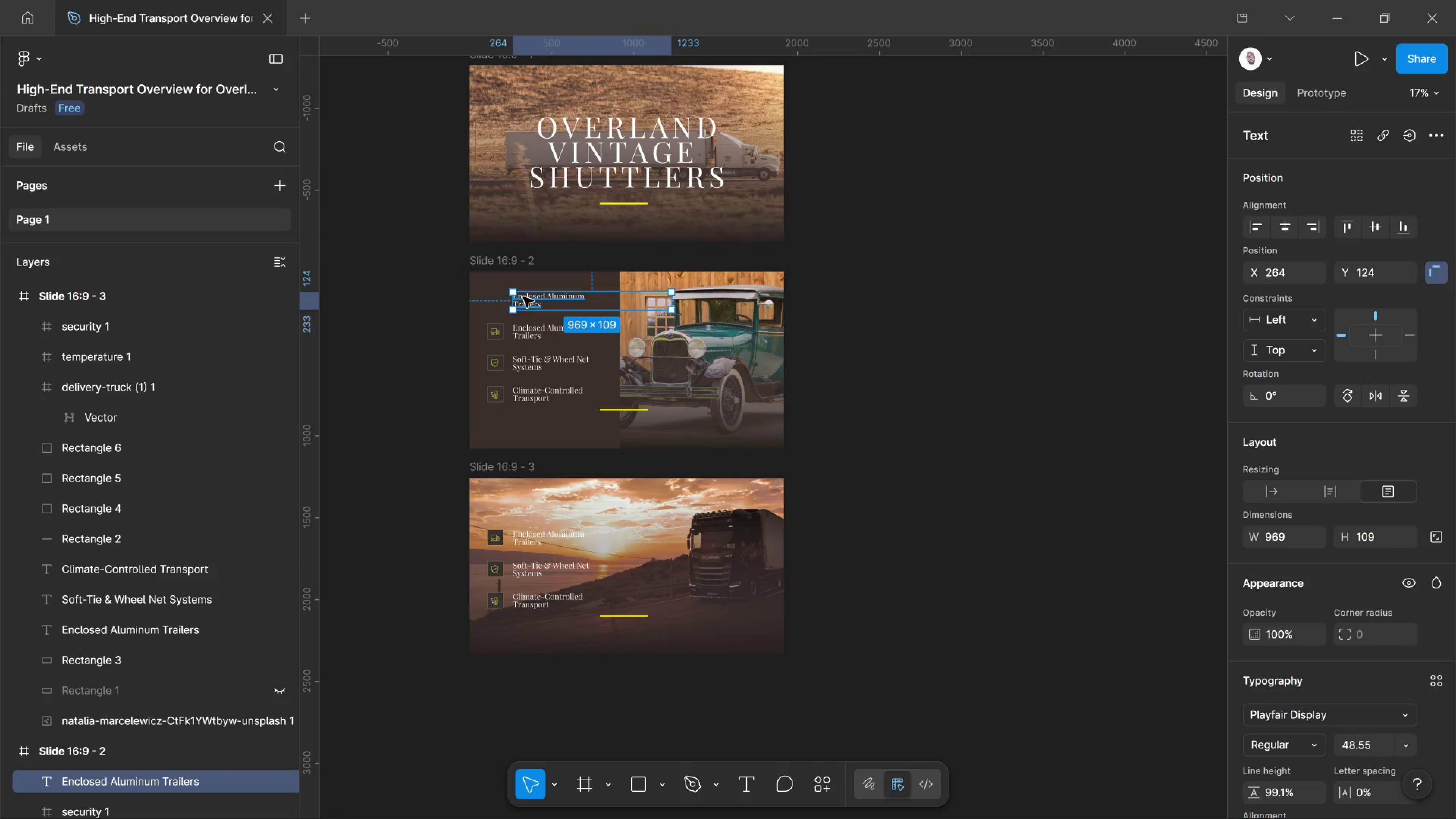 
left_click_drag(start_coordinate=[529, 298], to_coordinate=[530, 298])
 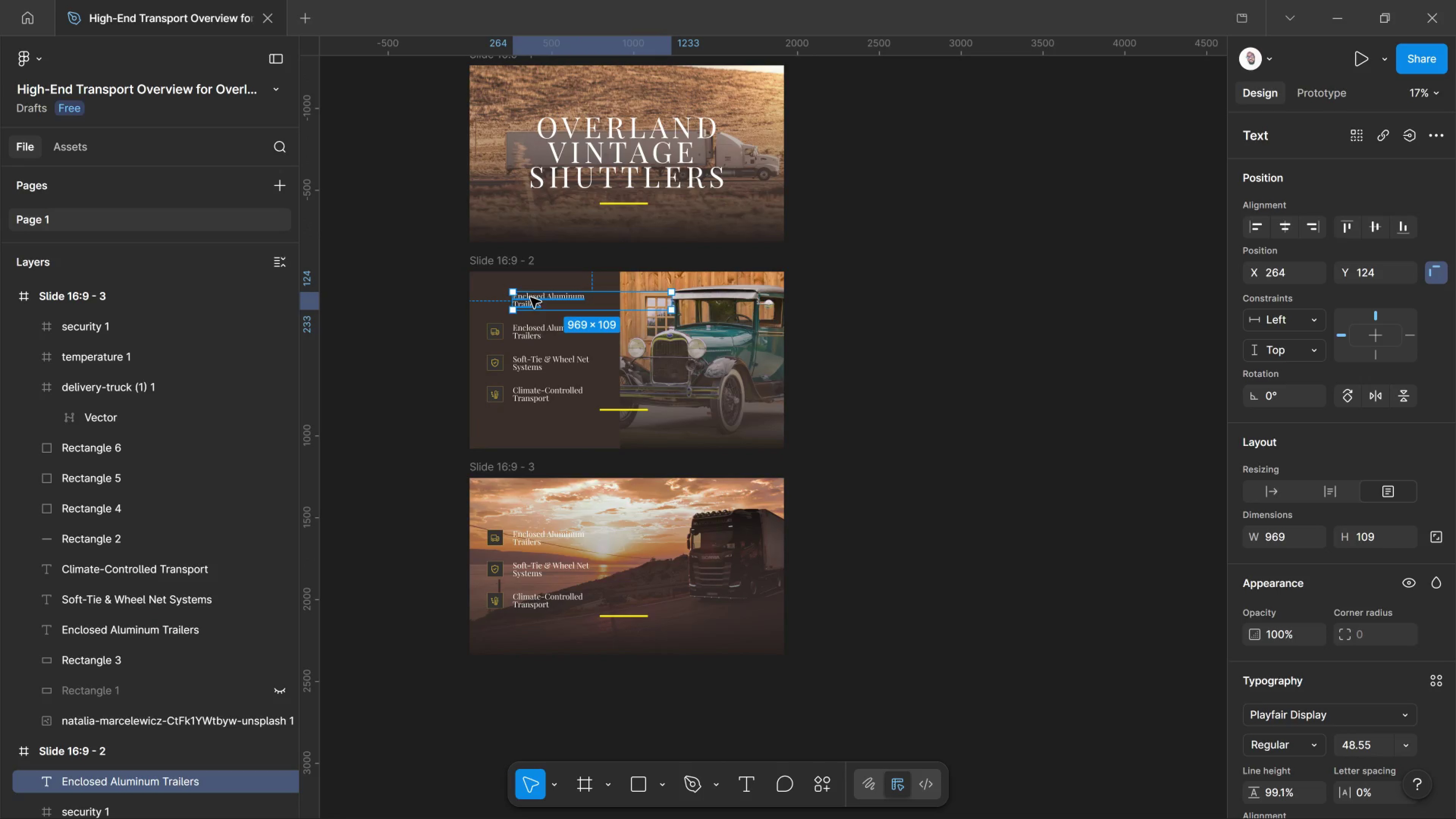 
double_click([530, 298])
 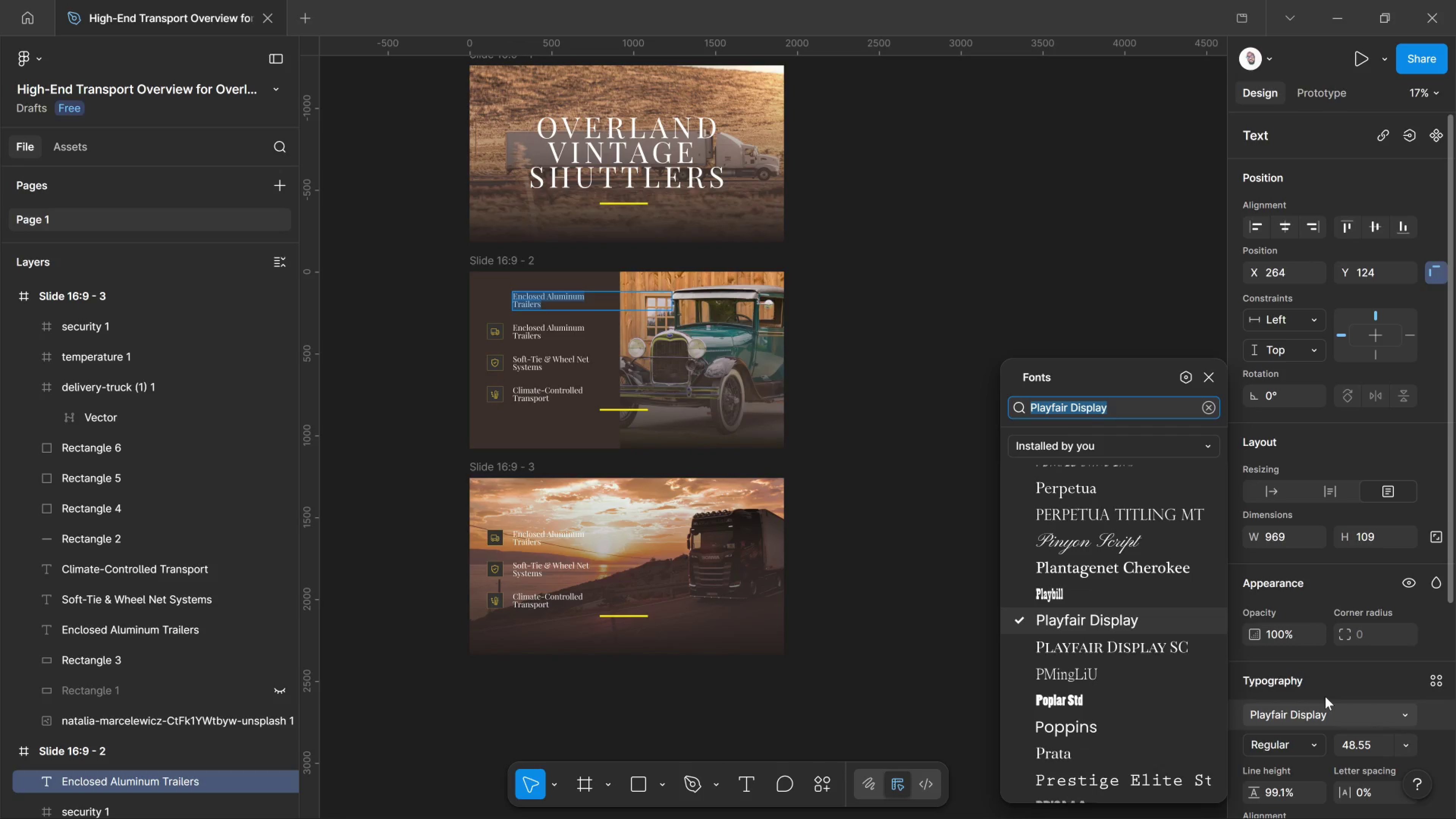 
wait(12.17)
 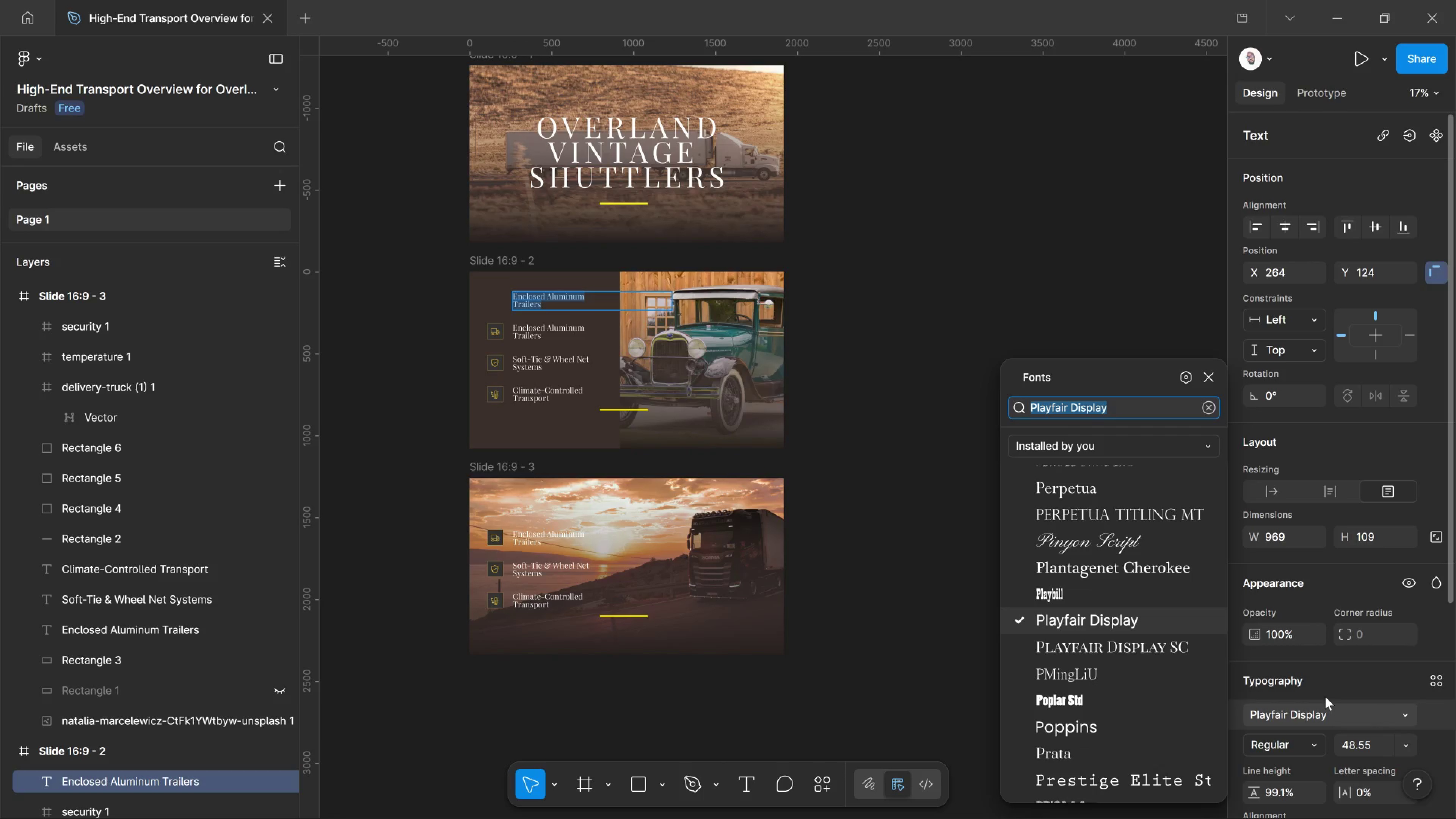 
type(lato)
 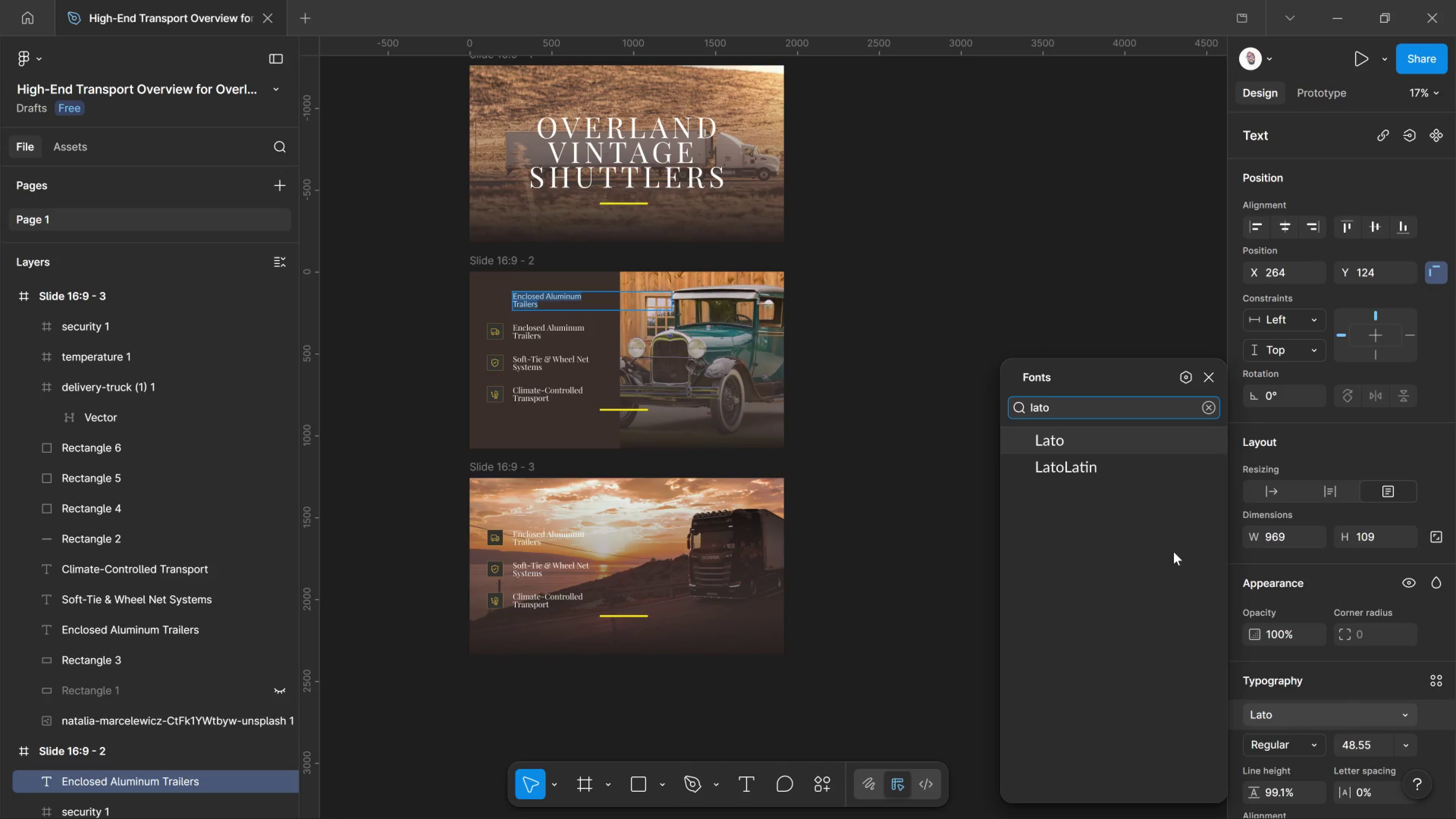 
left_click([1072, 440])
 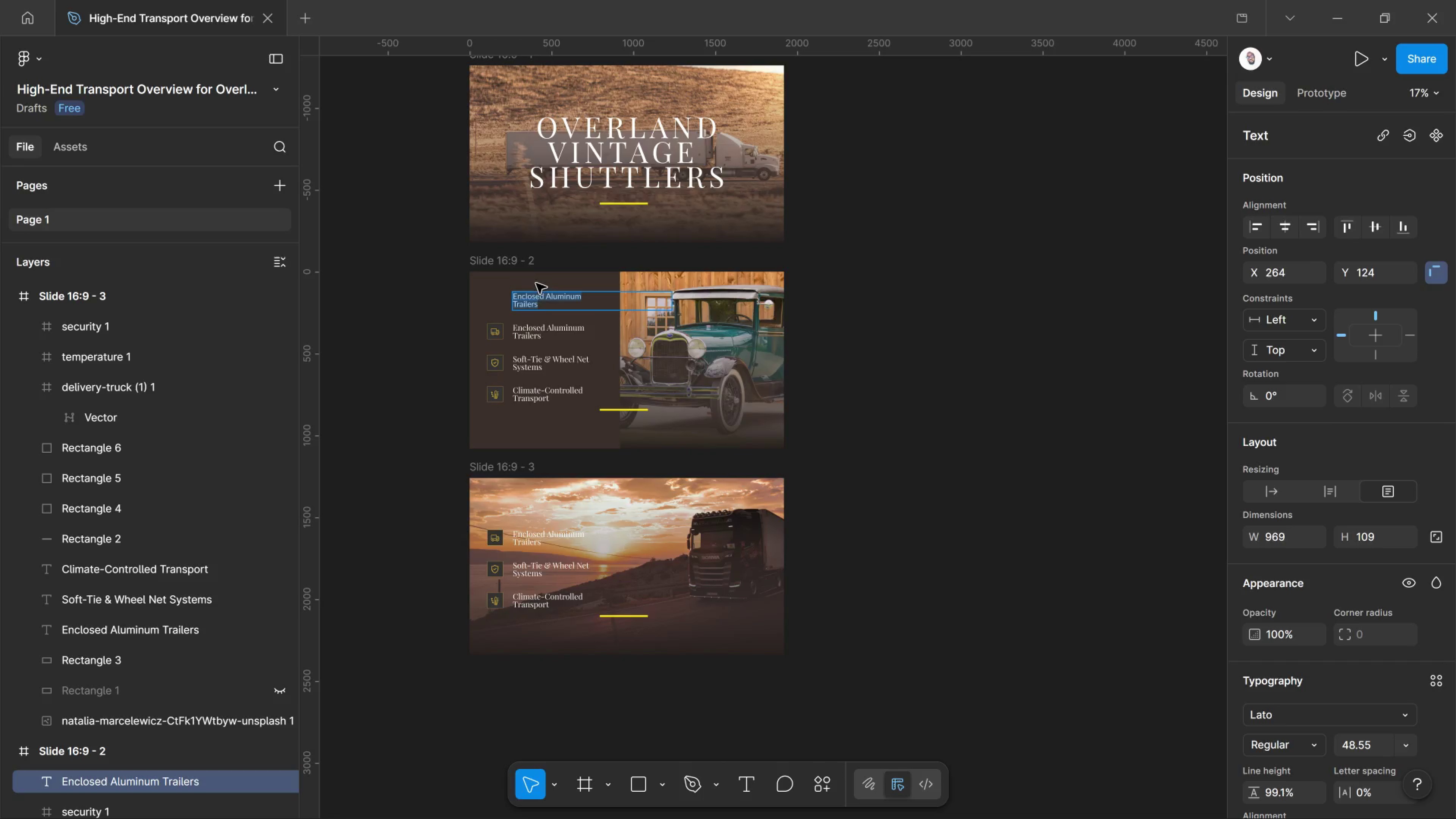 
hold_key(key=ControlLeft, duration=2.5)
scroll: coordinate [537, 301], scroll_direction: up, amount: 16.0
 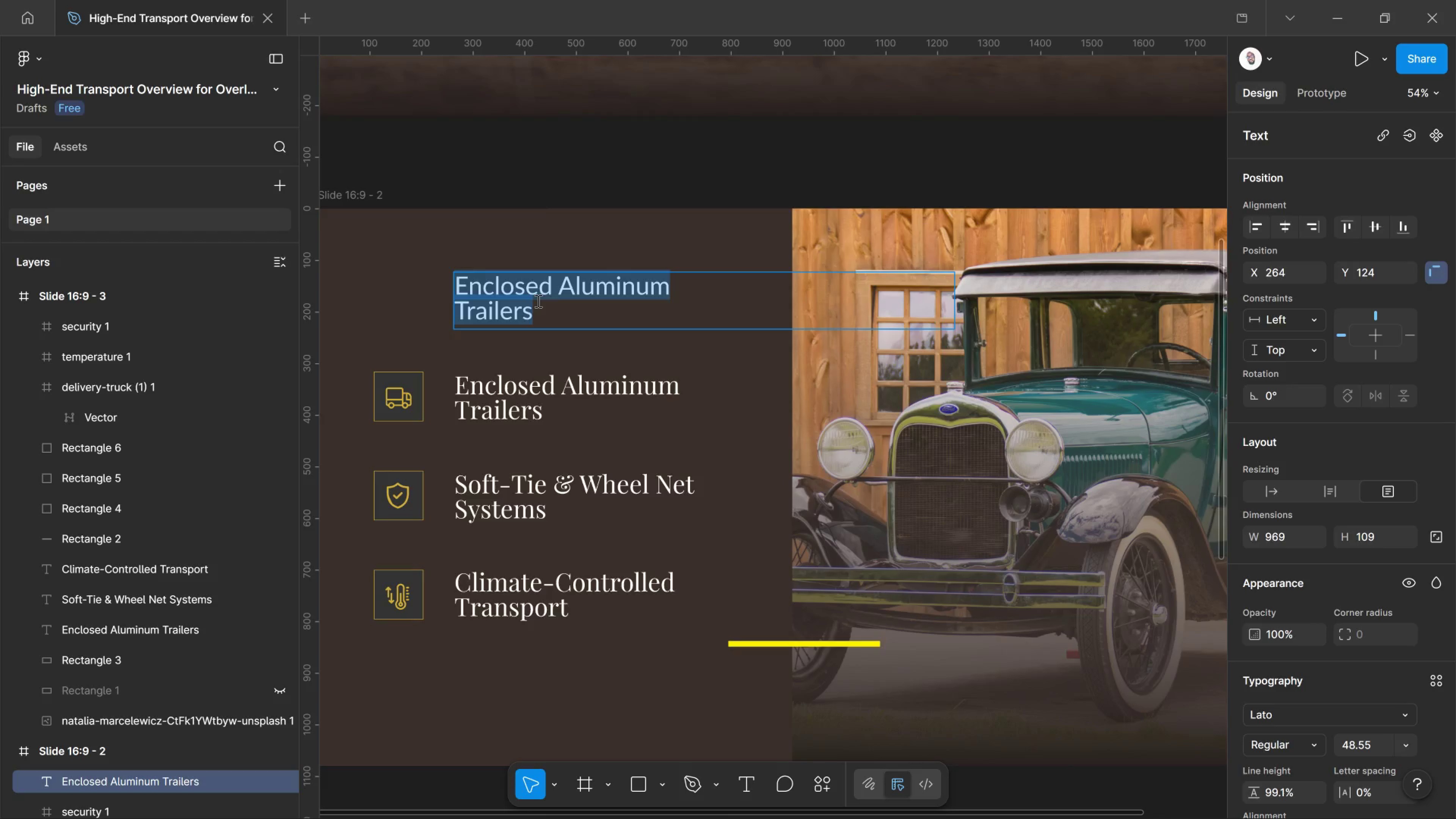 
hold_key(key=ControlLeft, duration=0.54)
 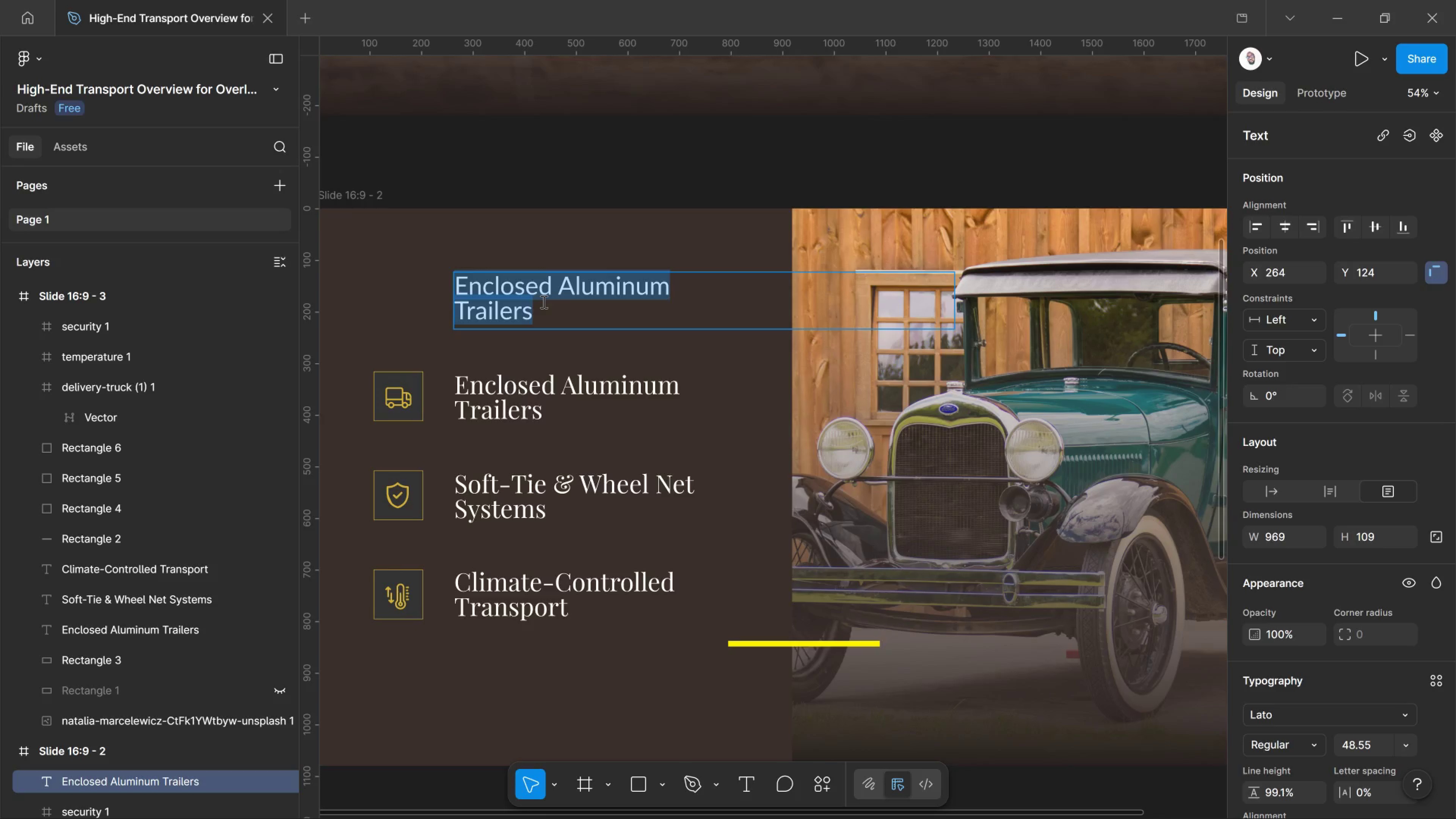 
type(OUR EQUIMEN)
key(Backspace)
key(Backspace)
key(Backspace)
key(Backspace)
type(IPMENT)
 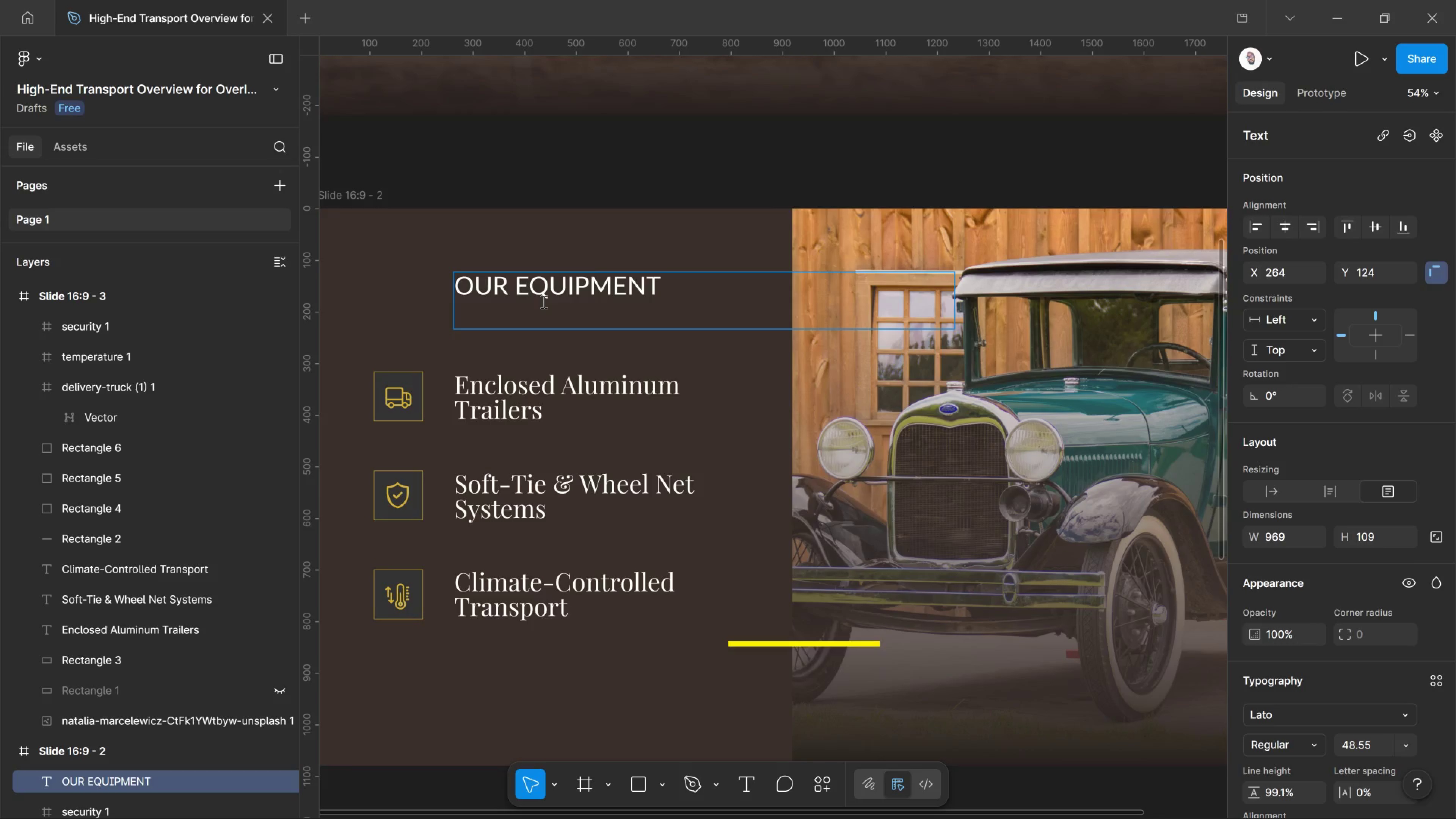 
key(Control+A)
 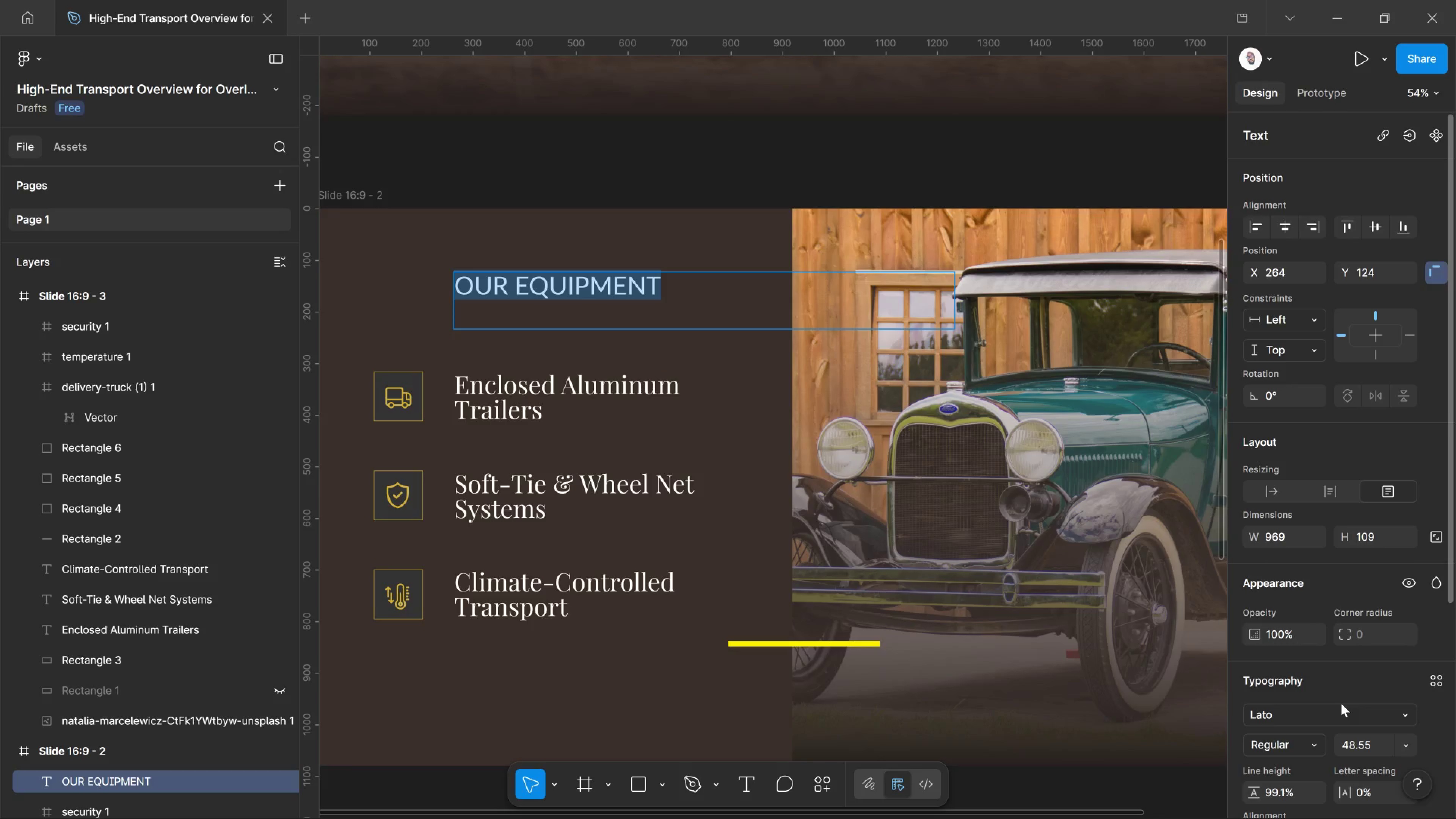 
wait(11.91)
 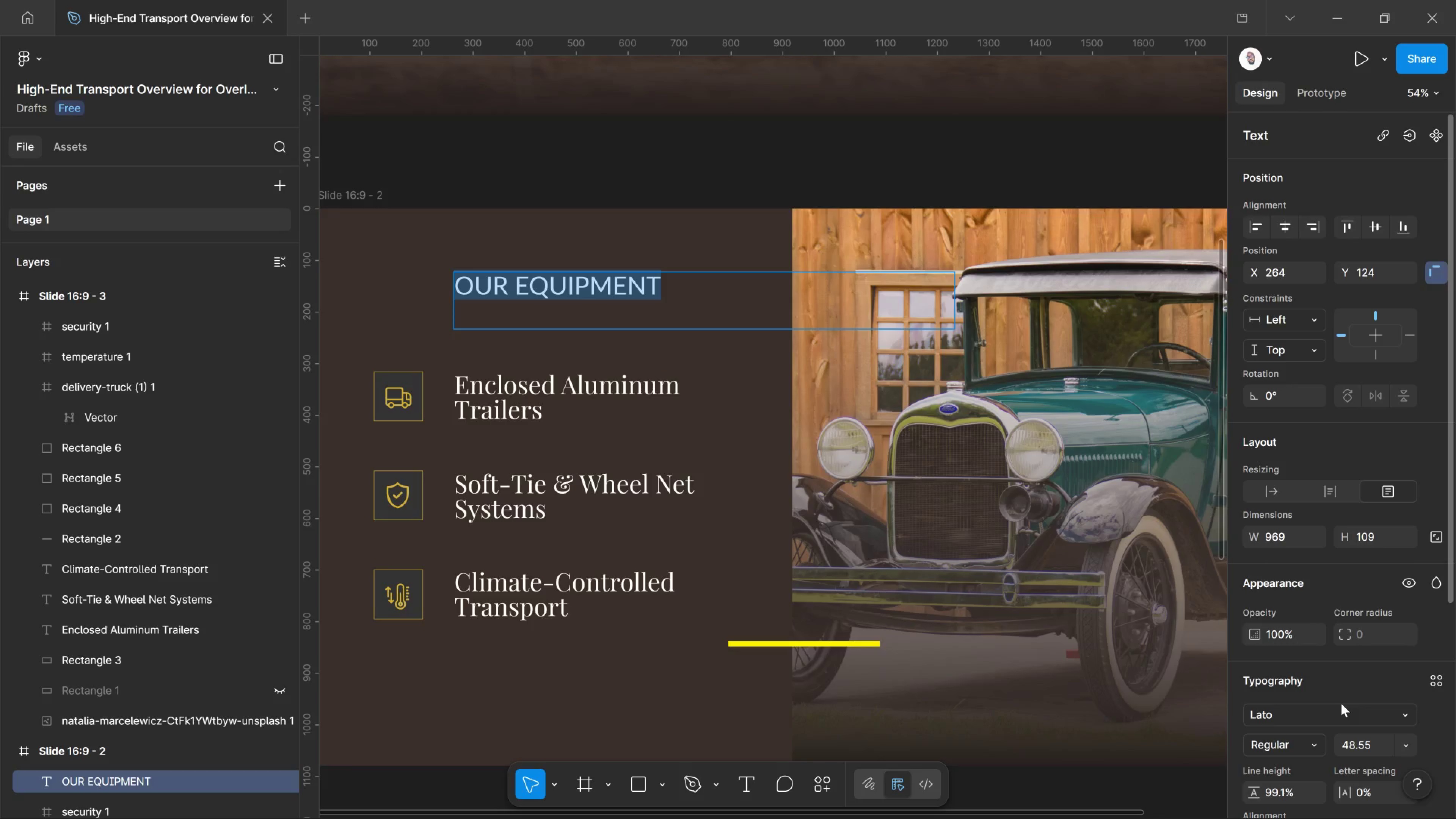 
scroll: coordinate [1321, 641], scroll_direction: down, amount: 5.0
 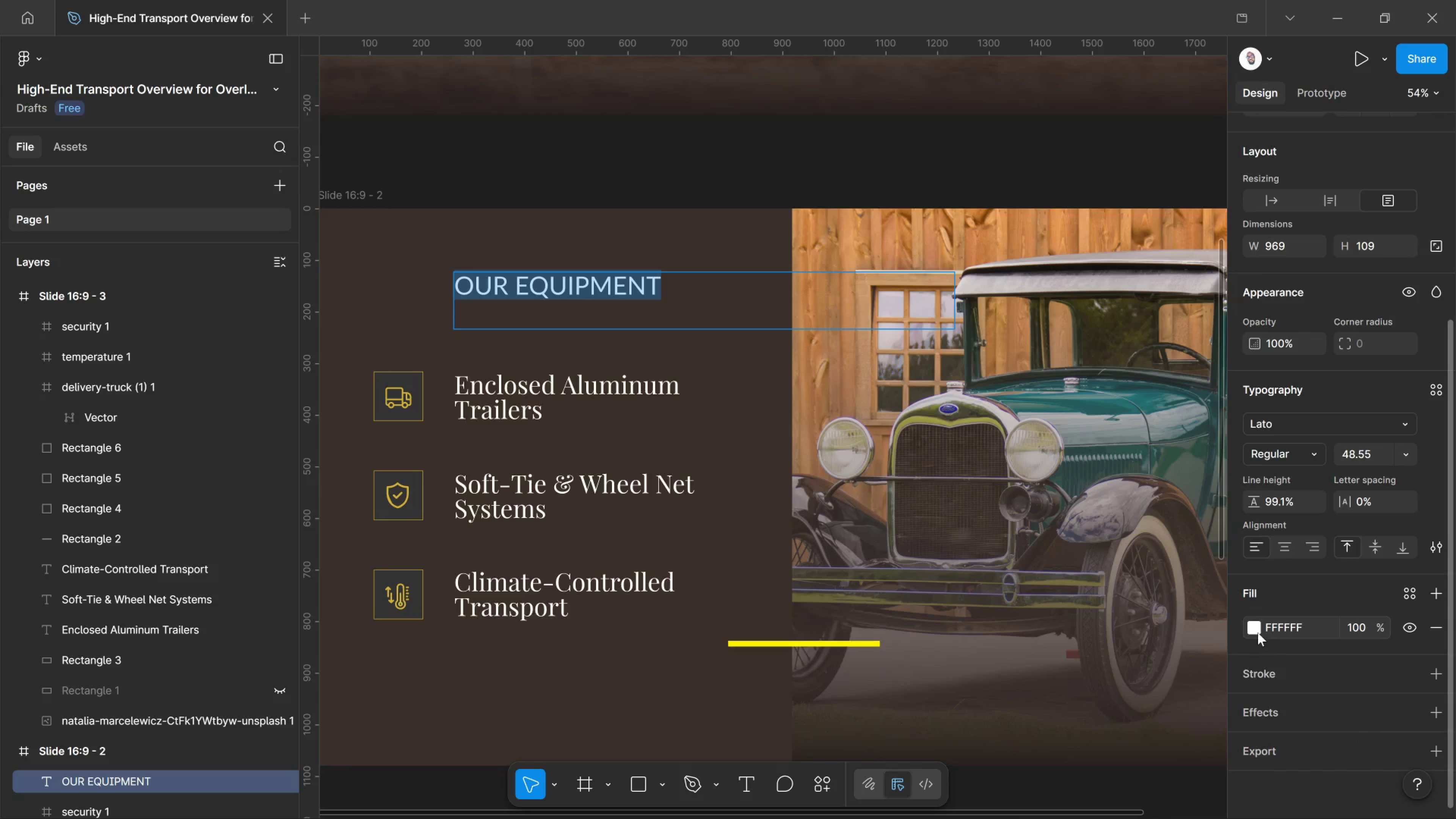 
left_click([1256, 631])
 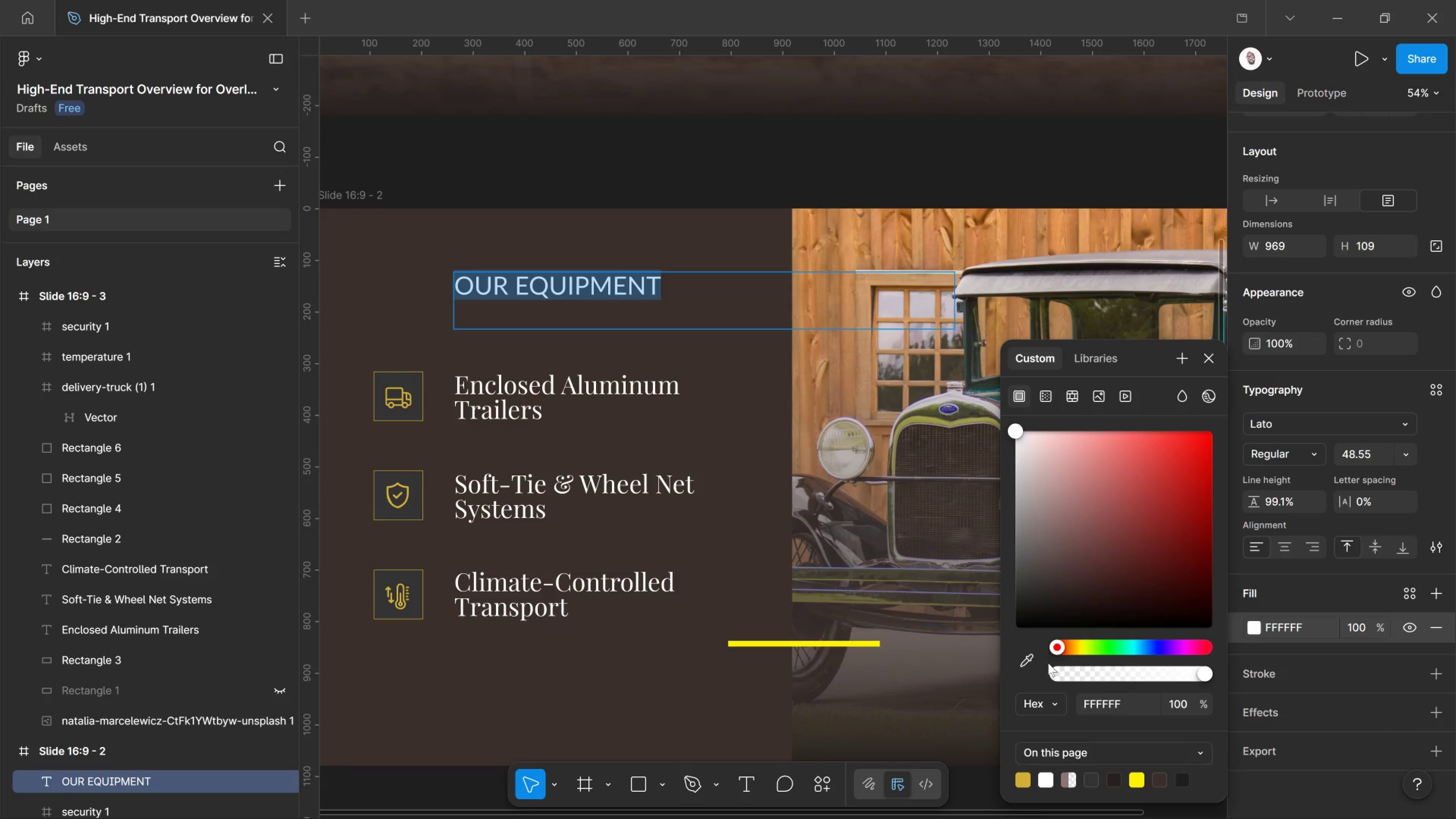 
left_click([1021, 659])
 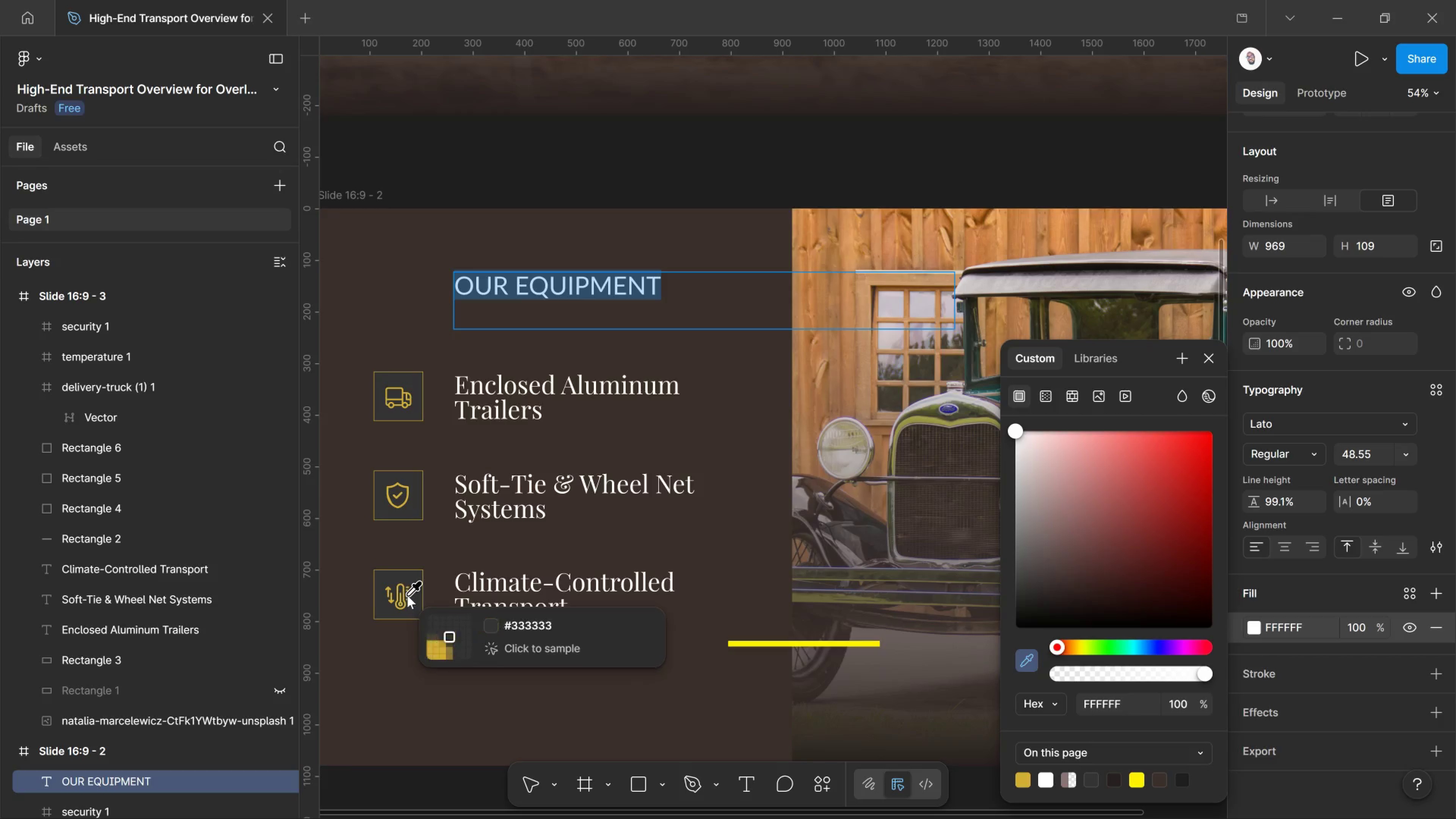 
wait(6.02)
 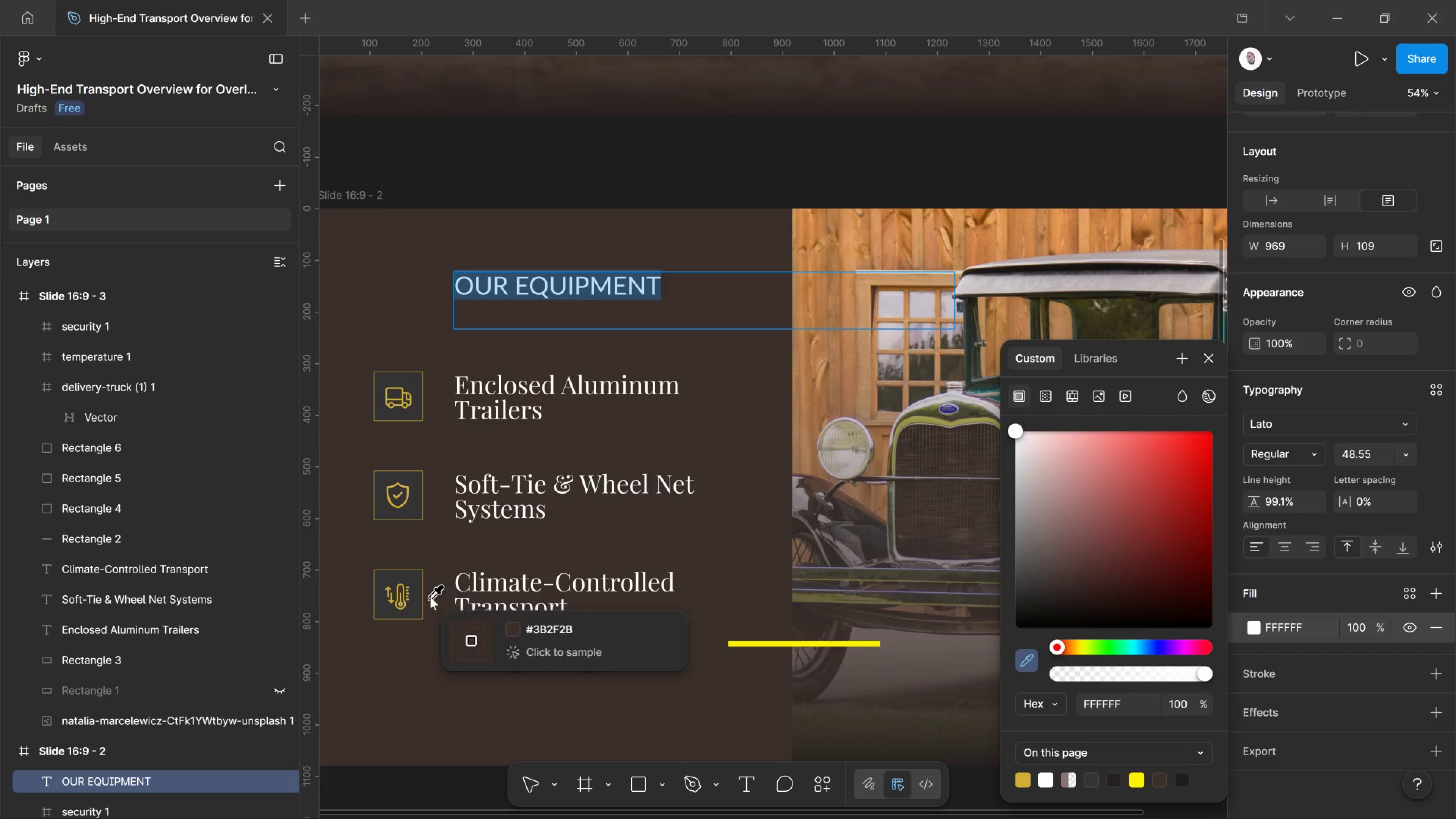 
left_click([406, 599])
 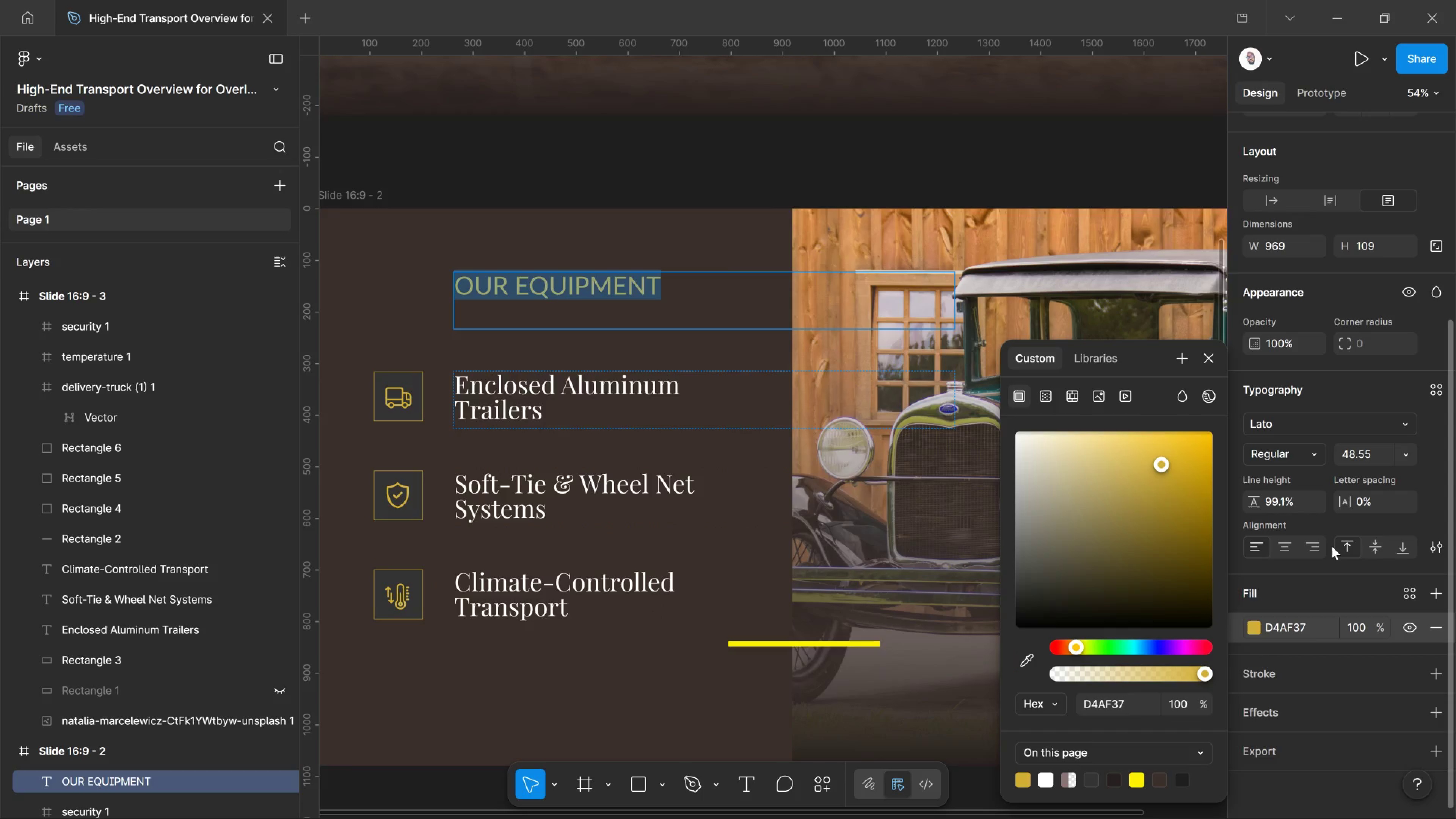 
wait(5.65)
 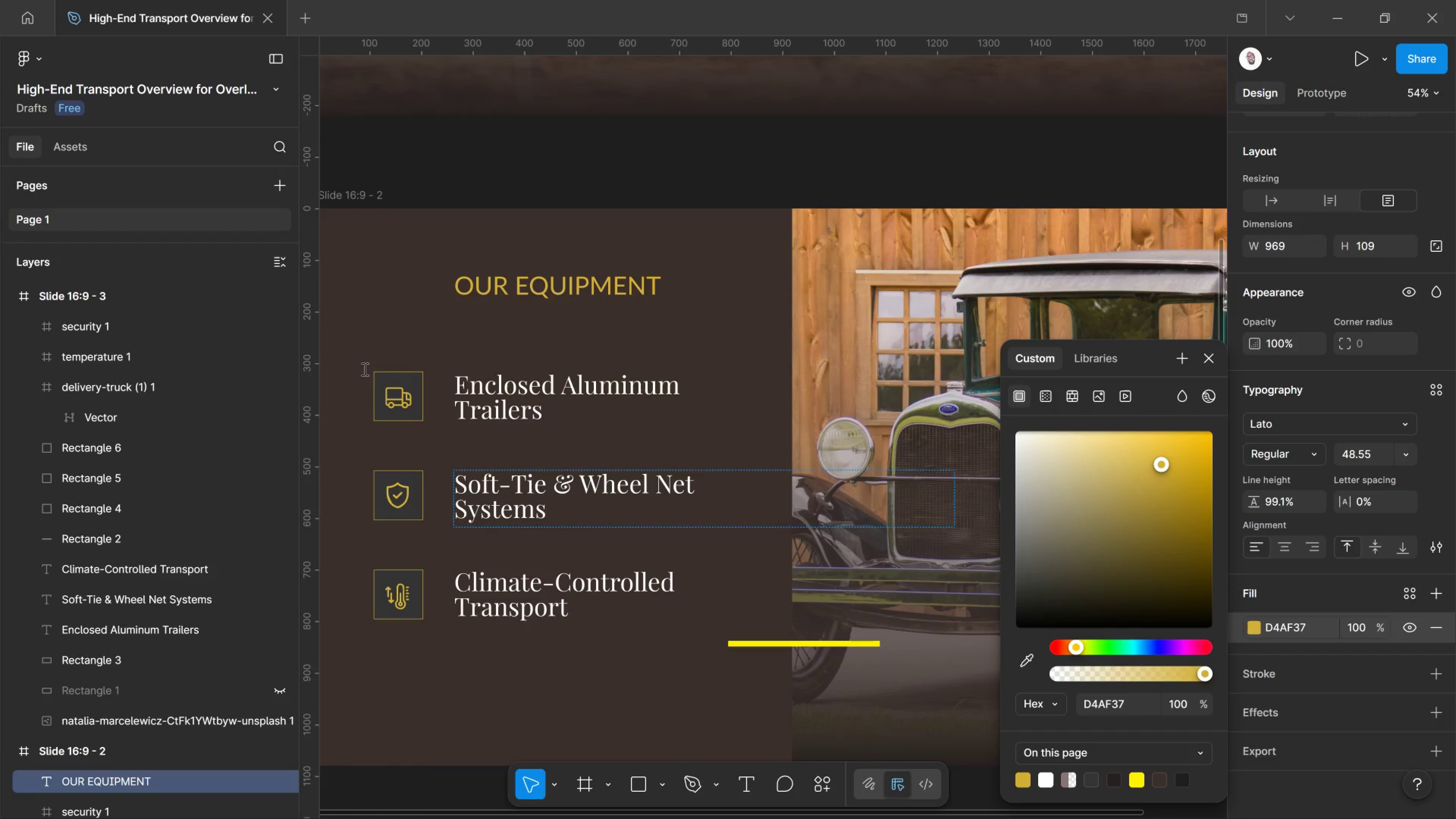 
left_click([1310, 452])
 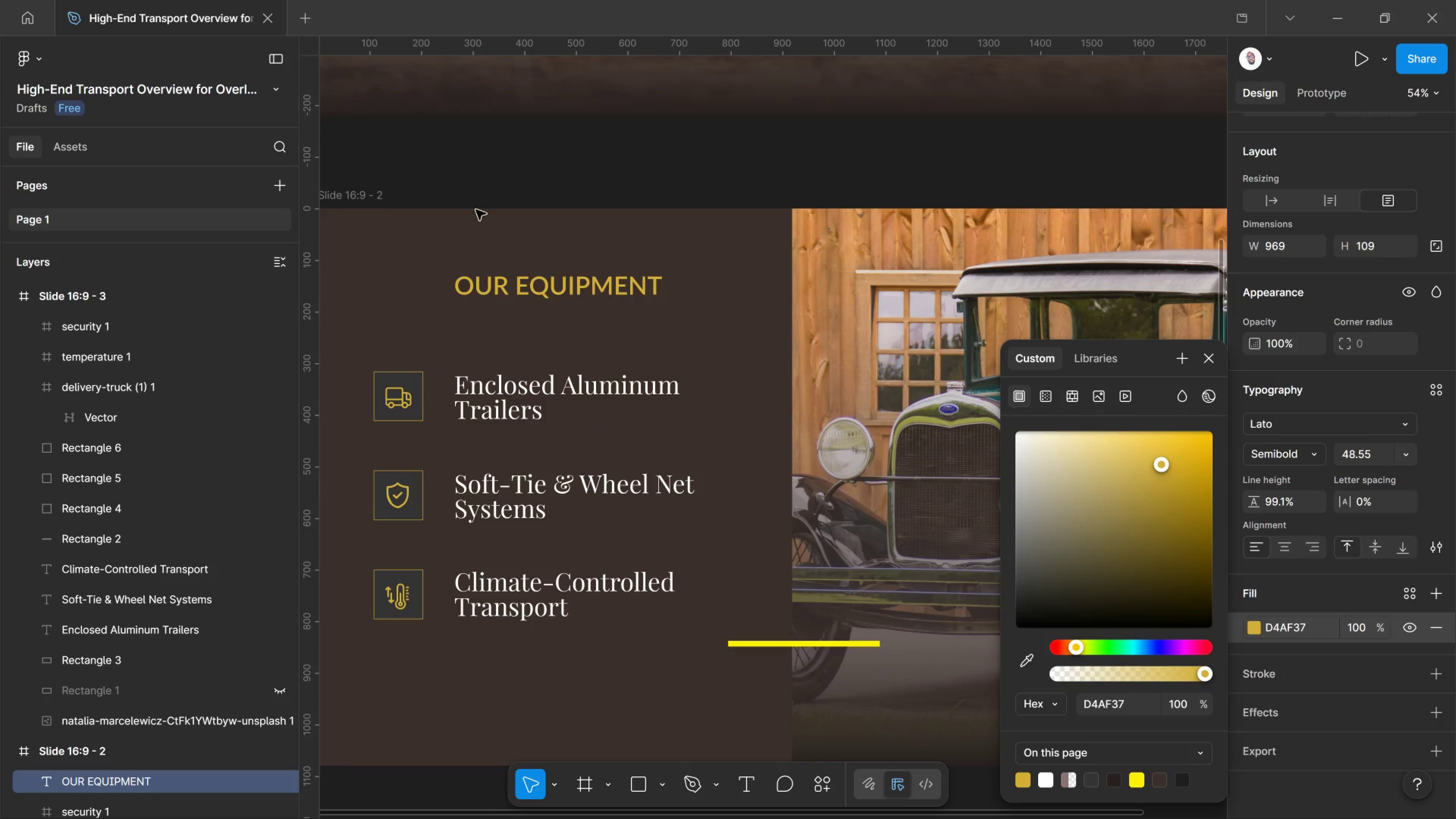 
wait(5.11)
 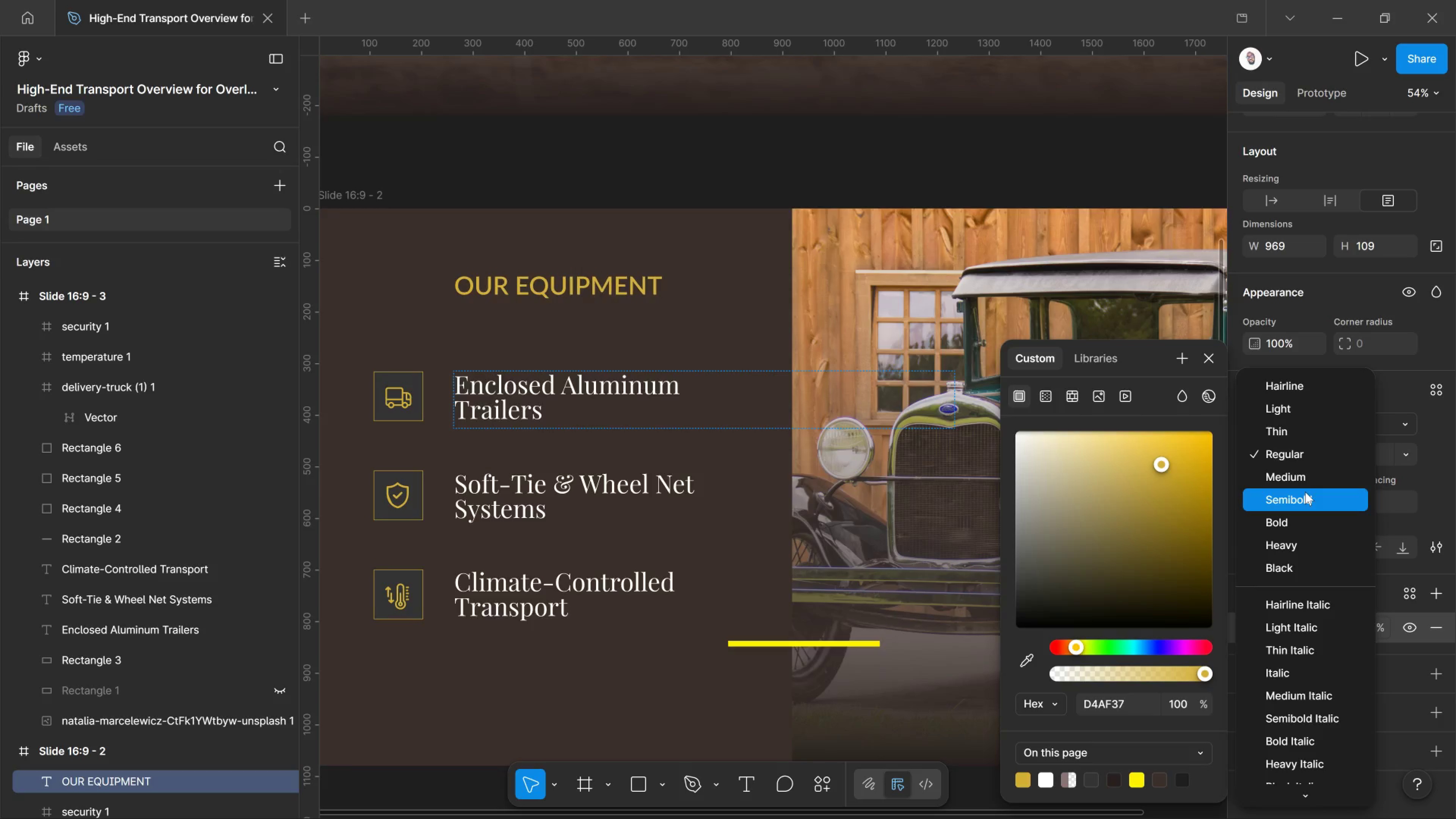 
left_click([448, 144])
 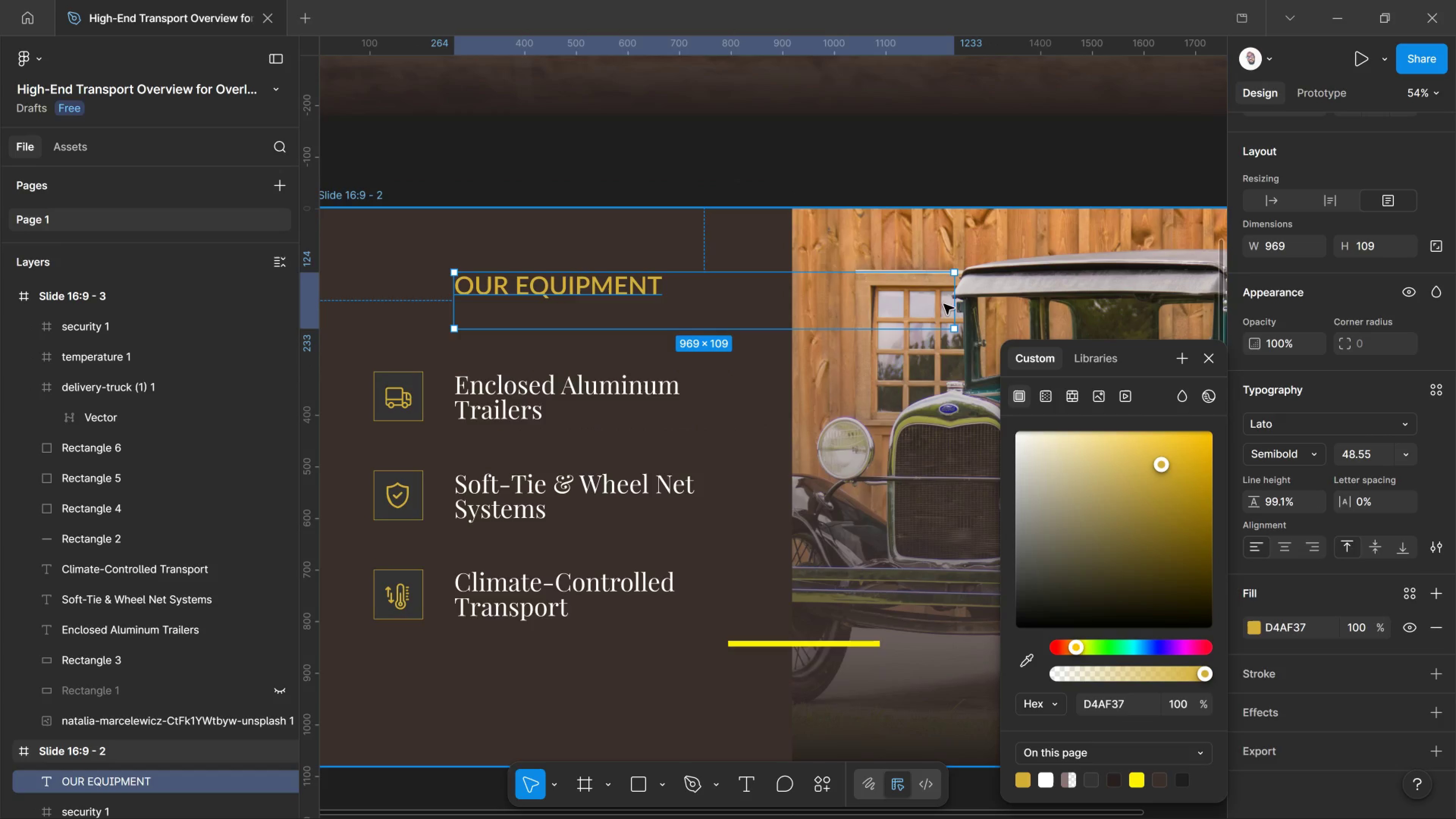 
left_click_drag(start_coordinate=[954, 303], to_coordinate=[677, 298])
 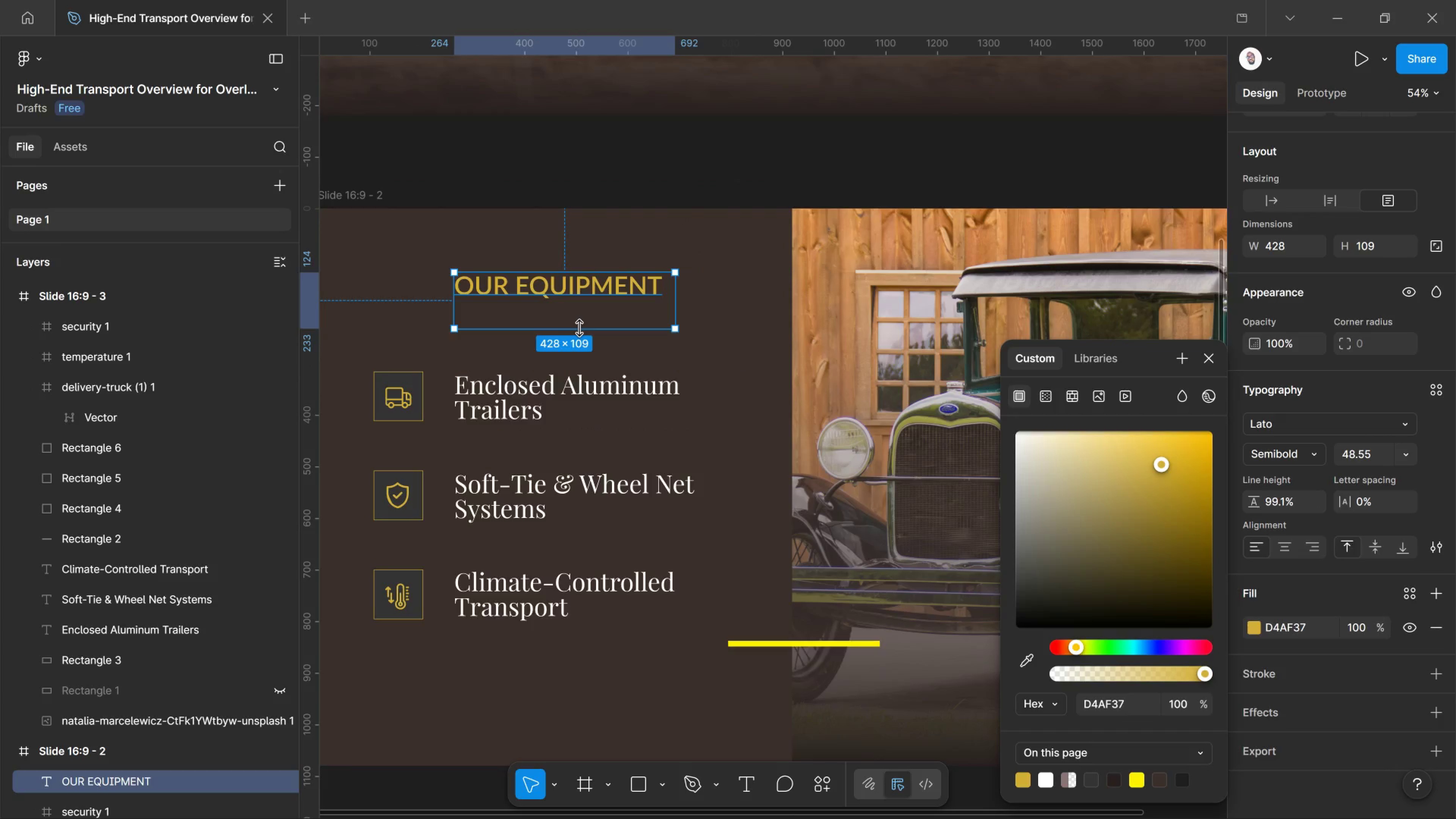 
left_click_drag(start_coordinate=[579, 328], to_coordinate=[587, 300])
 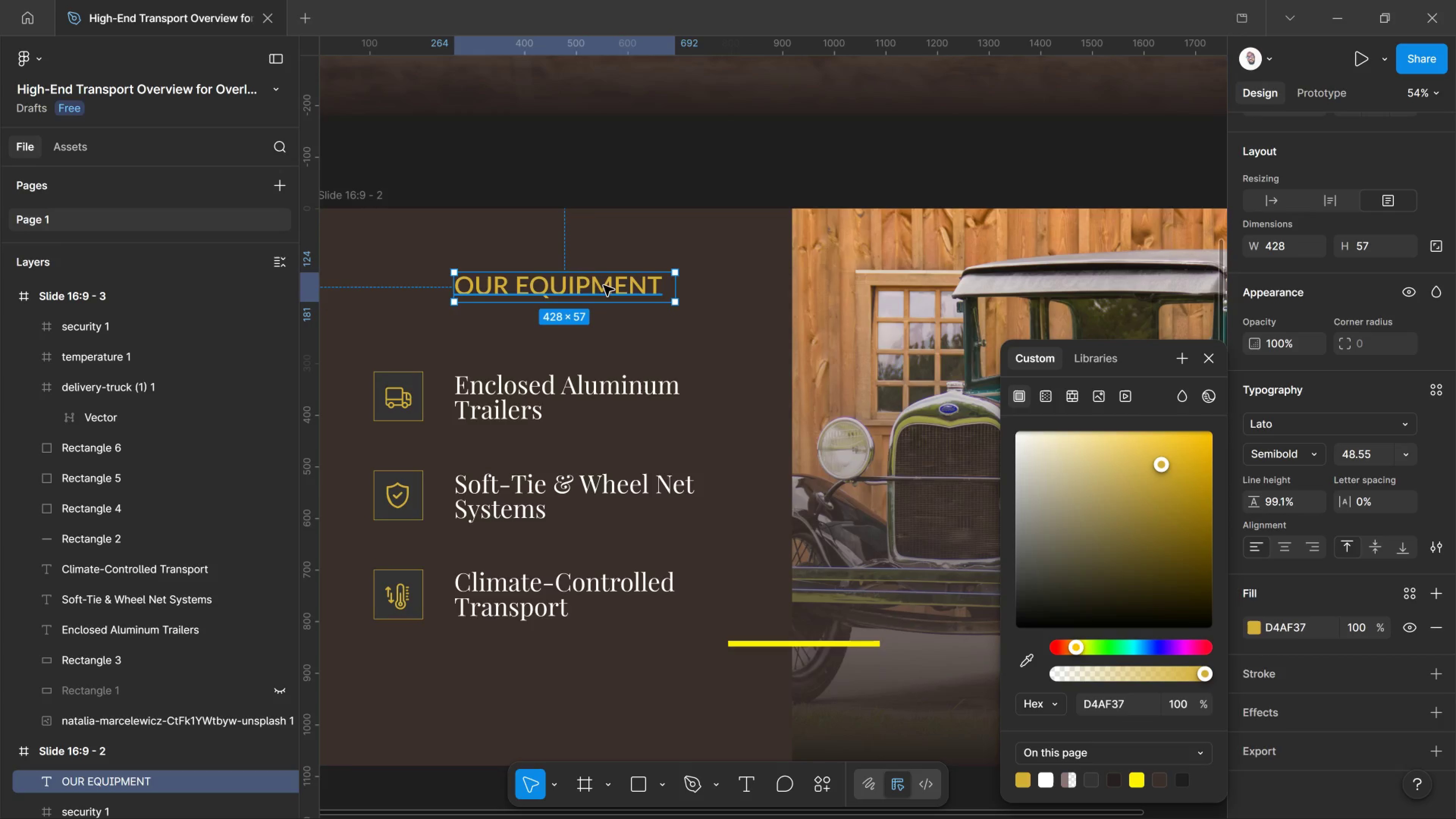 
left_click_drag(start_coordinate=[604, 286], to_coordinate=[521, 278])
 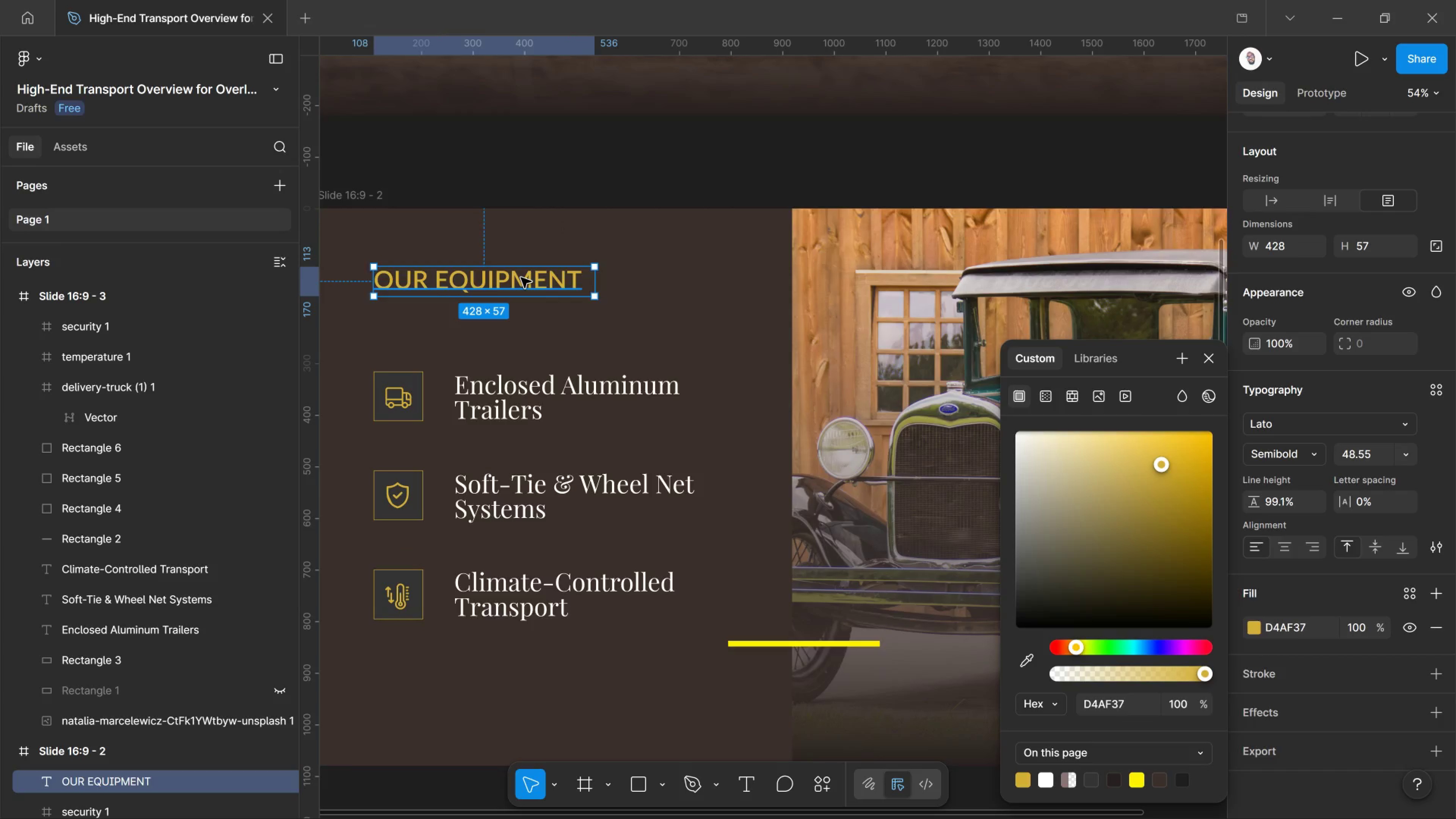 
double_click([521, 278])
 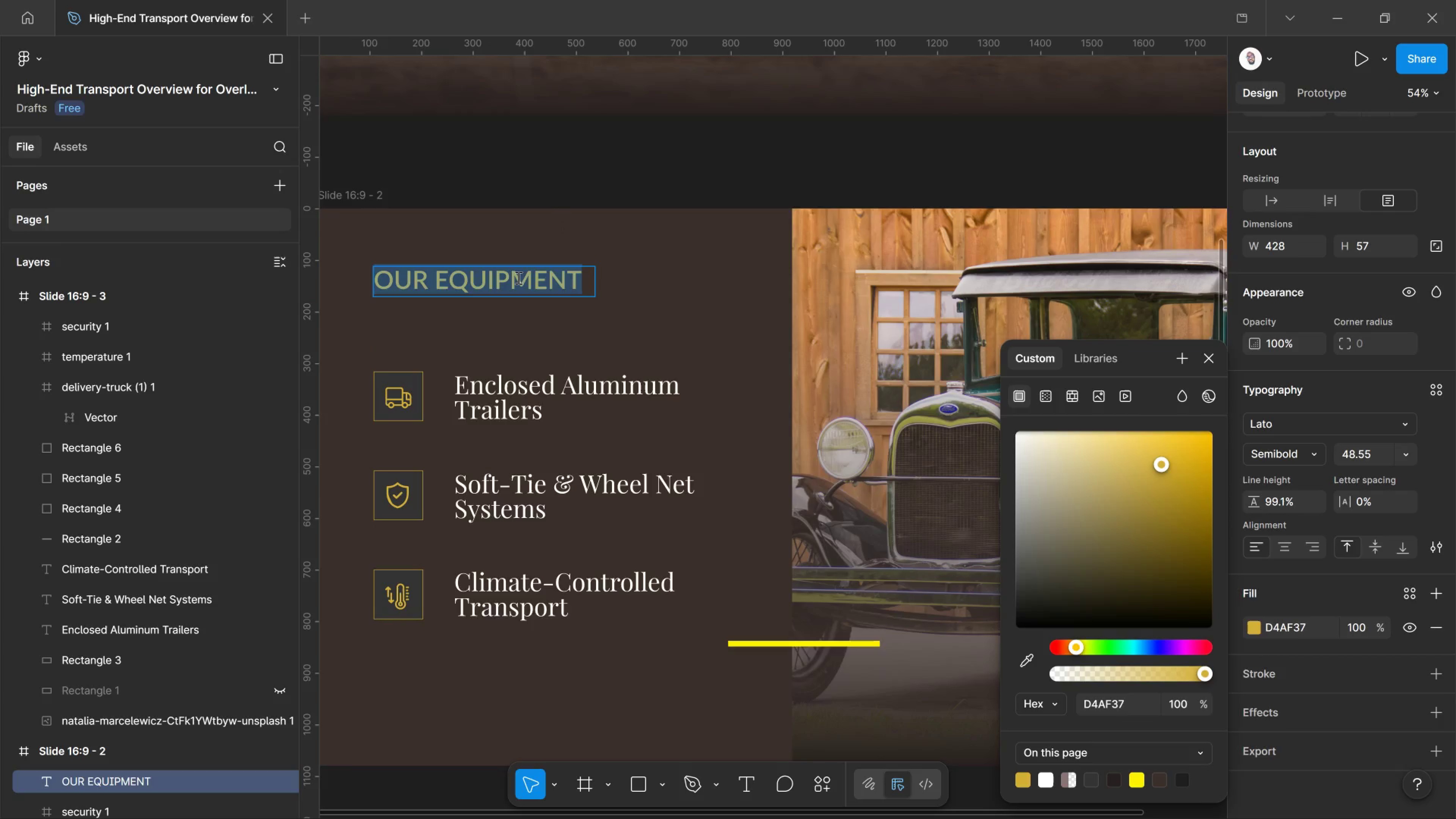 
key(Control+Shift+Comma)
 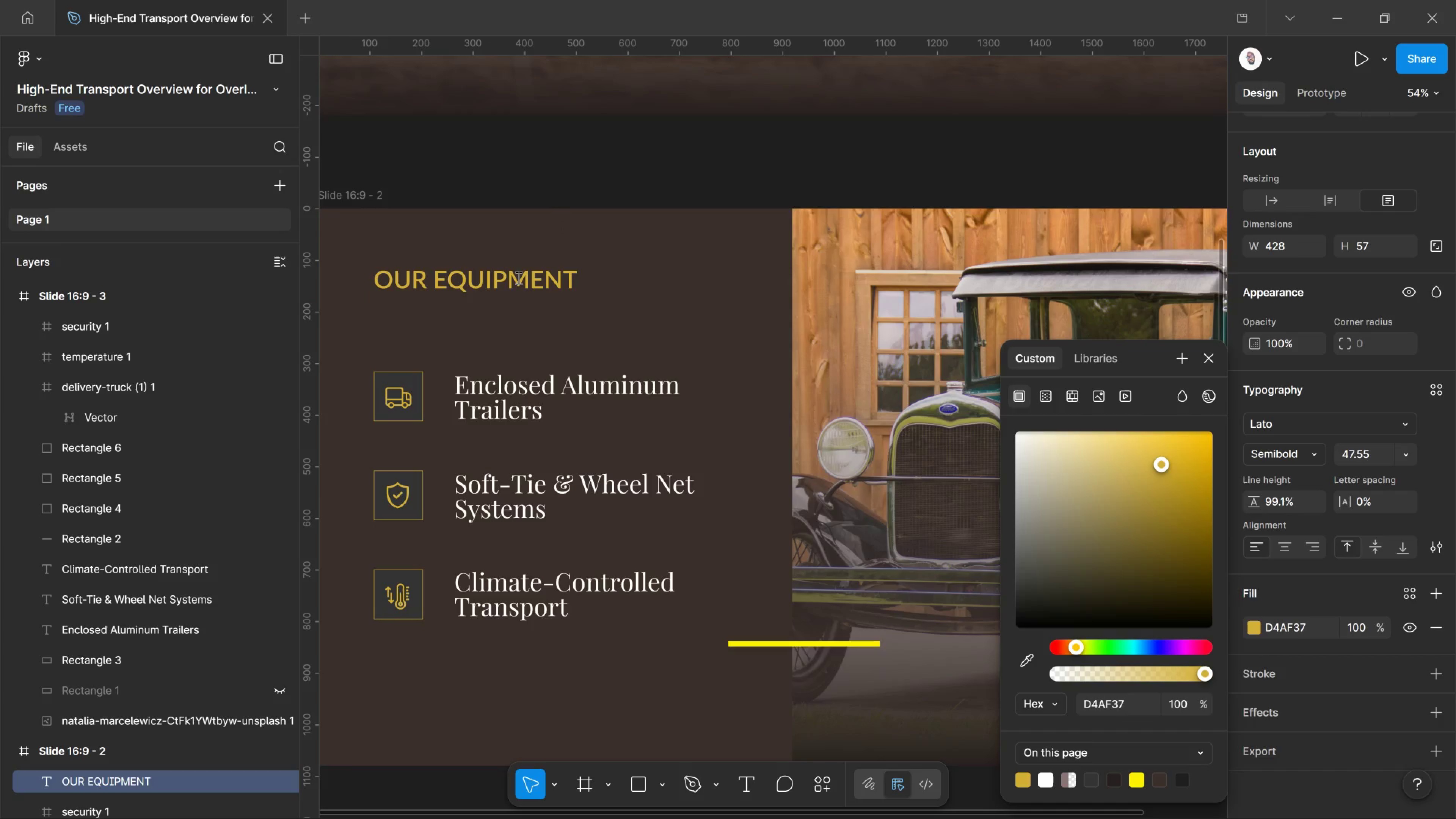 
key(Control+Shift+Comma)
 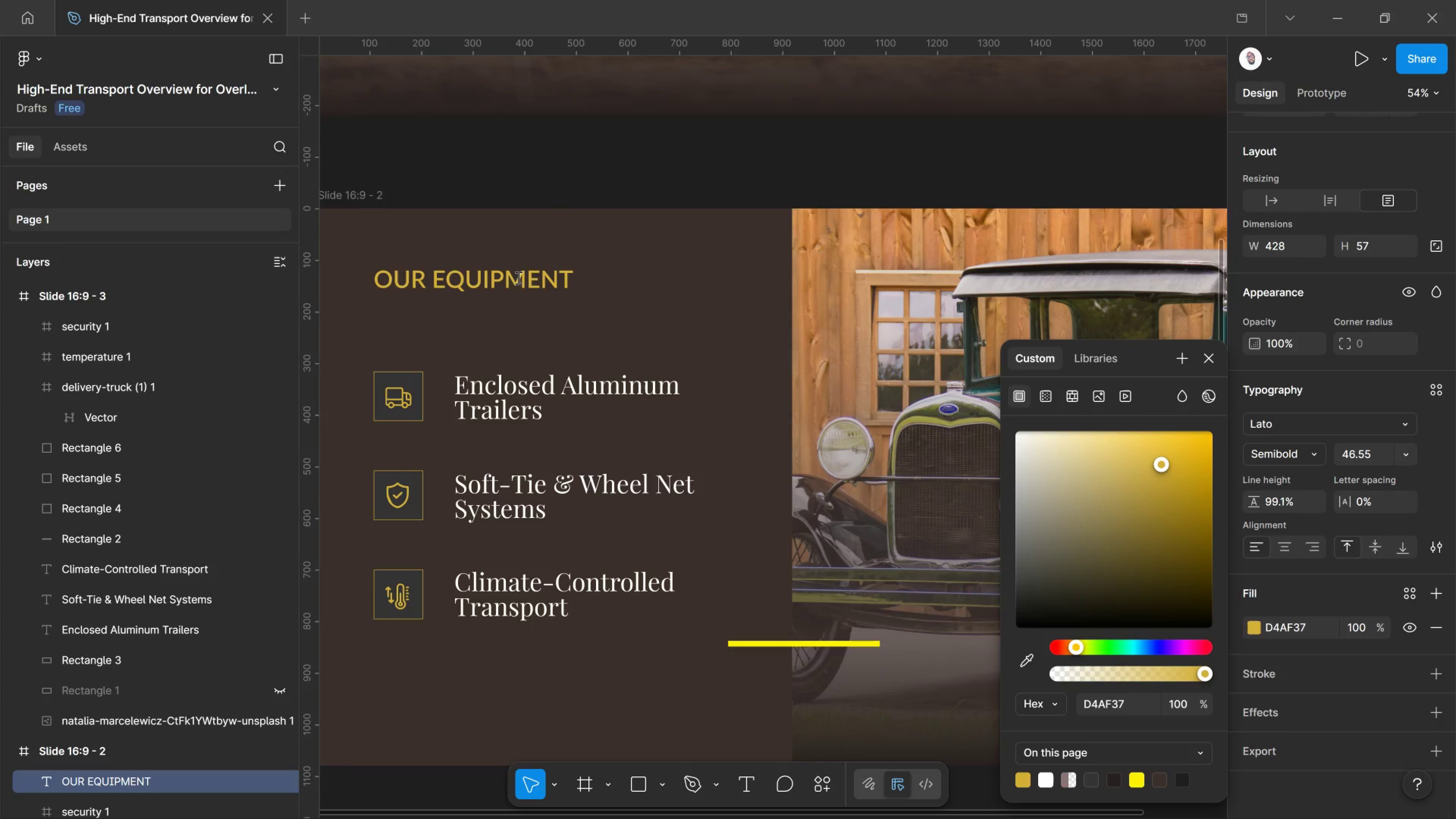 
key(Control+Shift+Comma)
 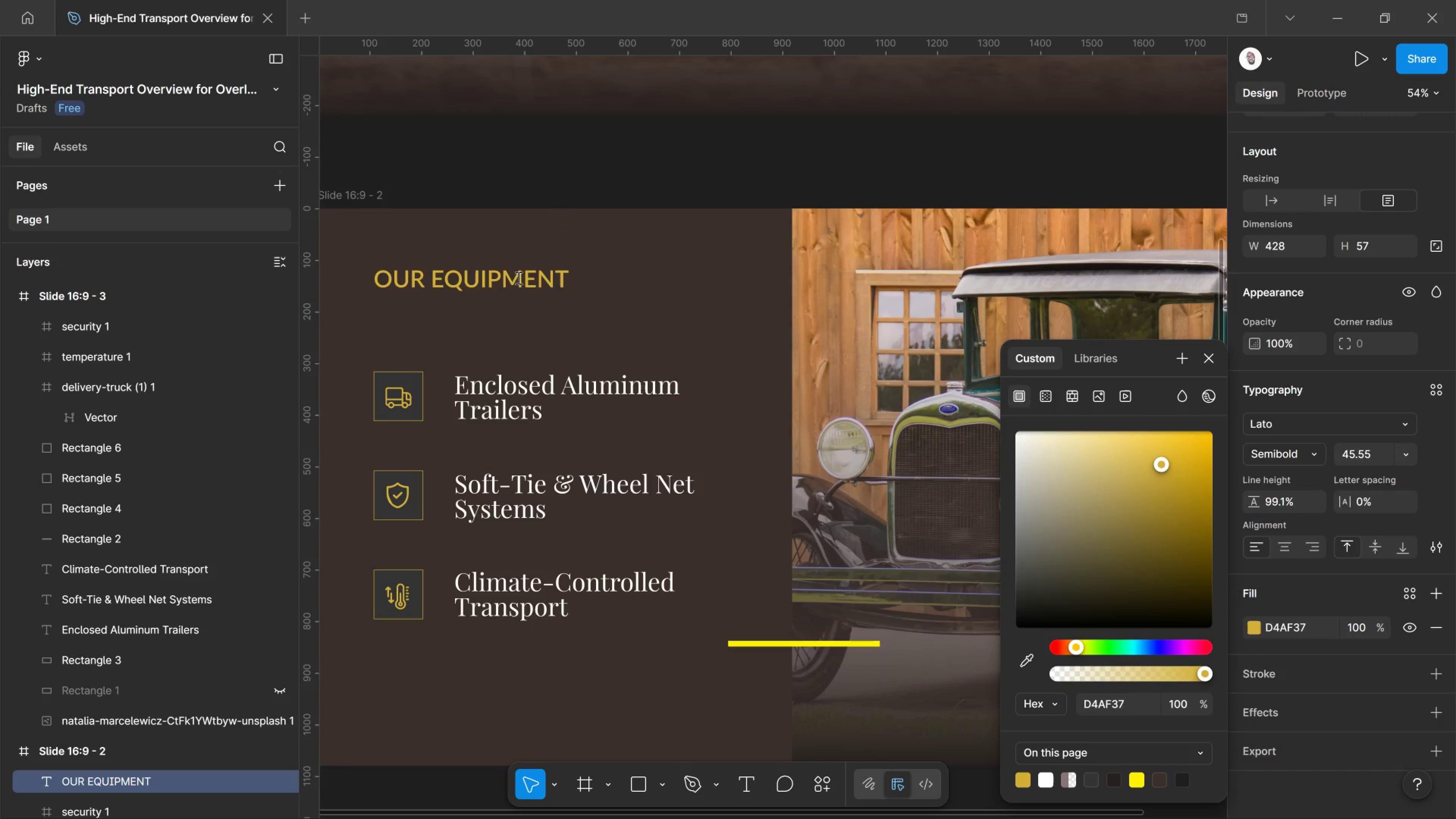 
key(Control+Shift+Comma)
 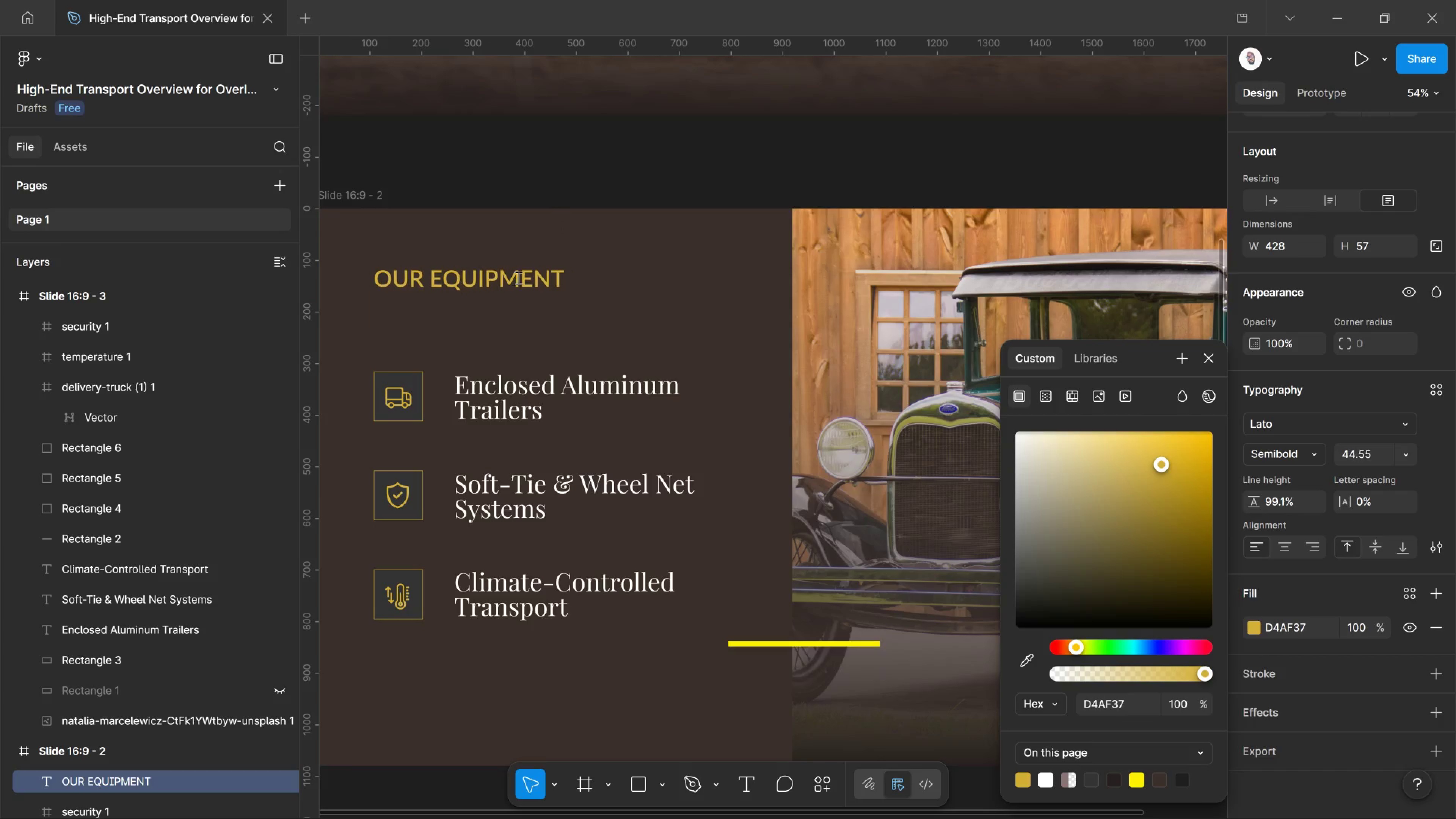 
key(Control+Shift+Comma)
 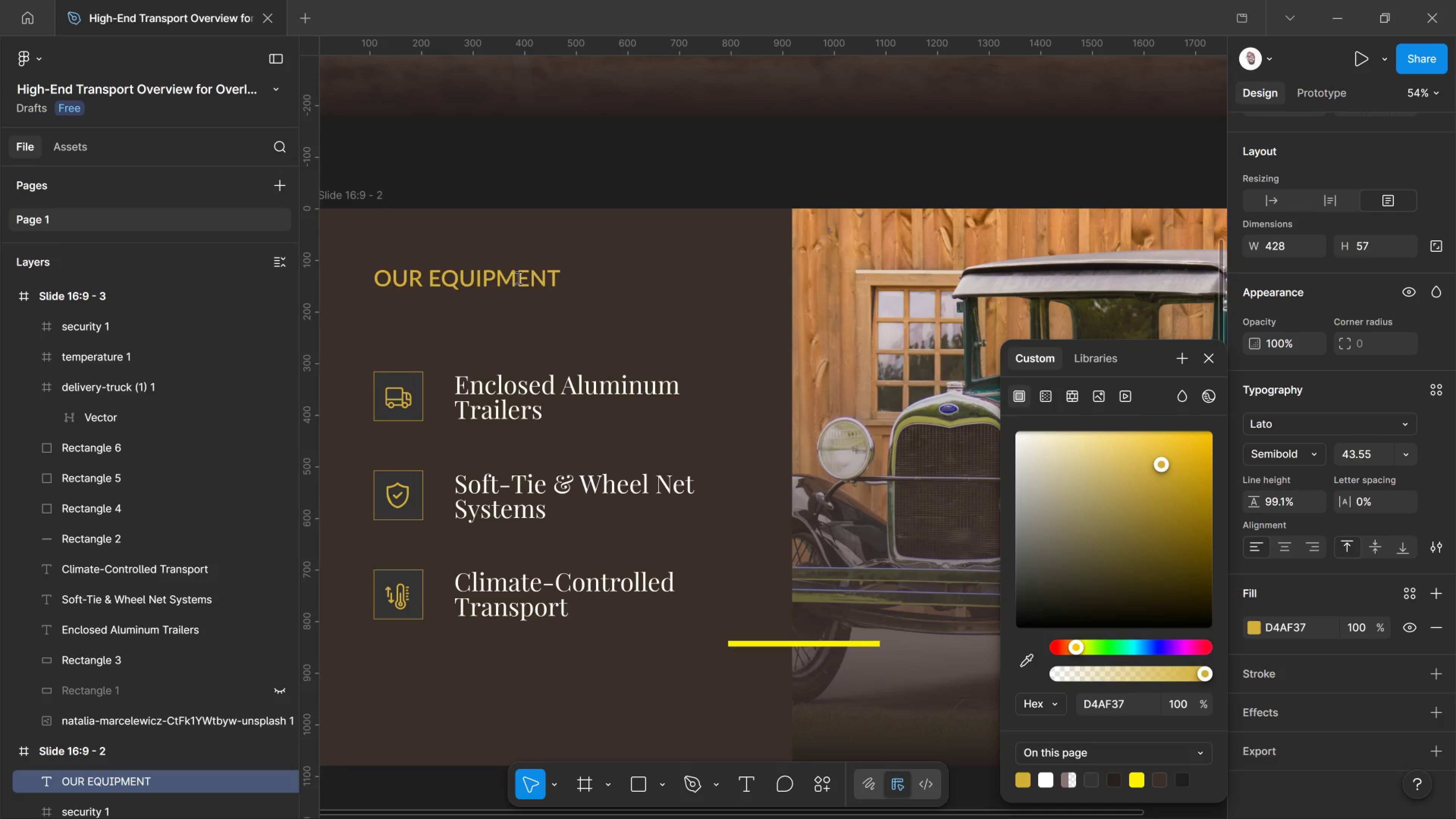 
key(Control+Shift+Comma)
 